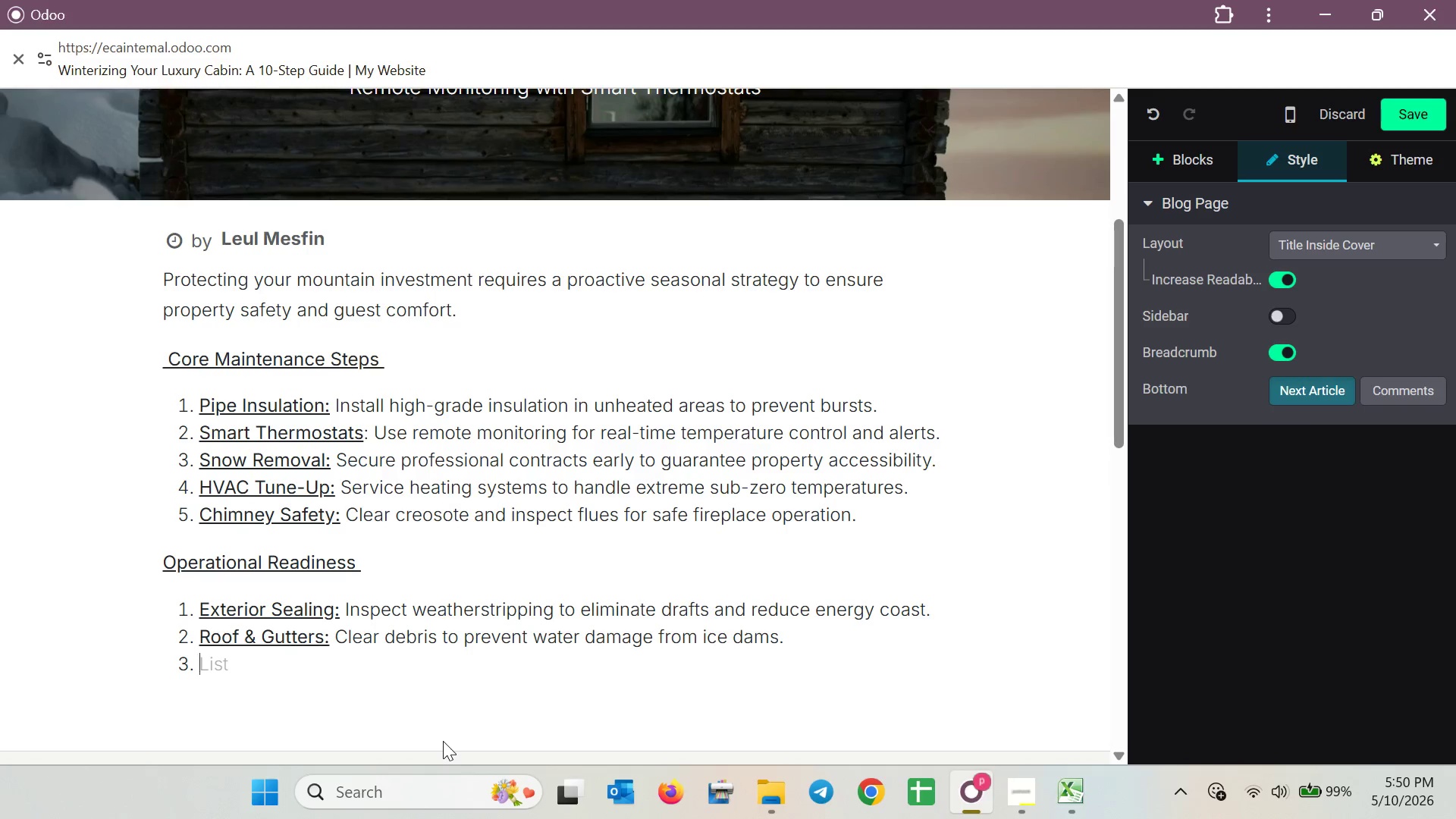 
type(Amenity Care: )
 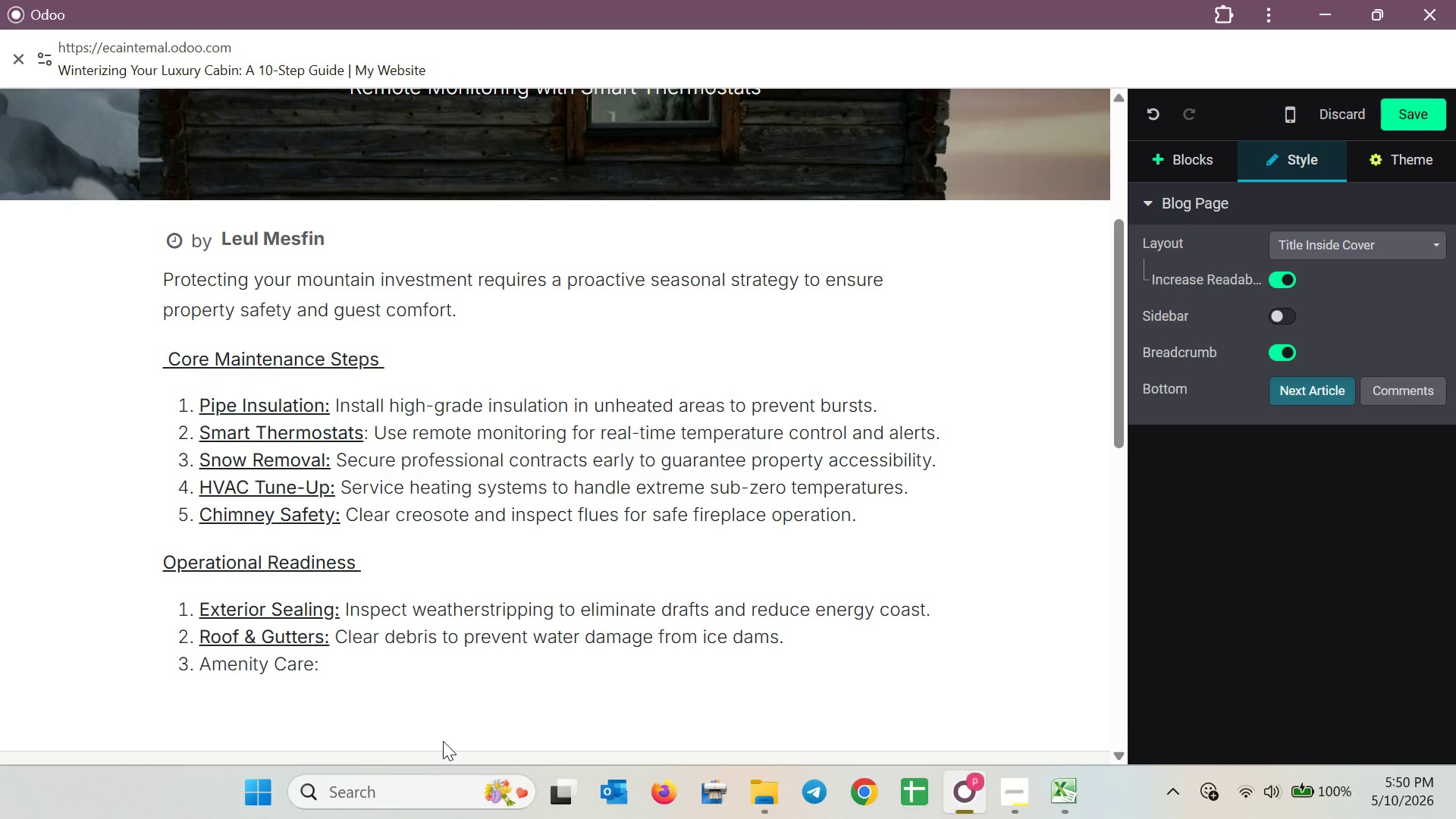 
key(ArrowLeft)
 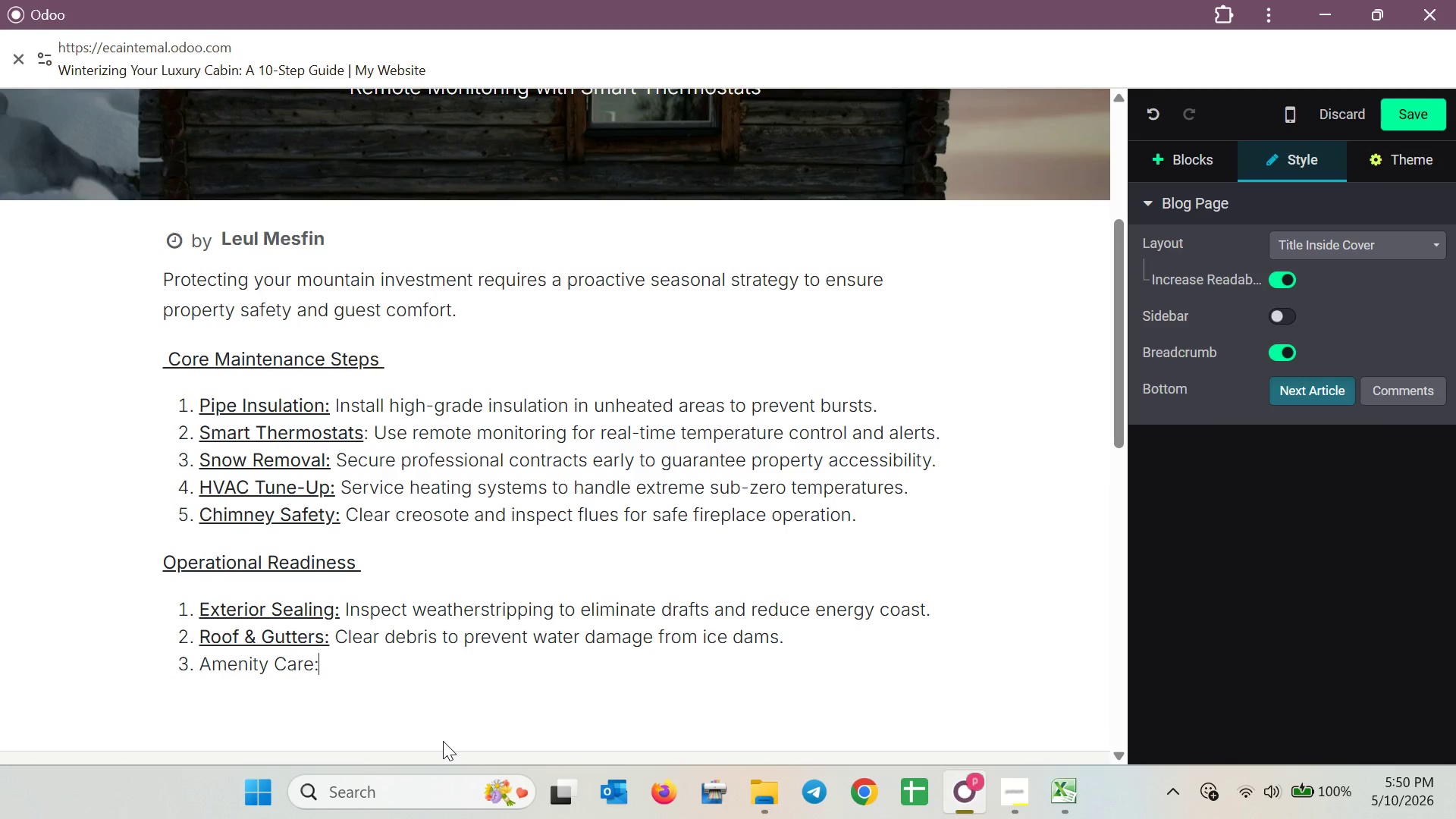 
key(Shift+ArrowLeft)
 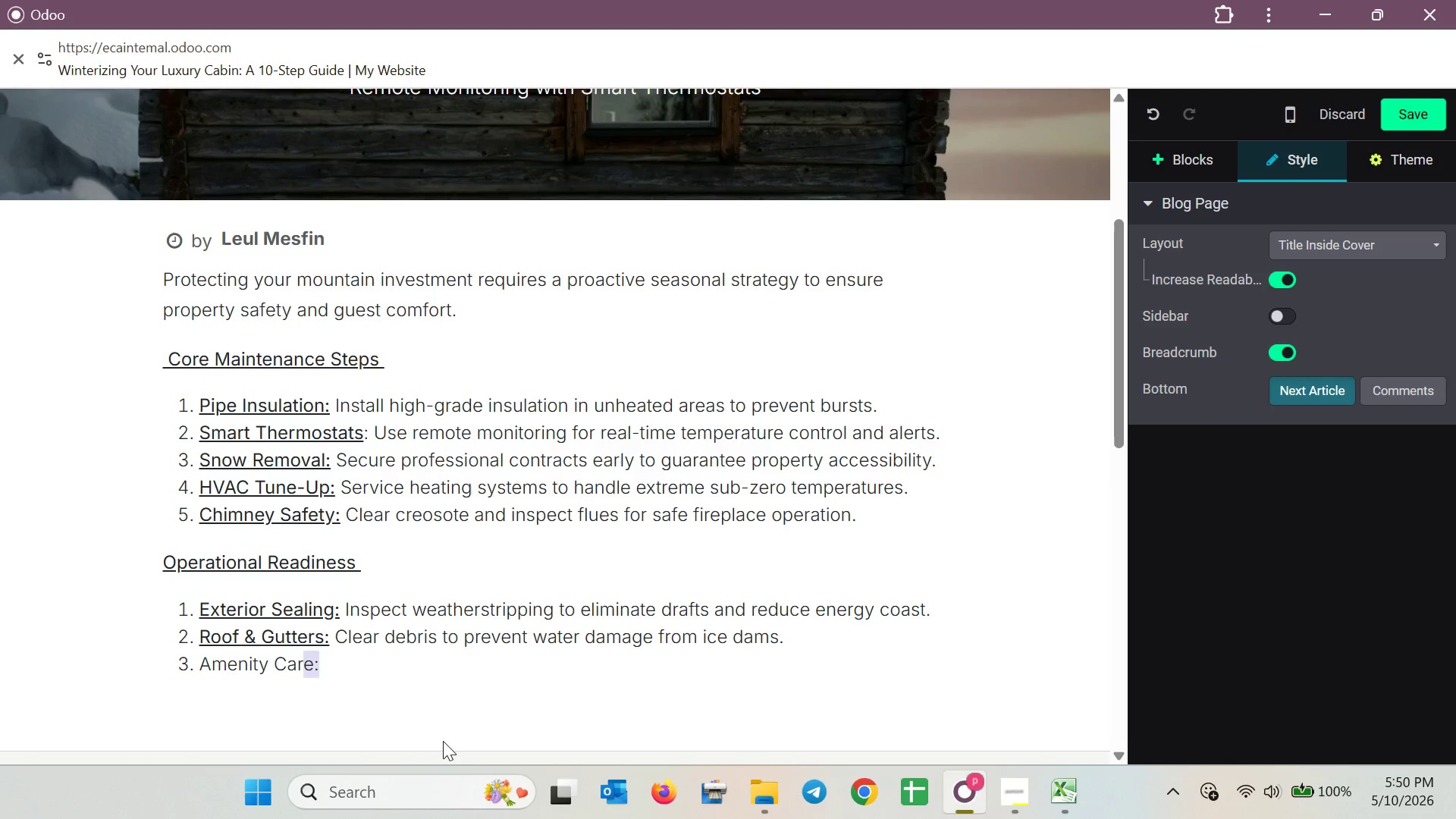 
hold_key(key=ArrowLeft, duration=0.59)
 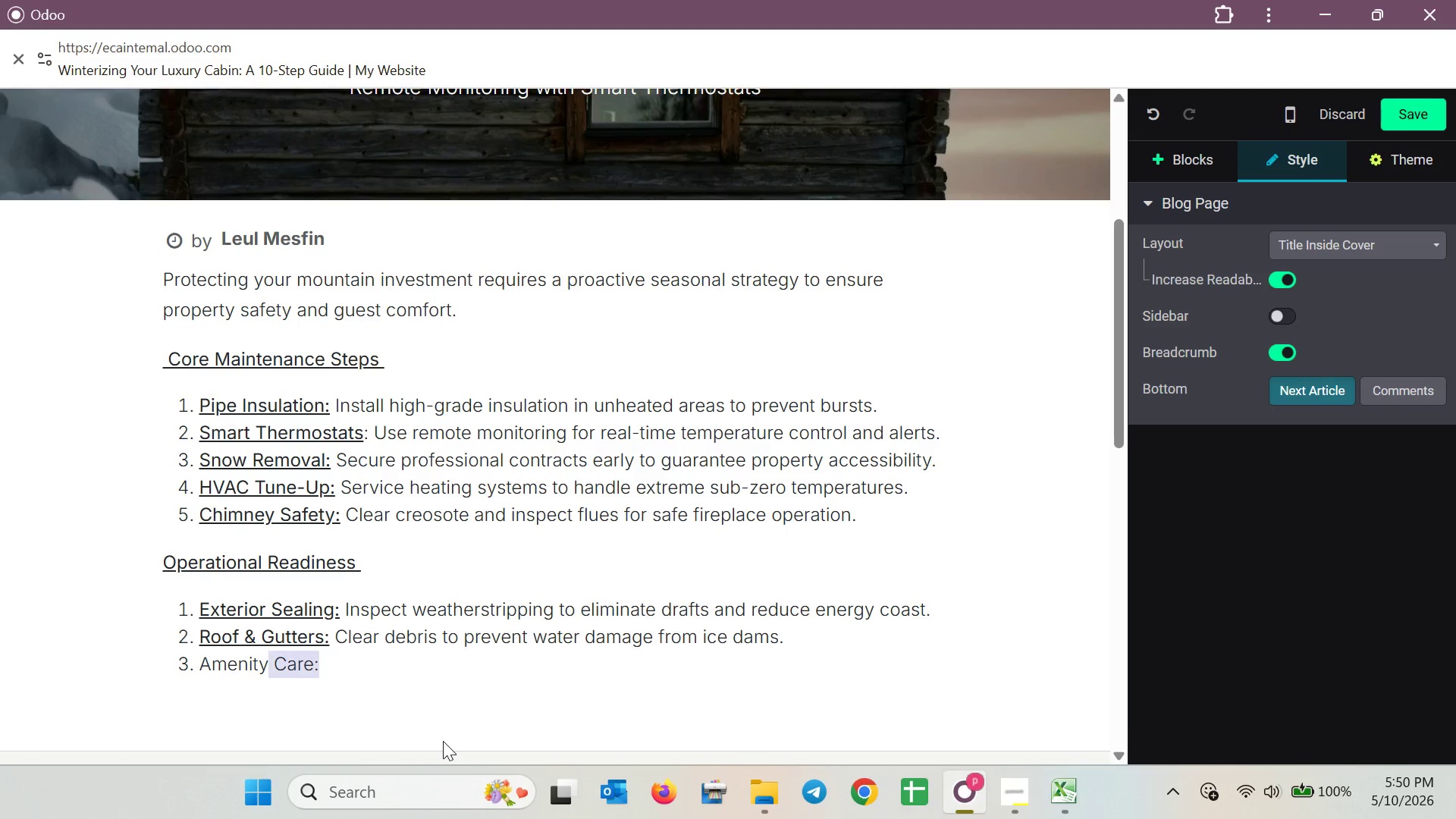 
key(Shift+ArrowLeft)
 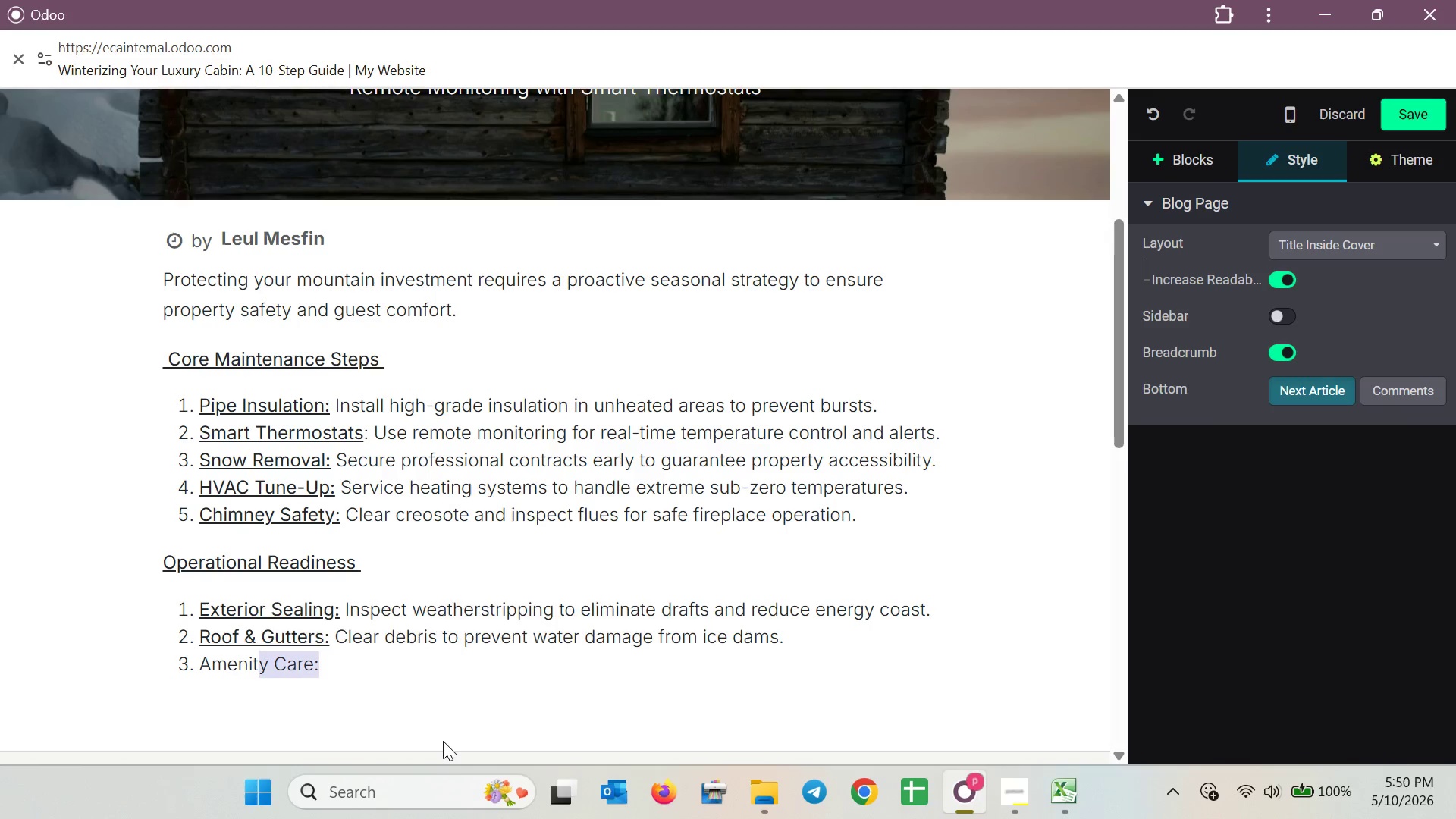 
hold_key(key=ArrowLeft, duration=0.55)
 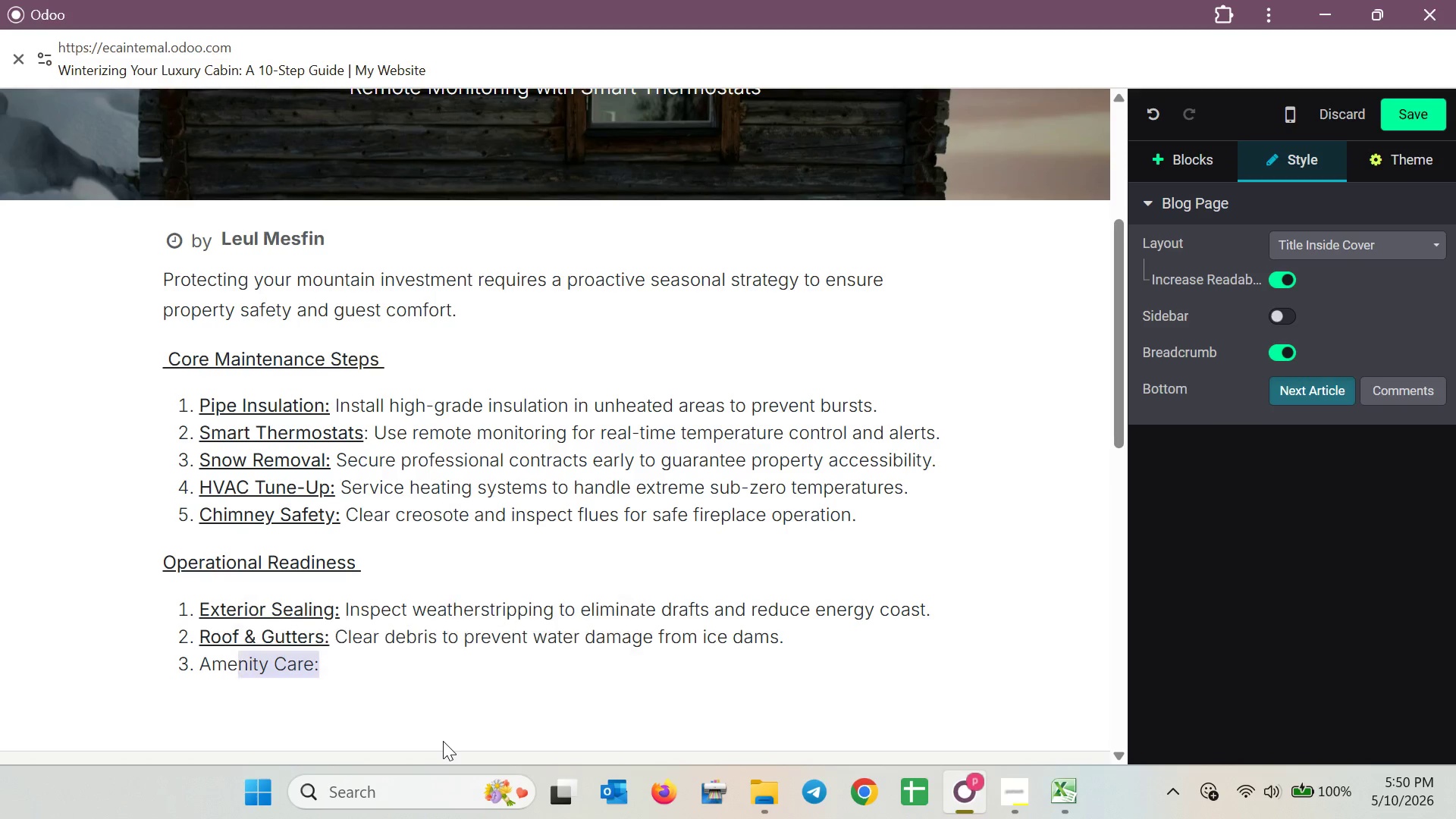 
key(Shift+ArrowLeft)
 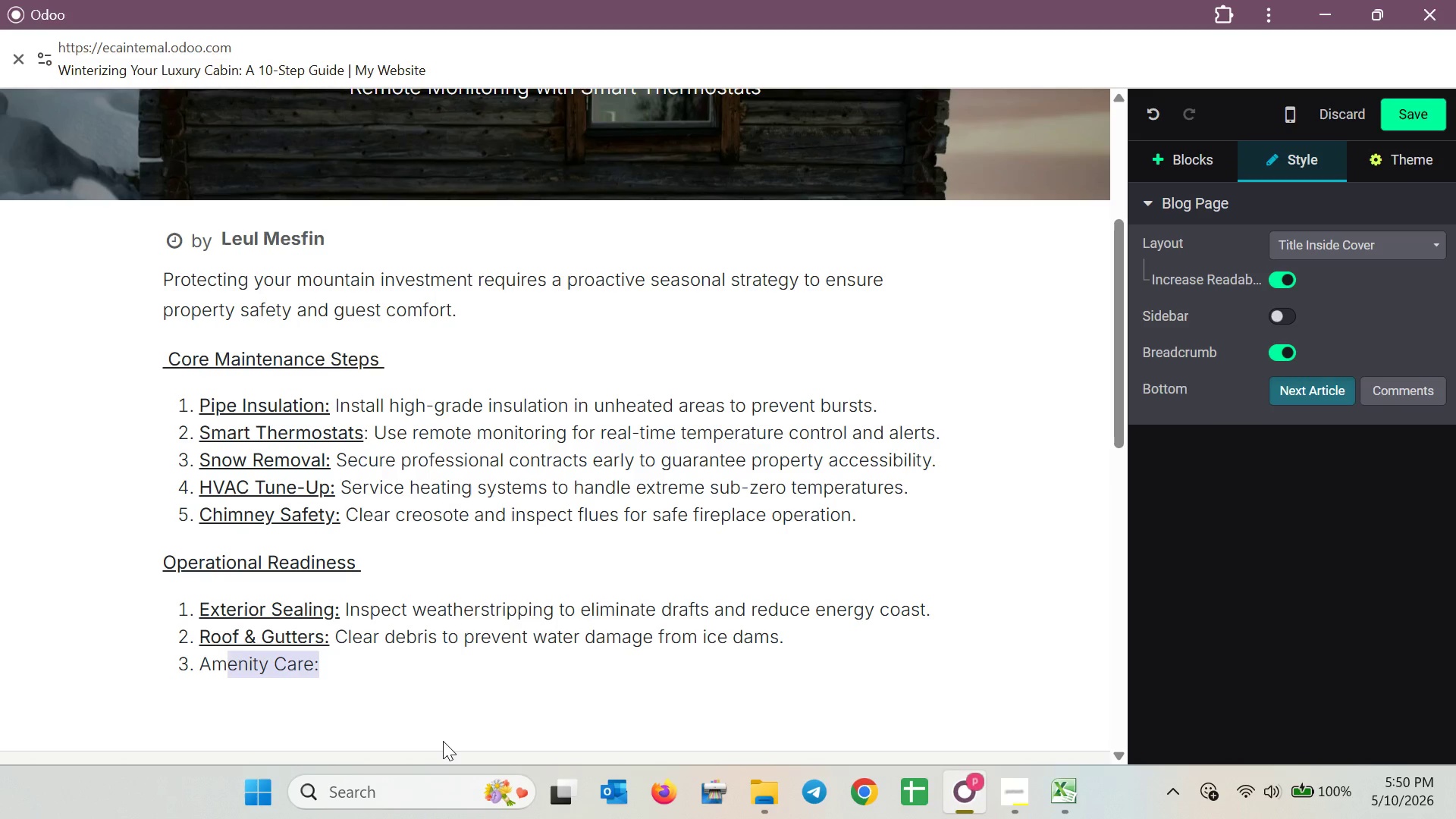 
hold_key(key=ArrowLeft, duration=0.77)
 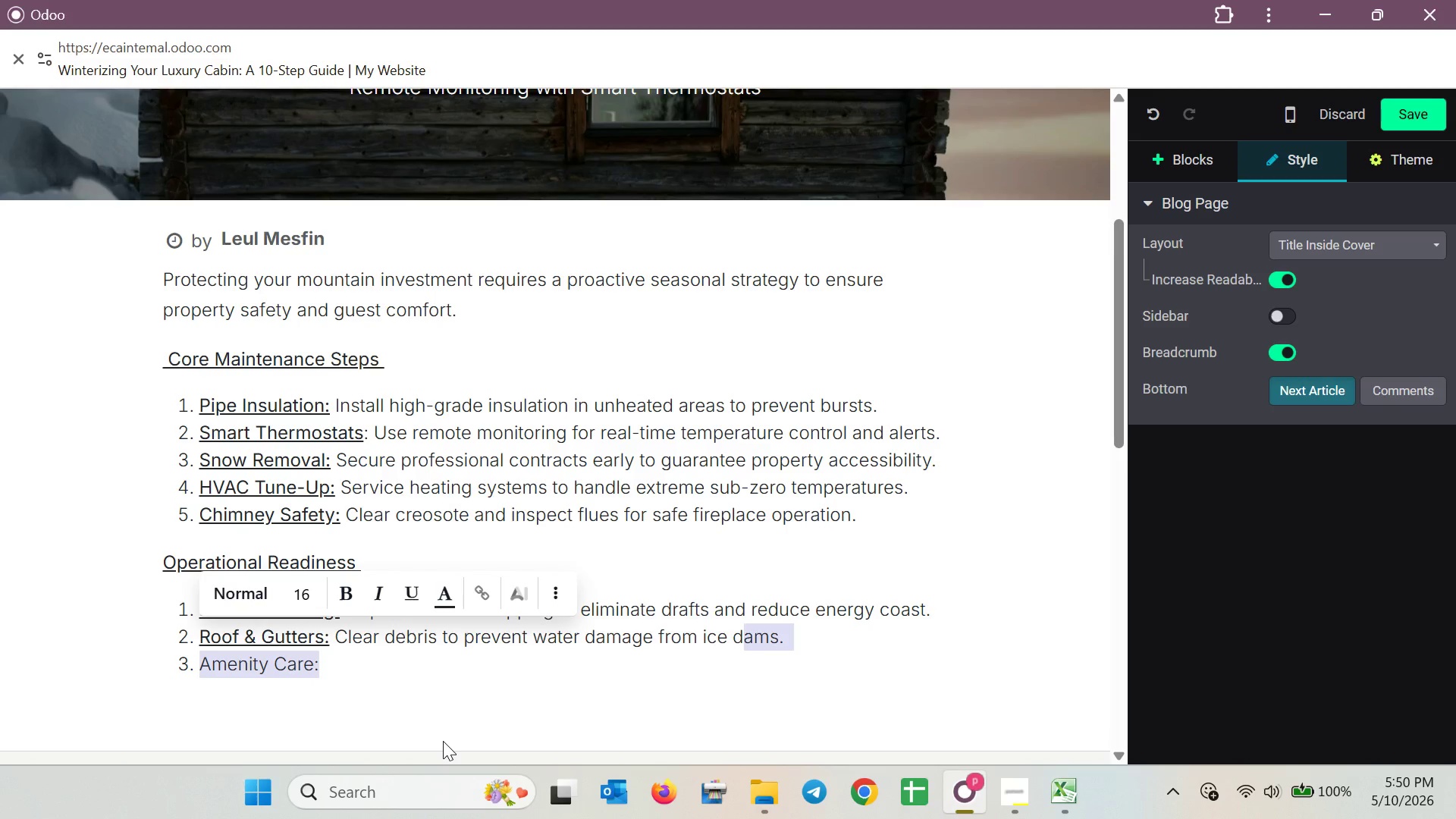 
key(Shift+ArrowRight)
 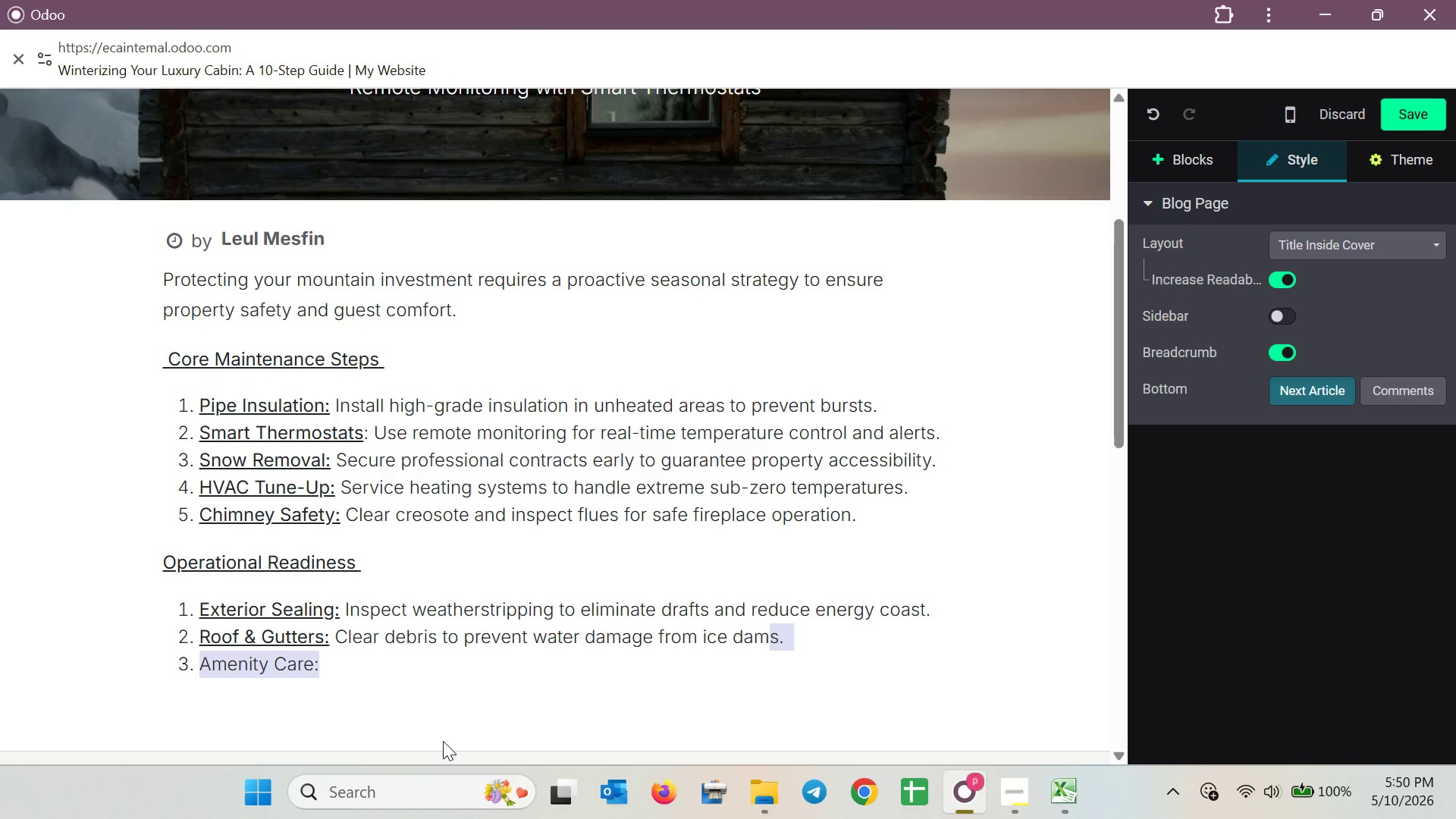 
key(Shift+ArrowRight)
 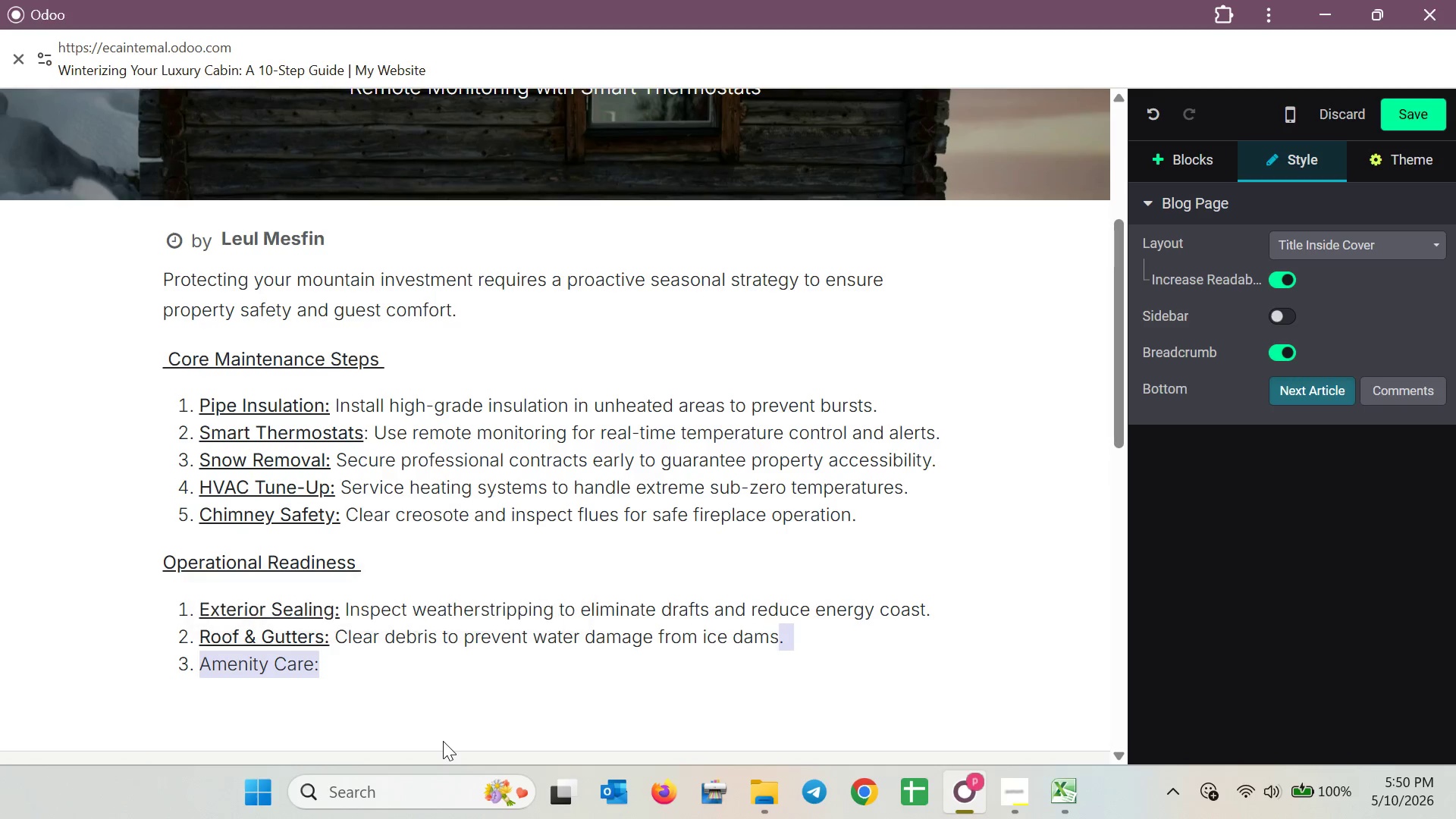 
key(Shift+ArrowRight)
 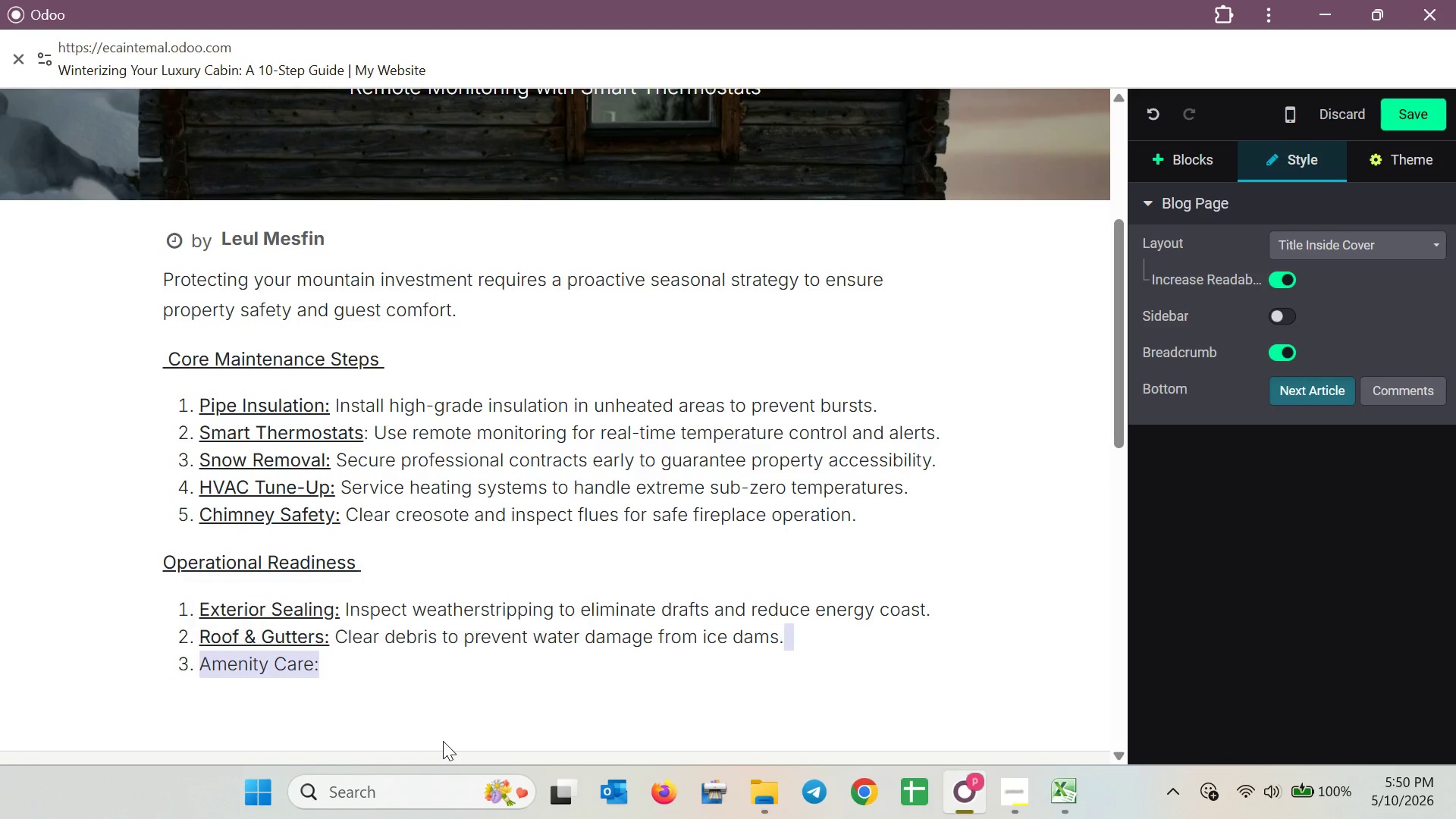 
key(Shift+ArrowRight)
 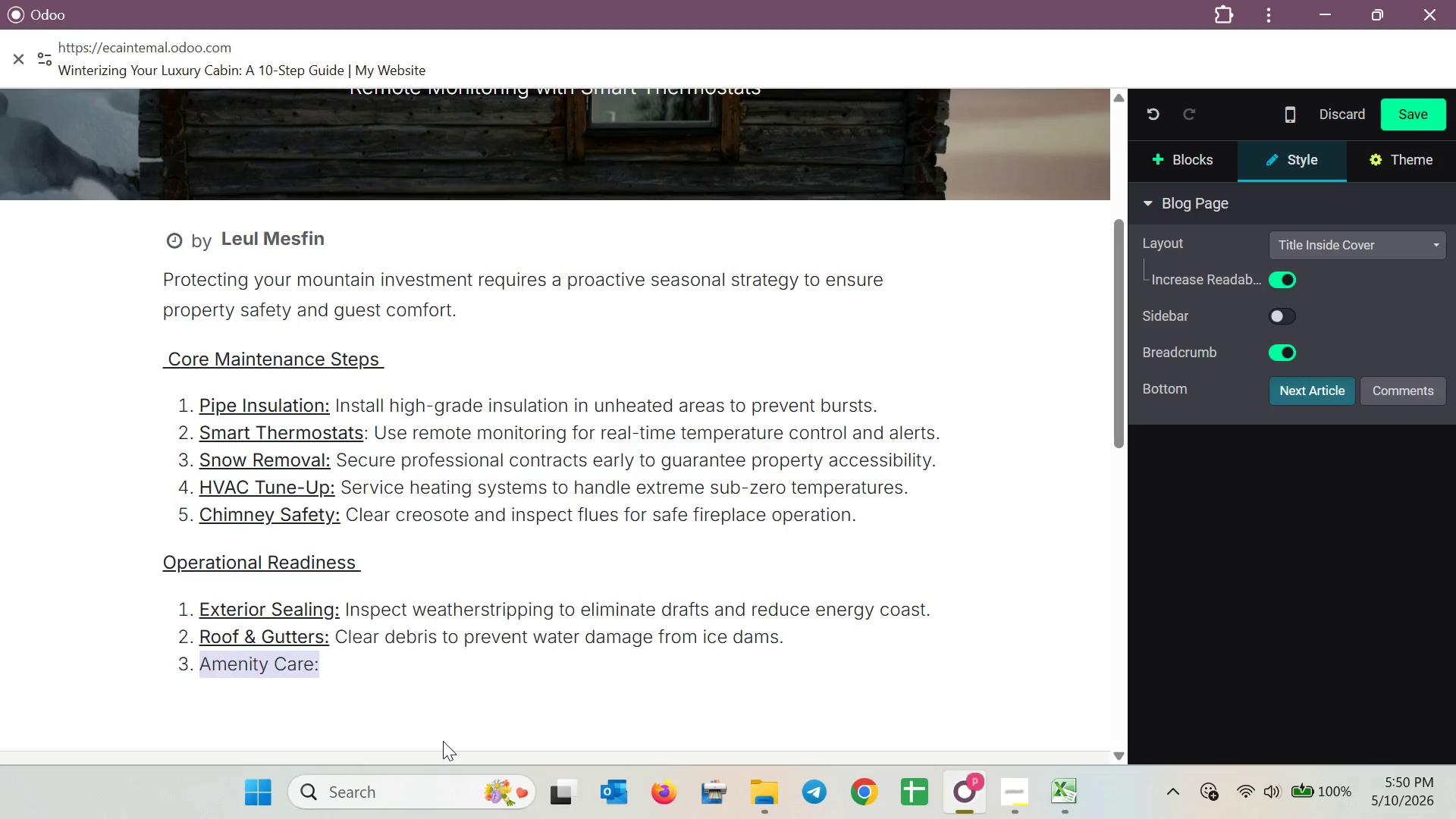 
key(Shift+ArrowRight)
 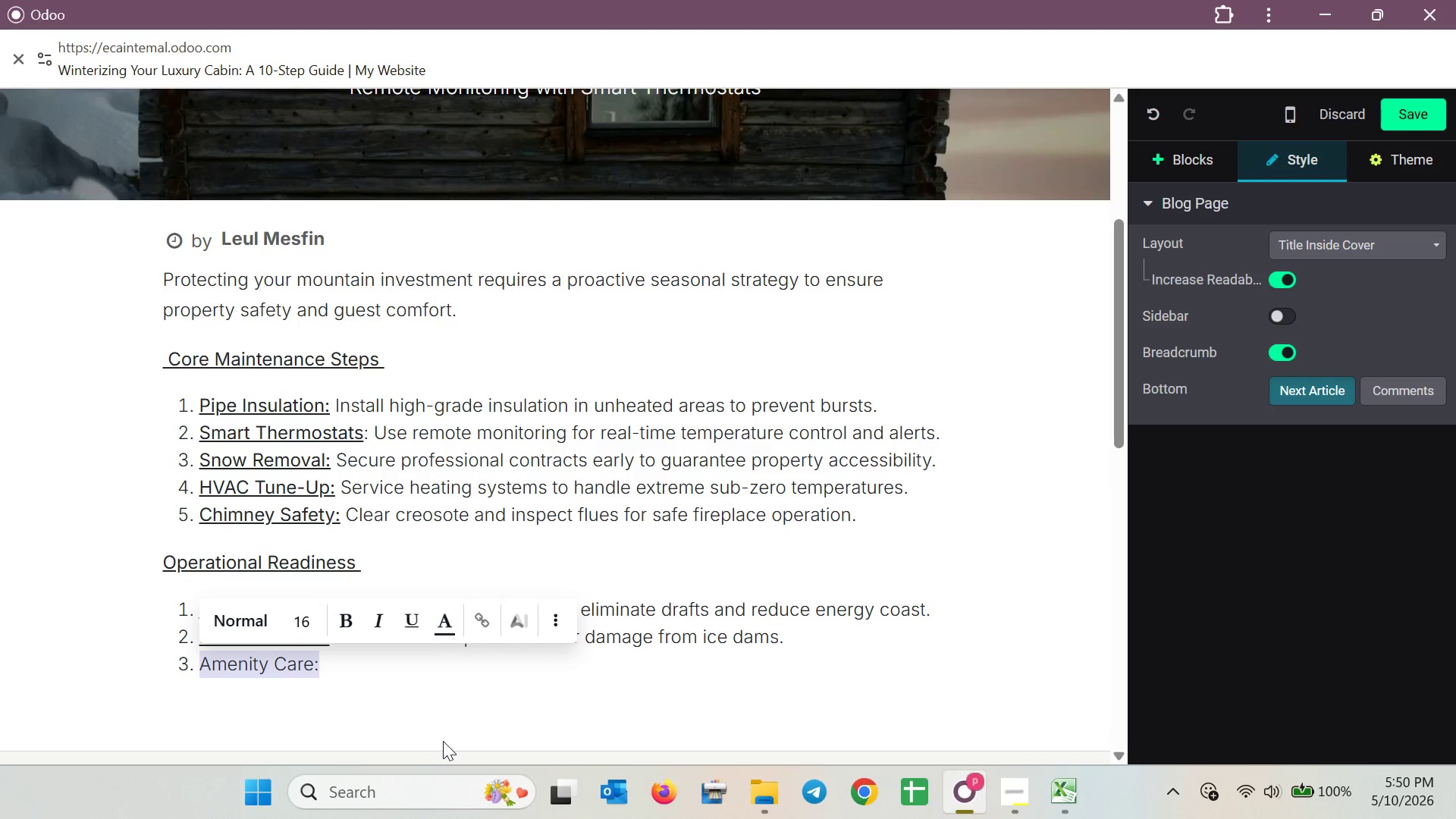 
key(Control+B)
 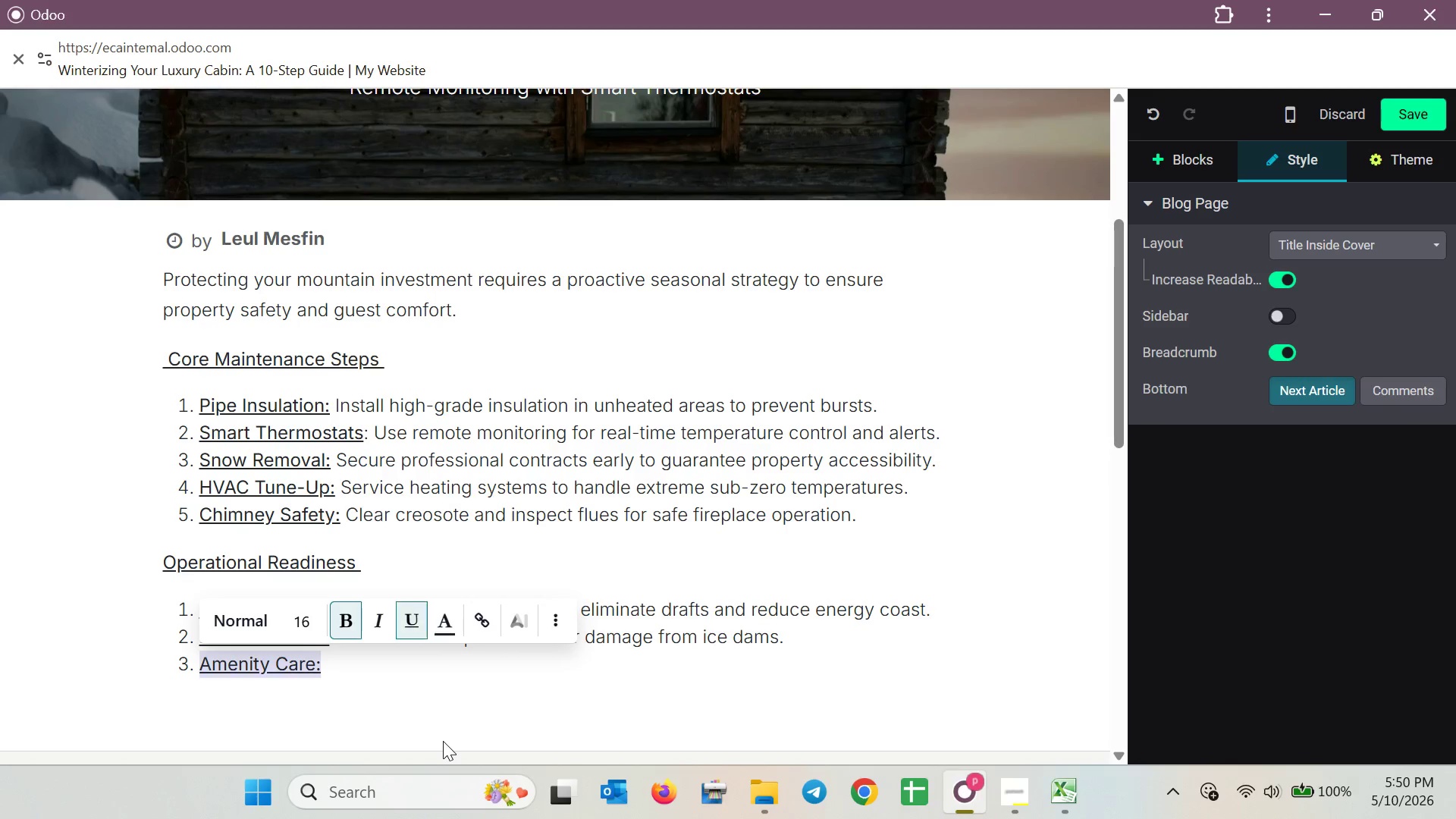 
key(Control+U)
 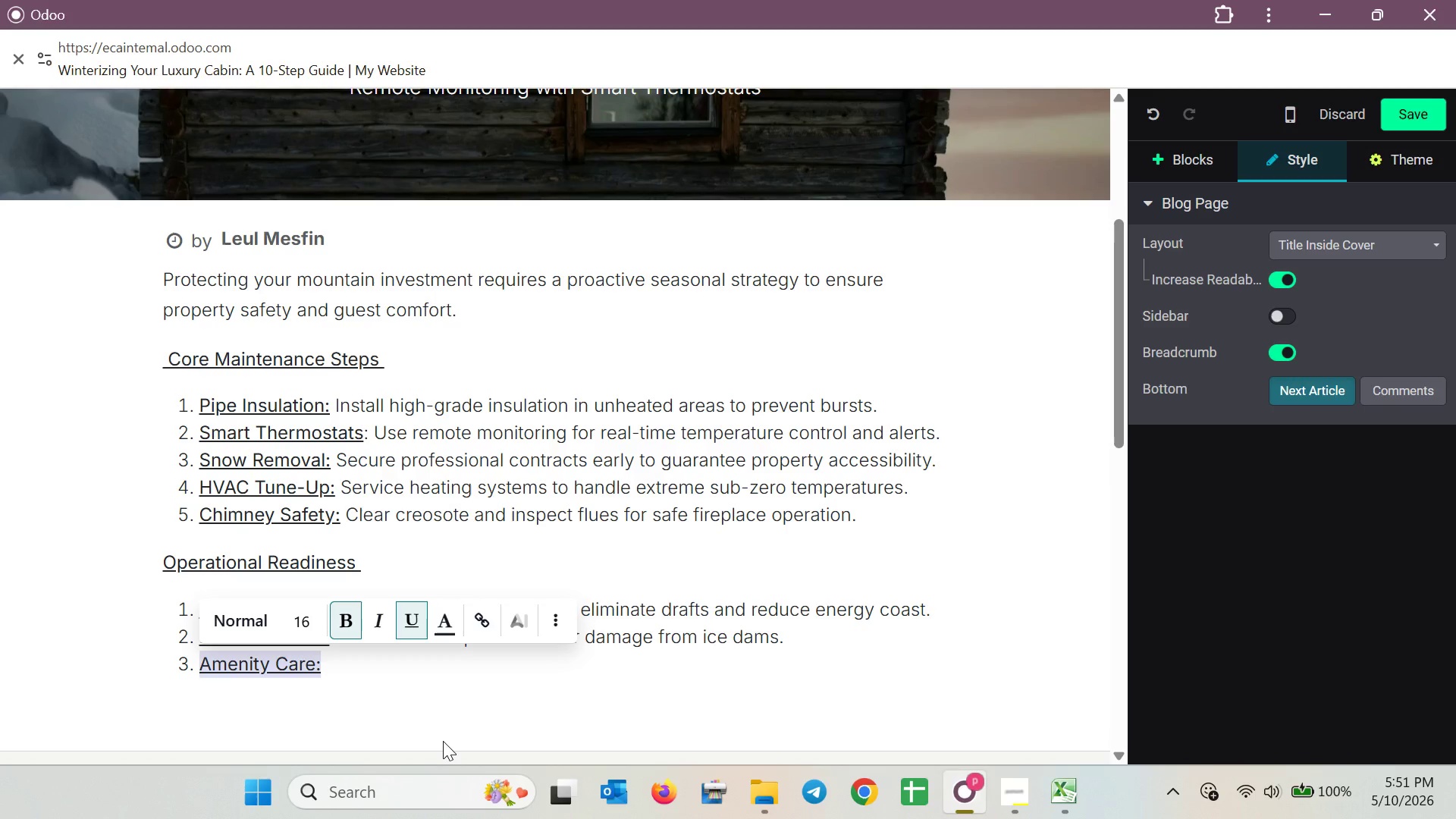 
wait(43.06)
 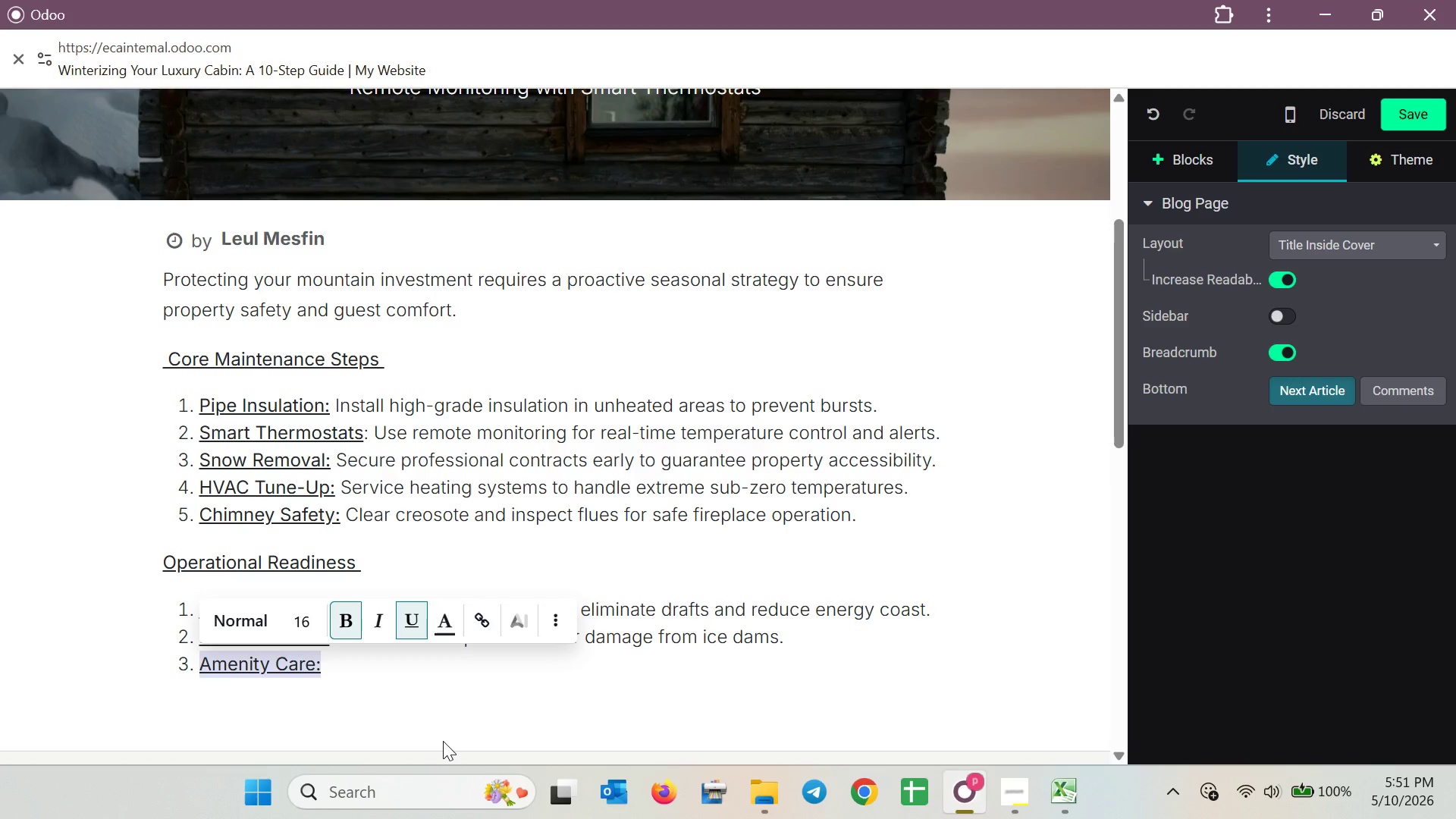 
left_click([443, 741])
 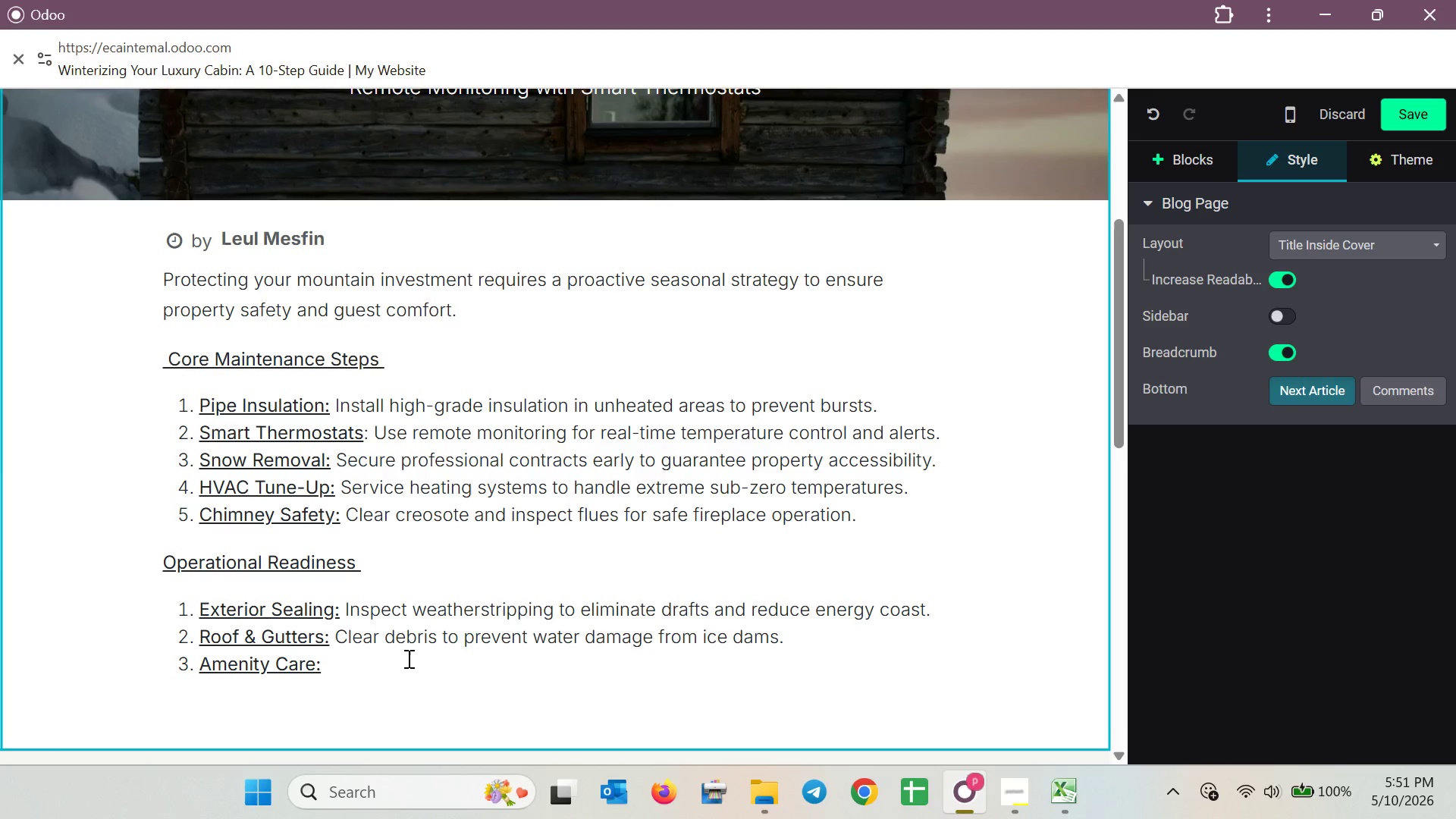 
left_click([407, 658])
 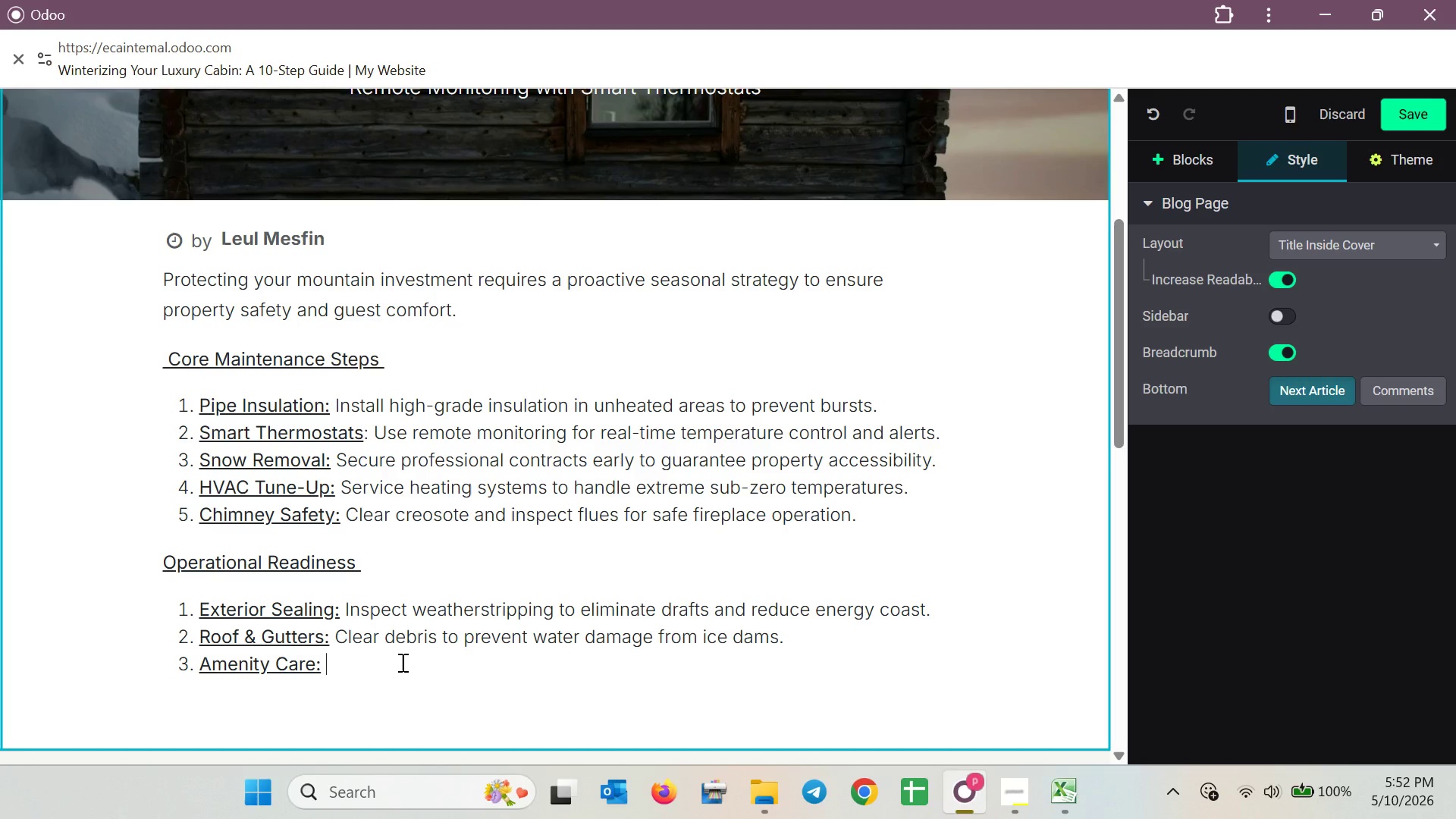 
wait(45.75)
 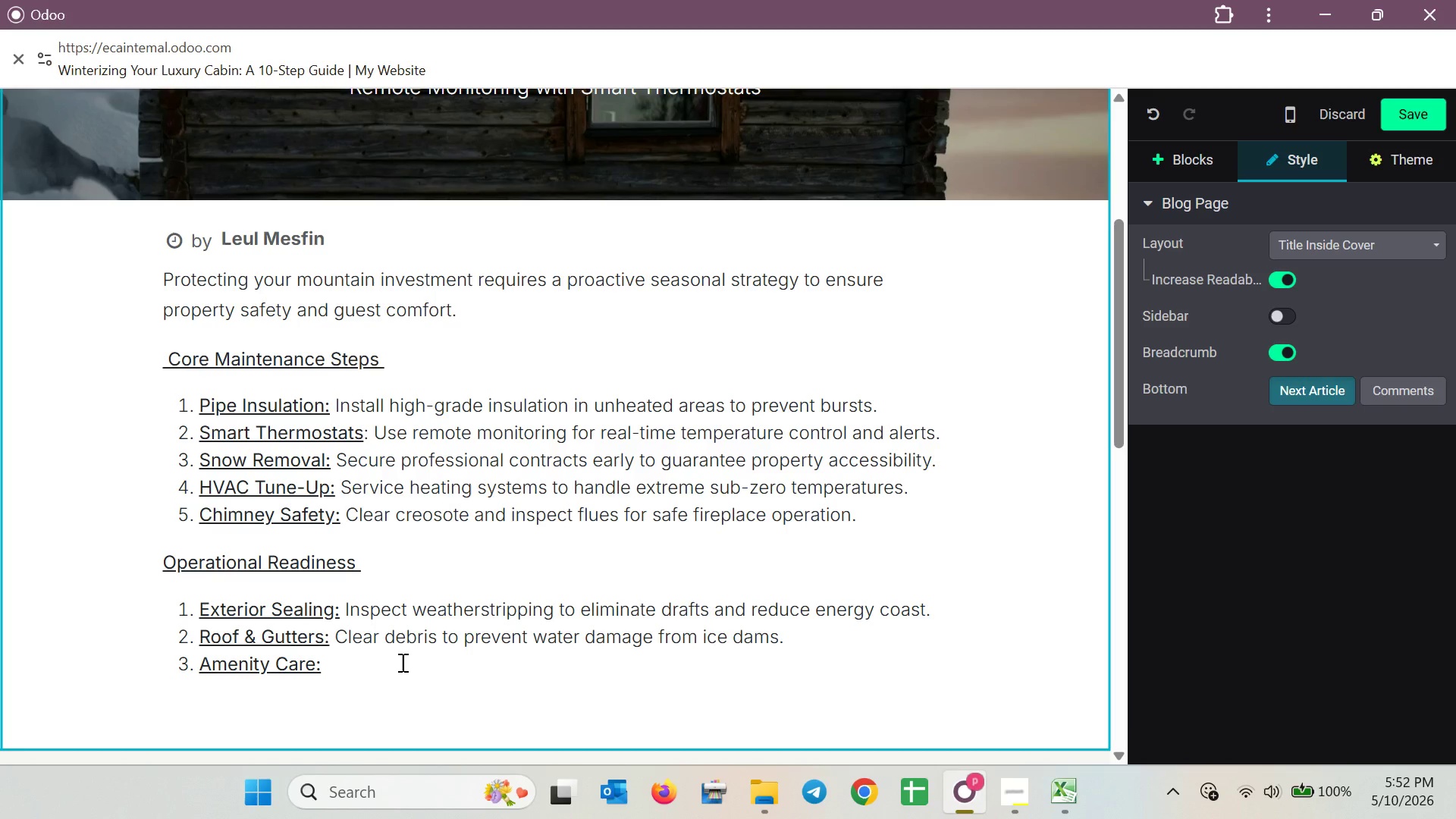 
type(Store outdoor f)
 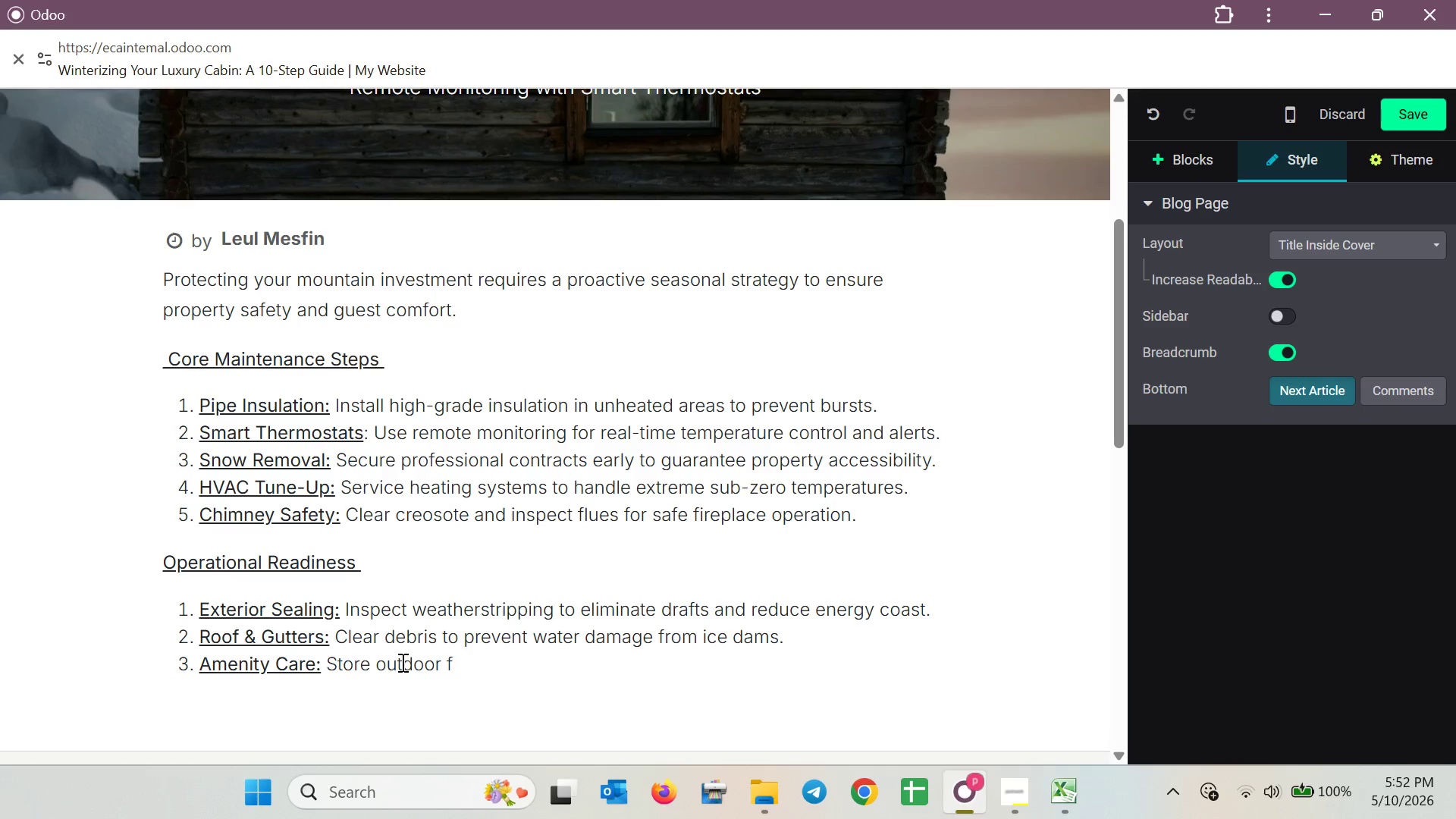 
wait(47.53)
 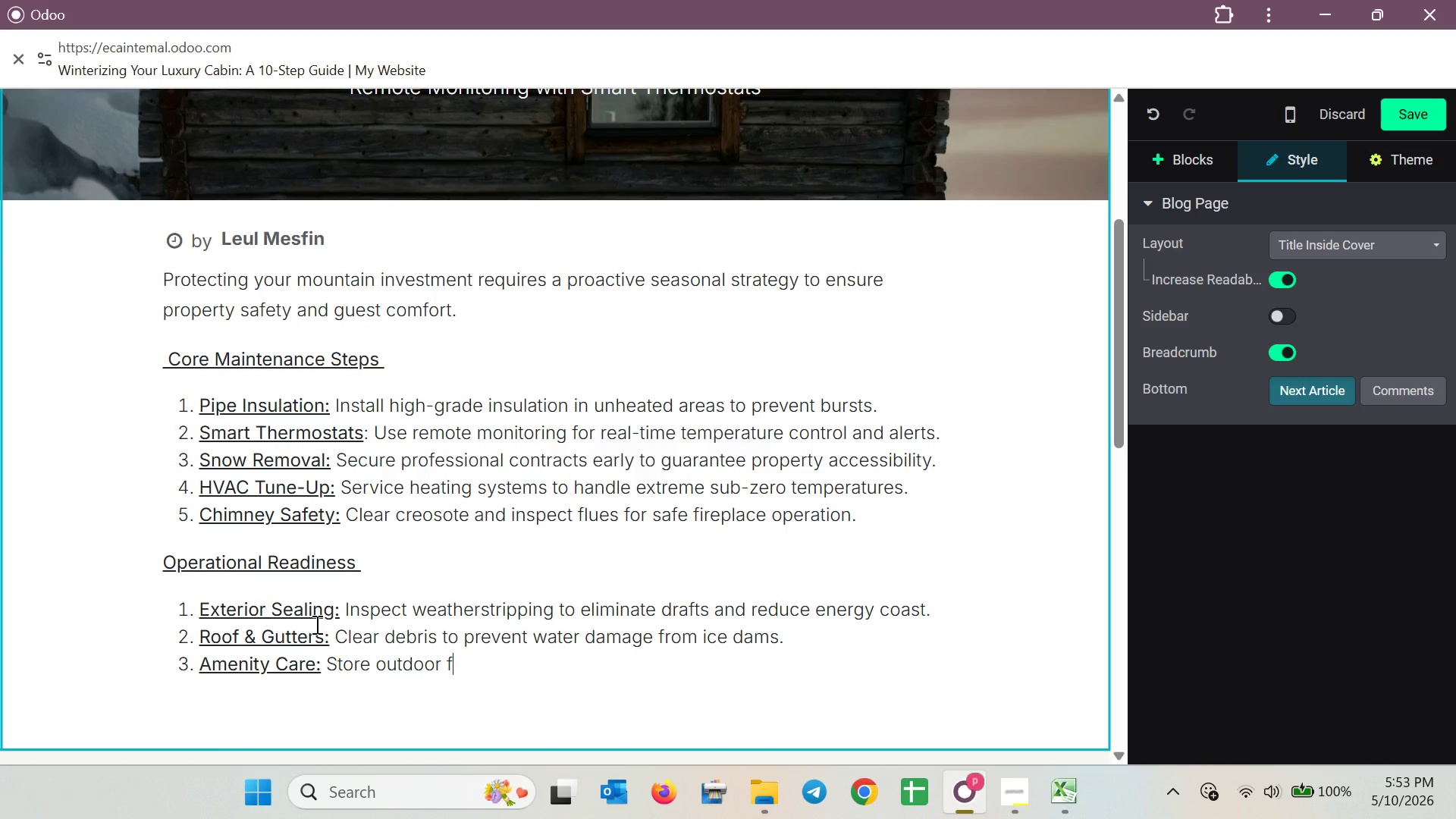 
type(urniture and service gri)
 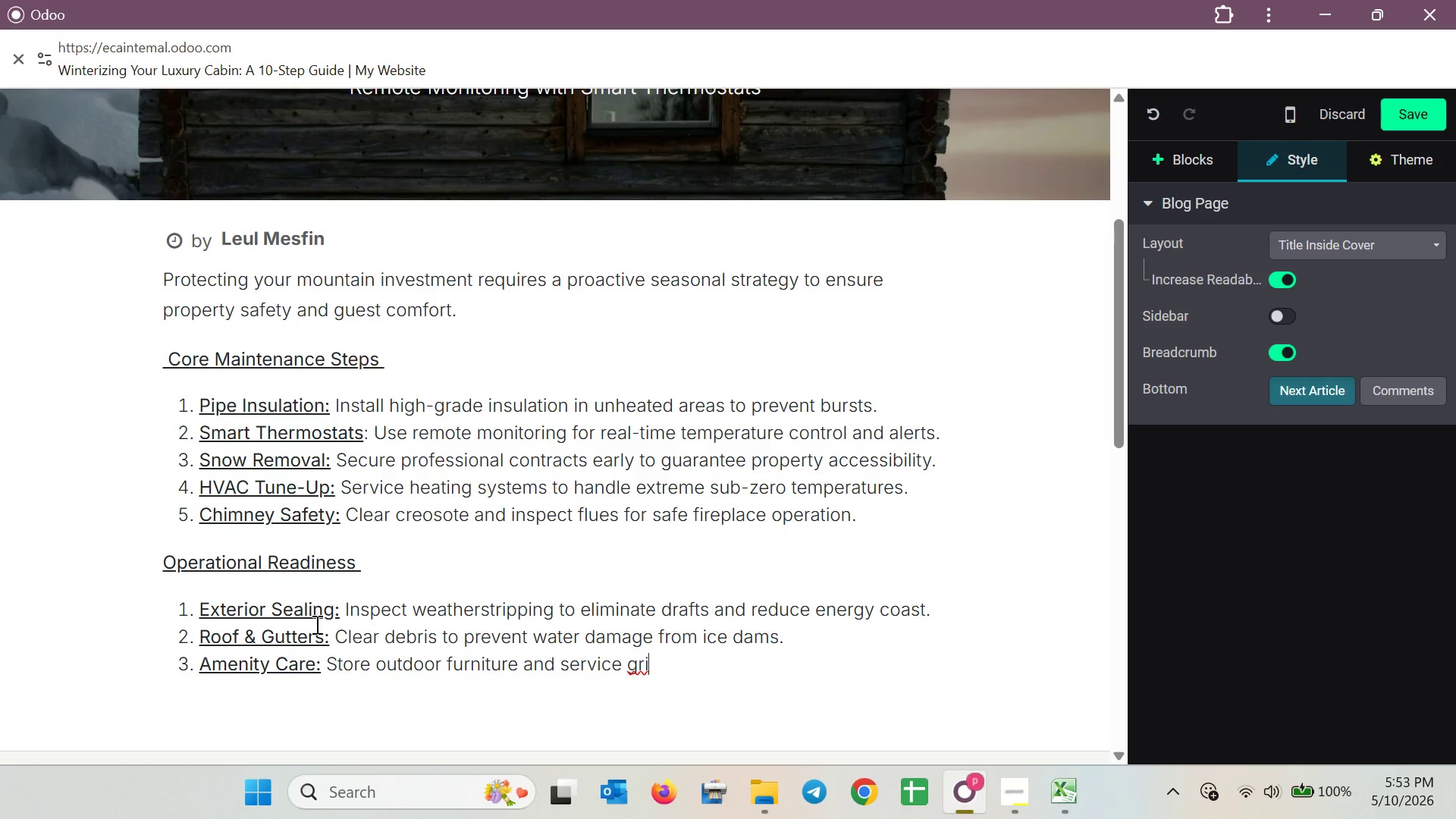 
key(Backspace)
type(ills to prevent winter rust)
 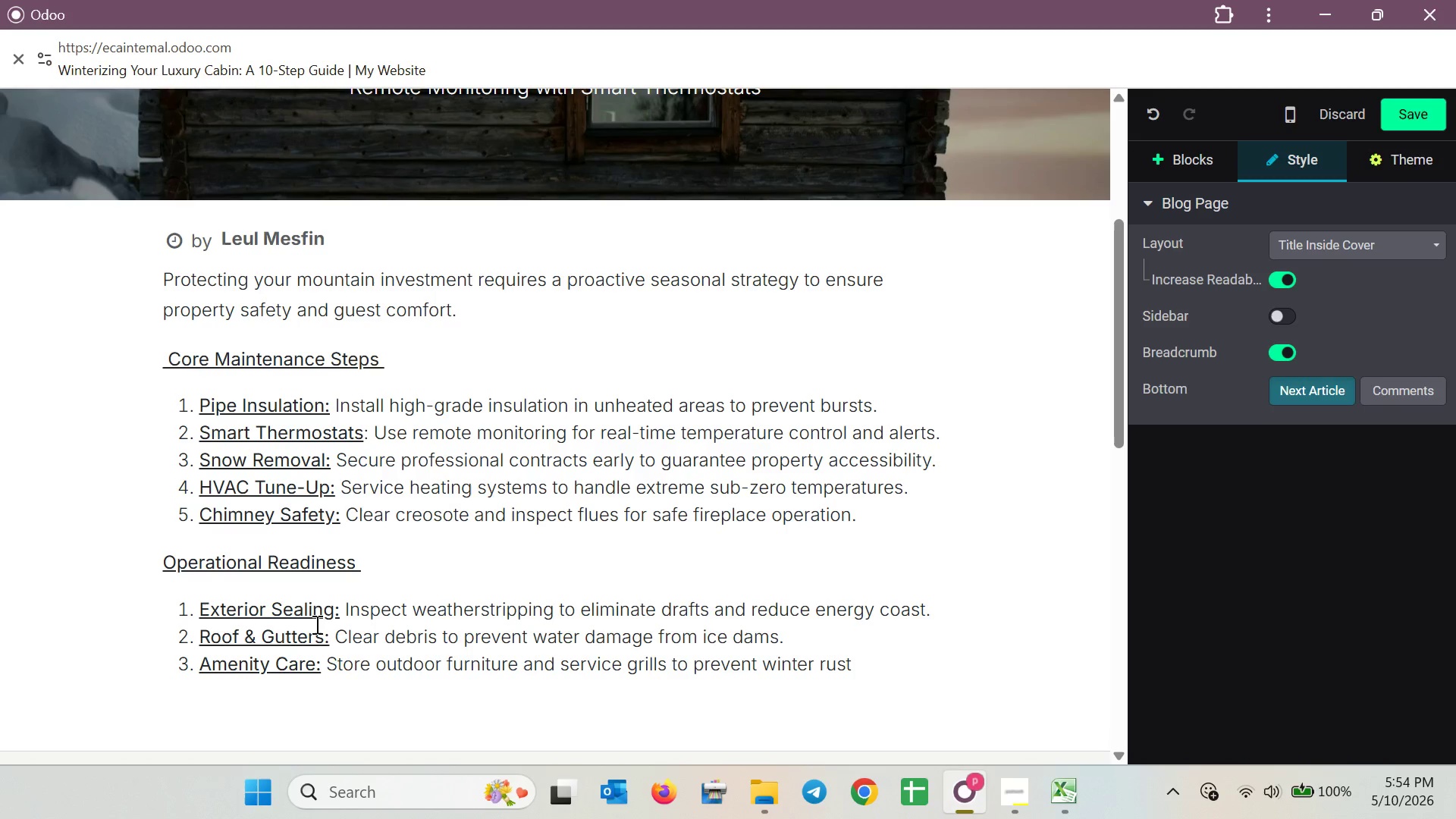 
key(Period)
 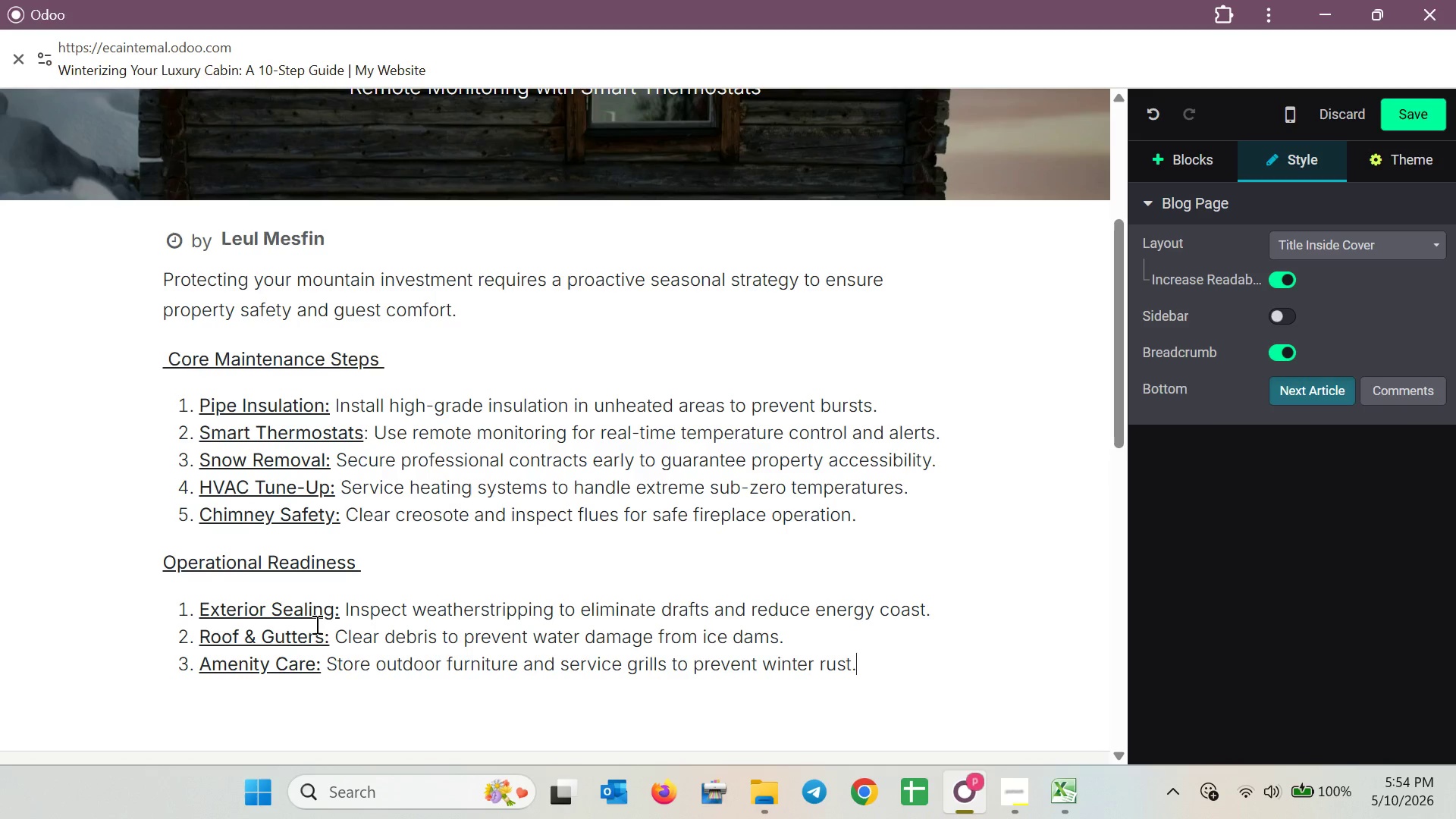 
key(Space)
 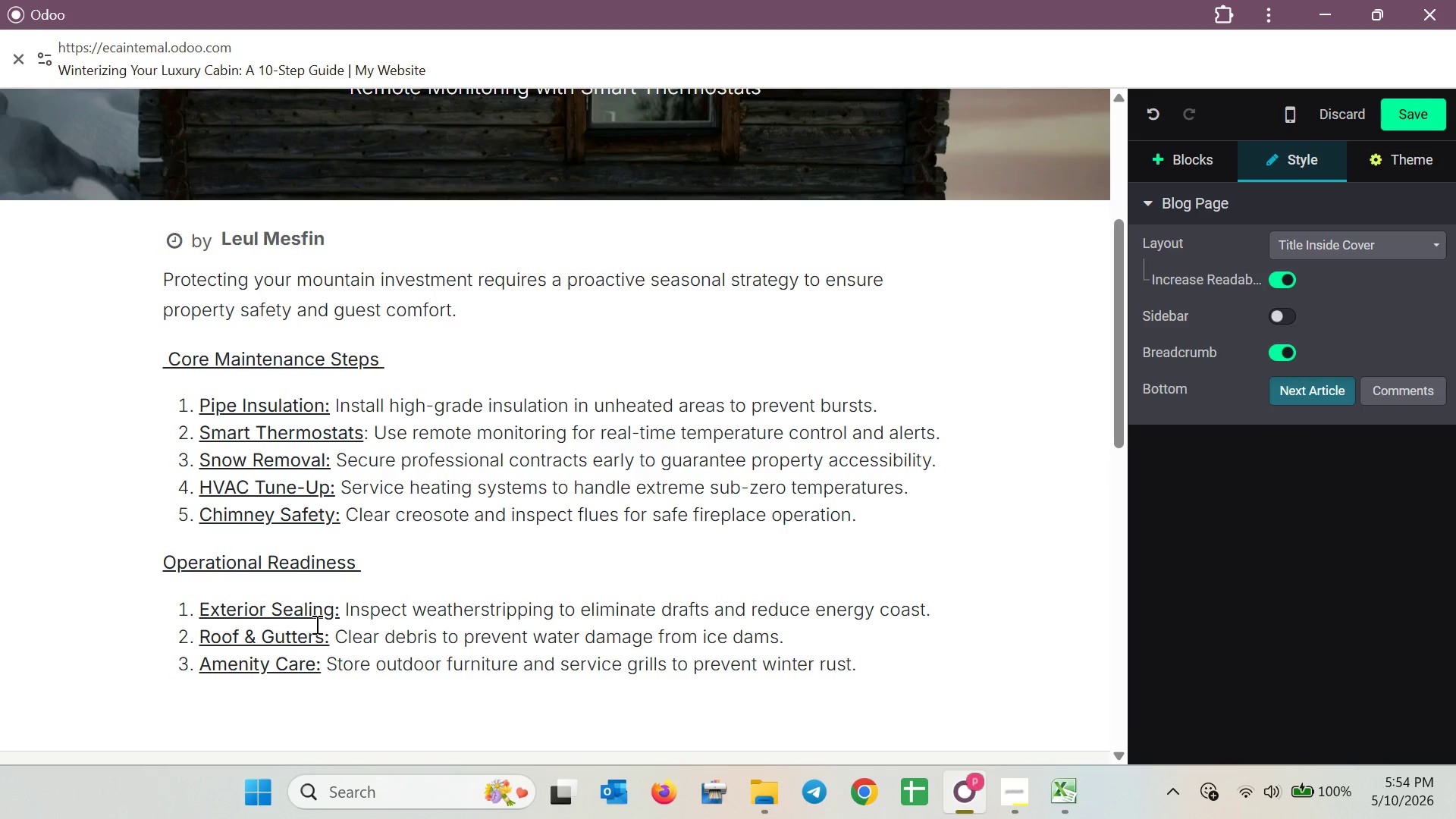 
key(Enter)
 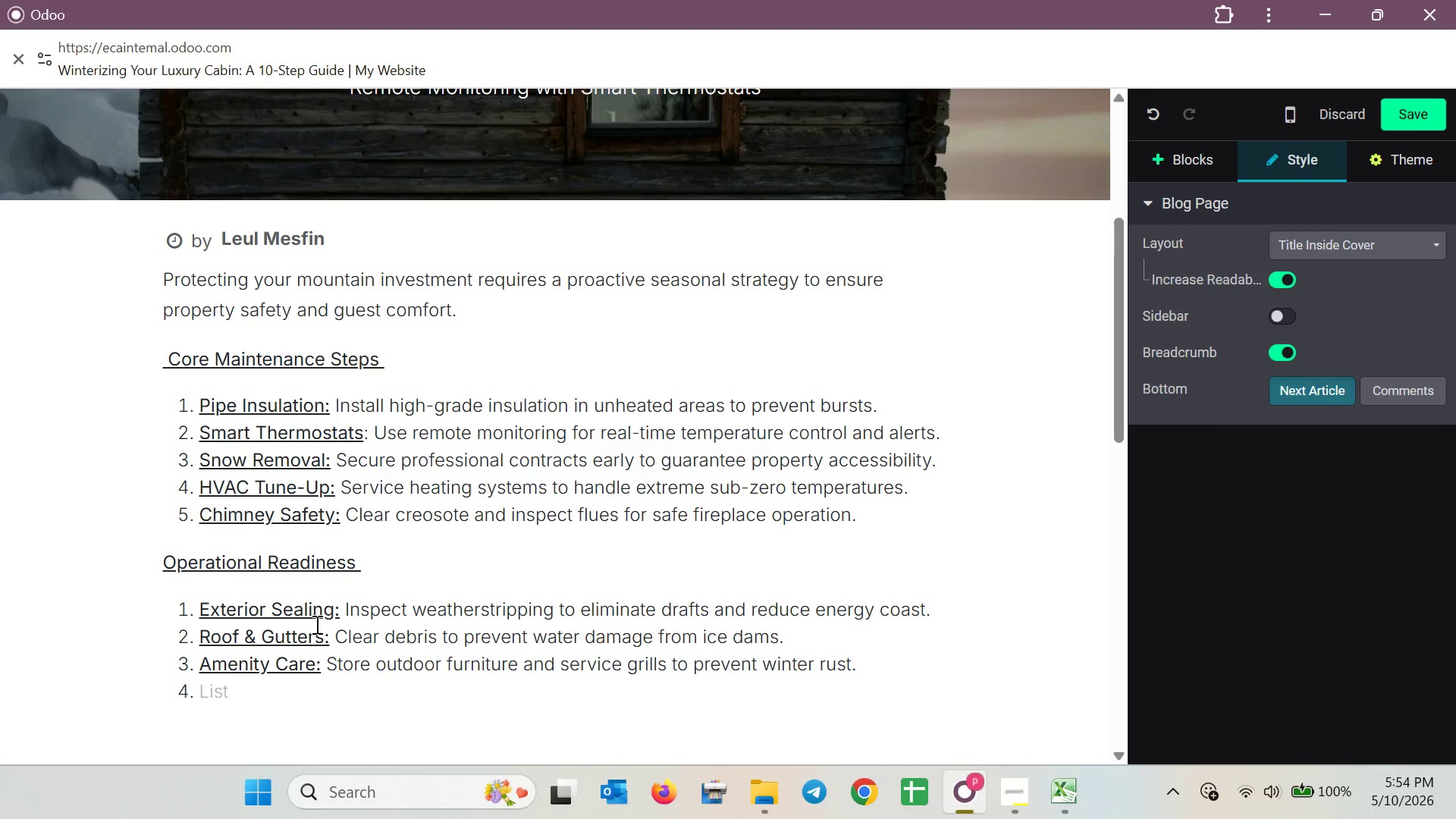 
wait(5.91)
 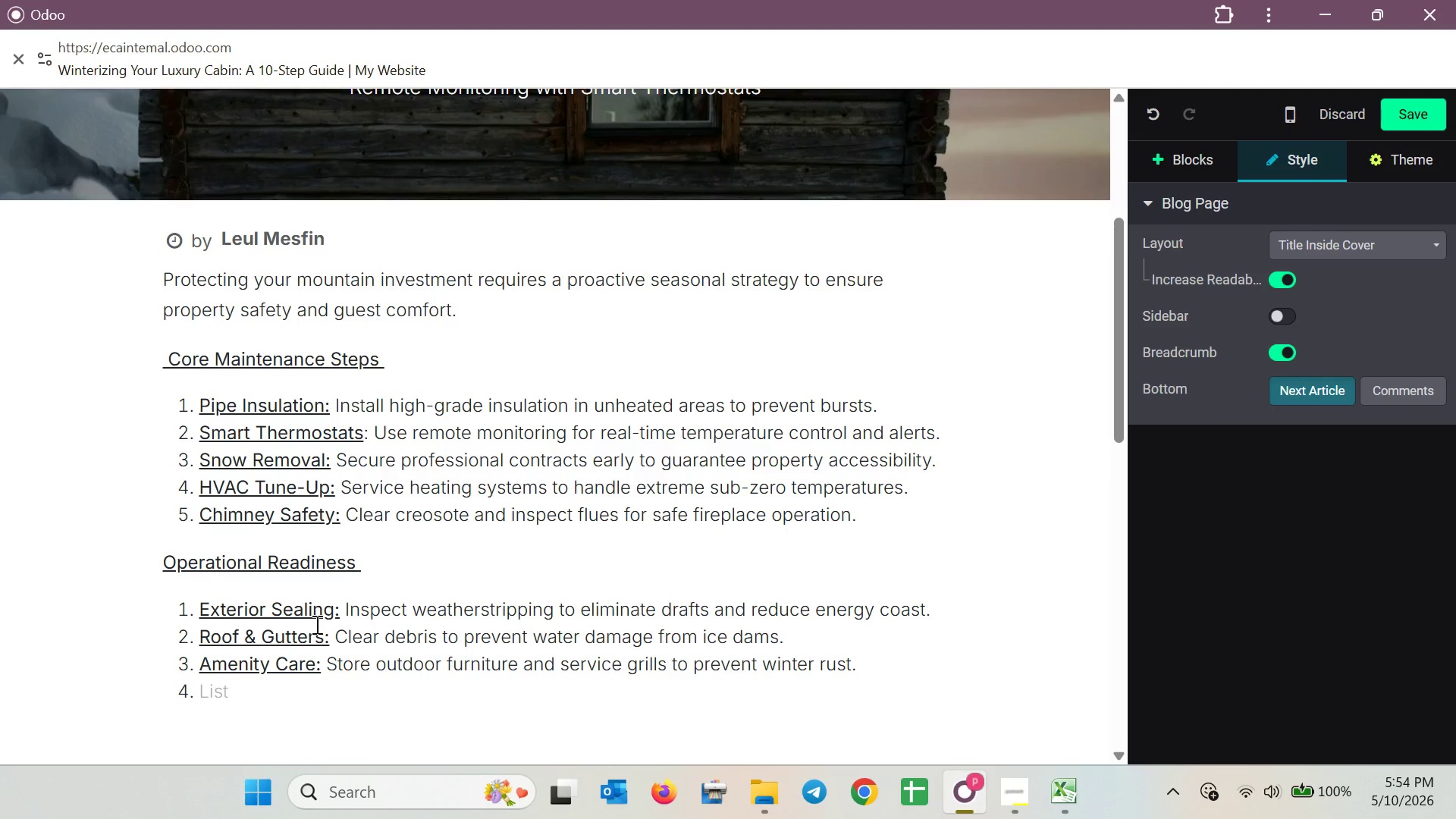 
type(Lan)
 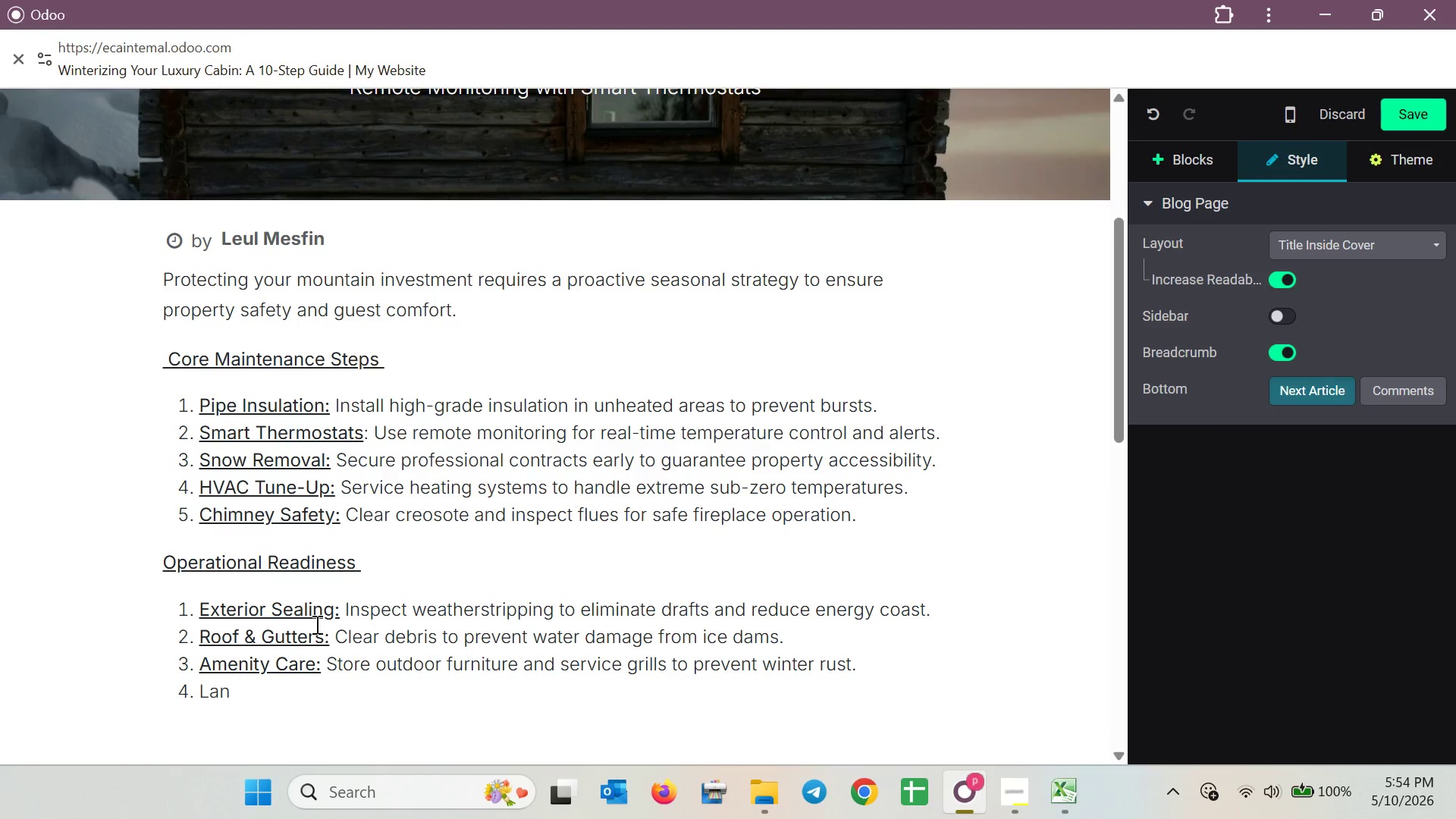 
wait(34.25)
 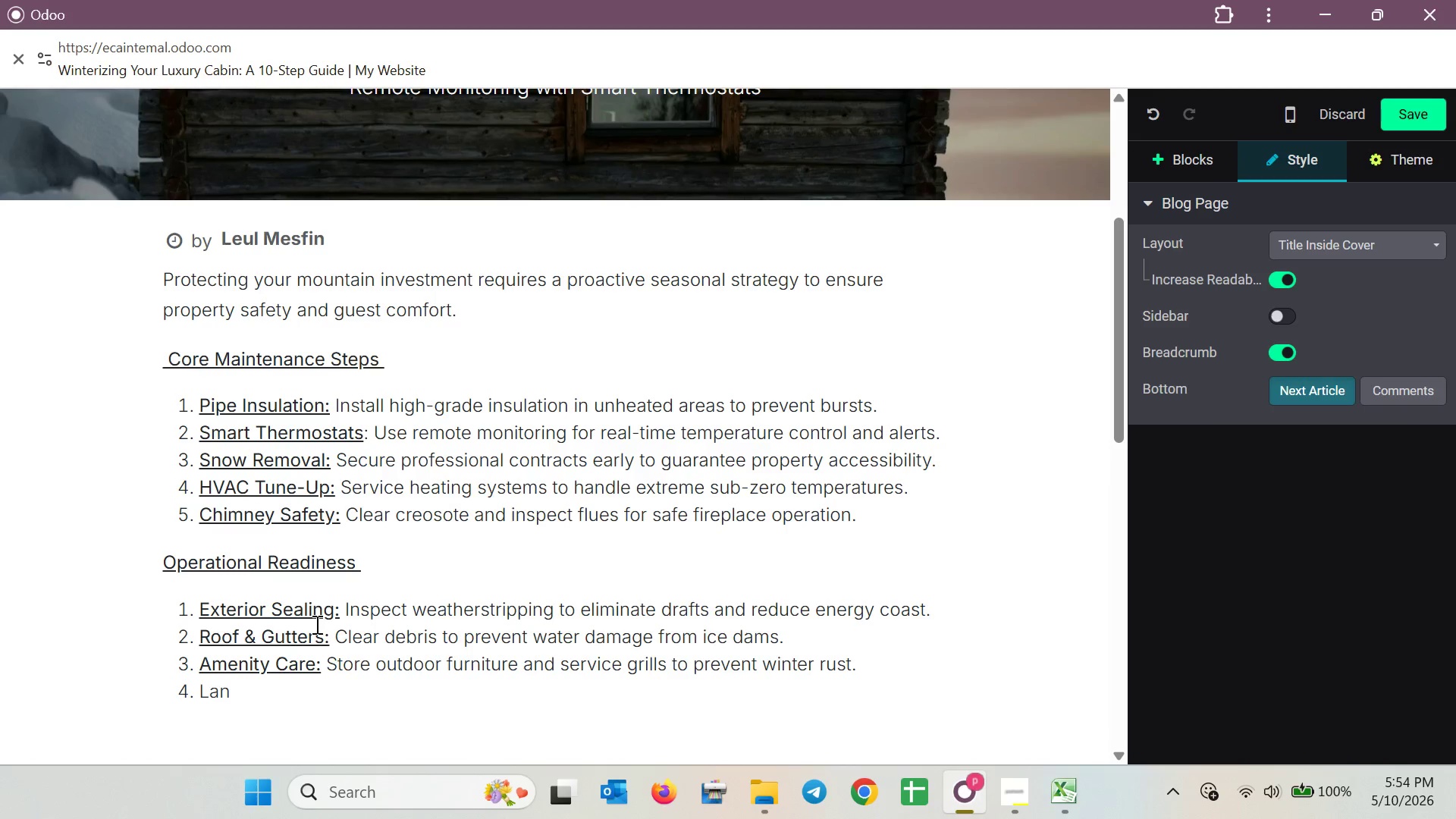 
key(D)
 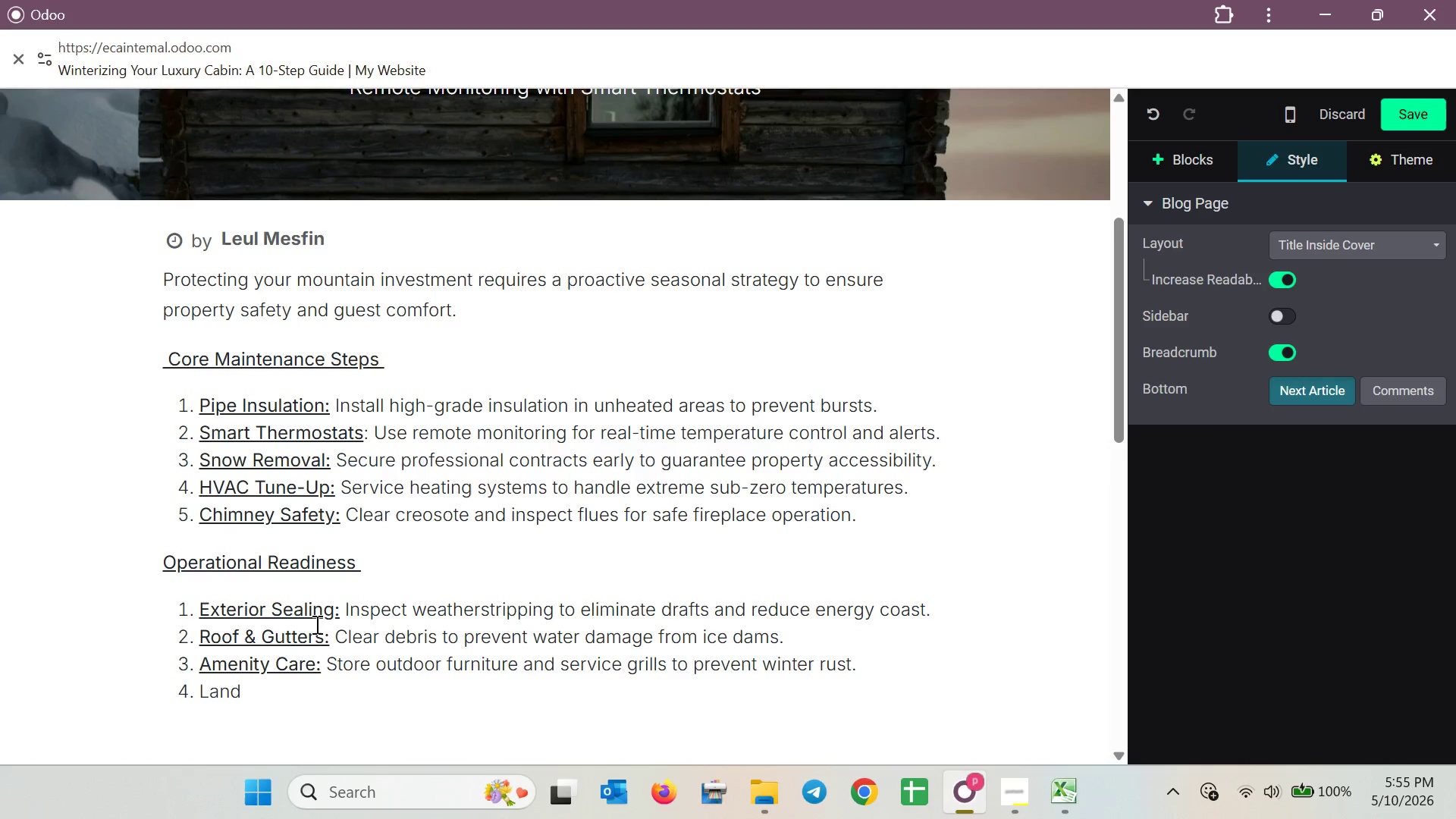 
wait(32.39)
 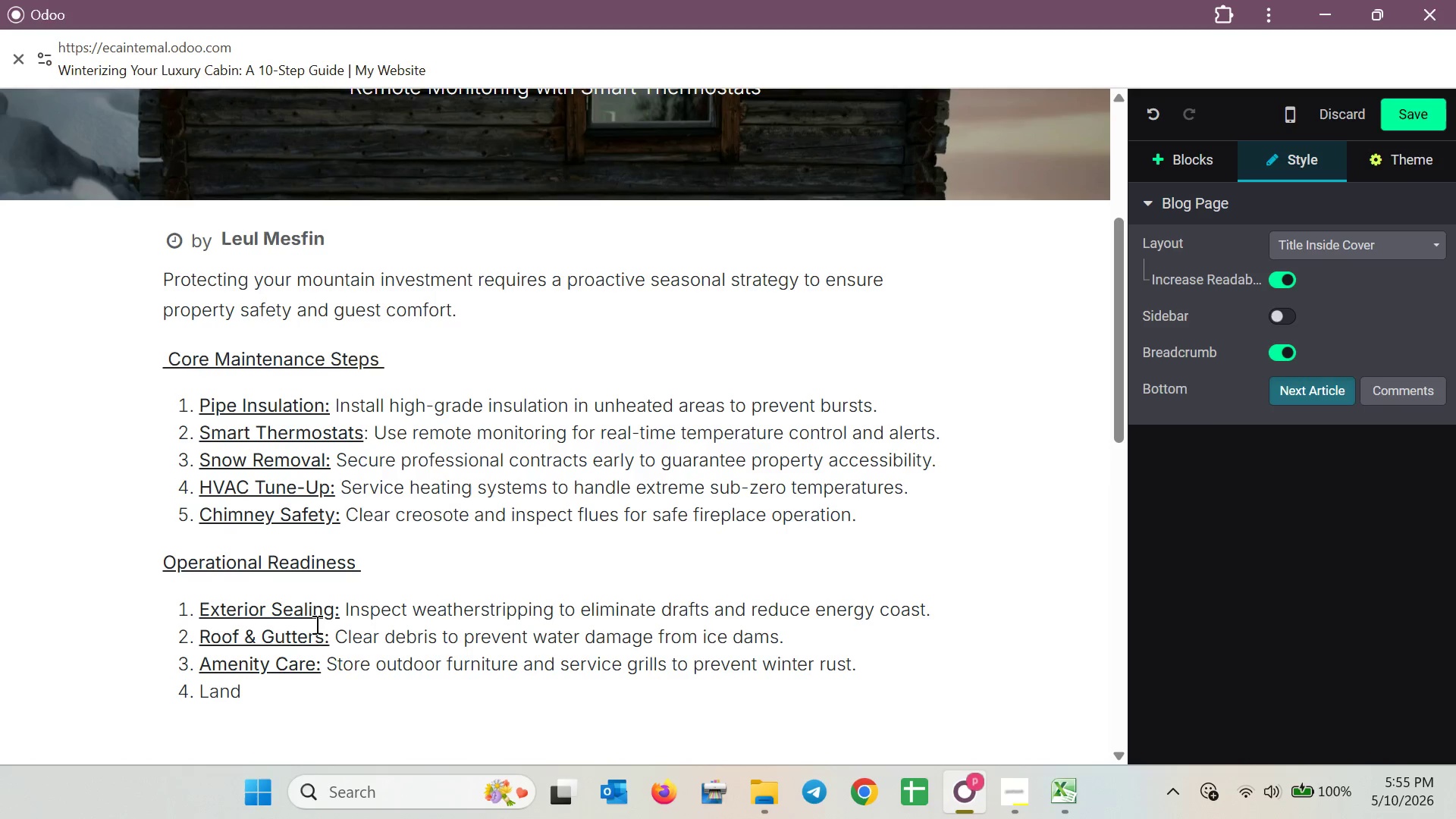 
type(scaping )
key(Backspace)
type(:)
 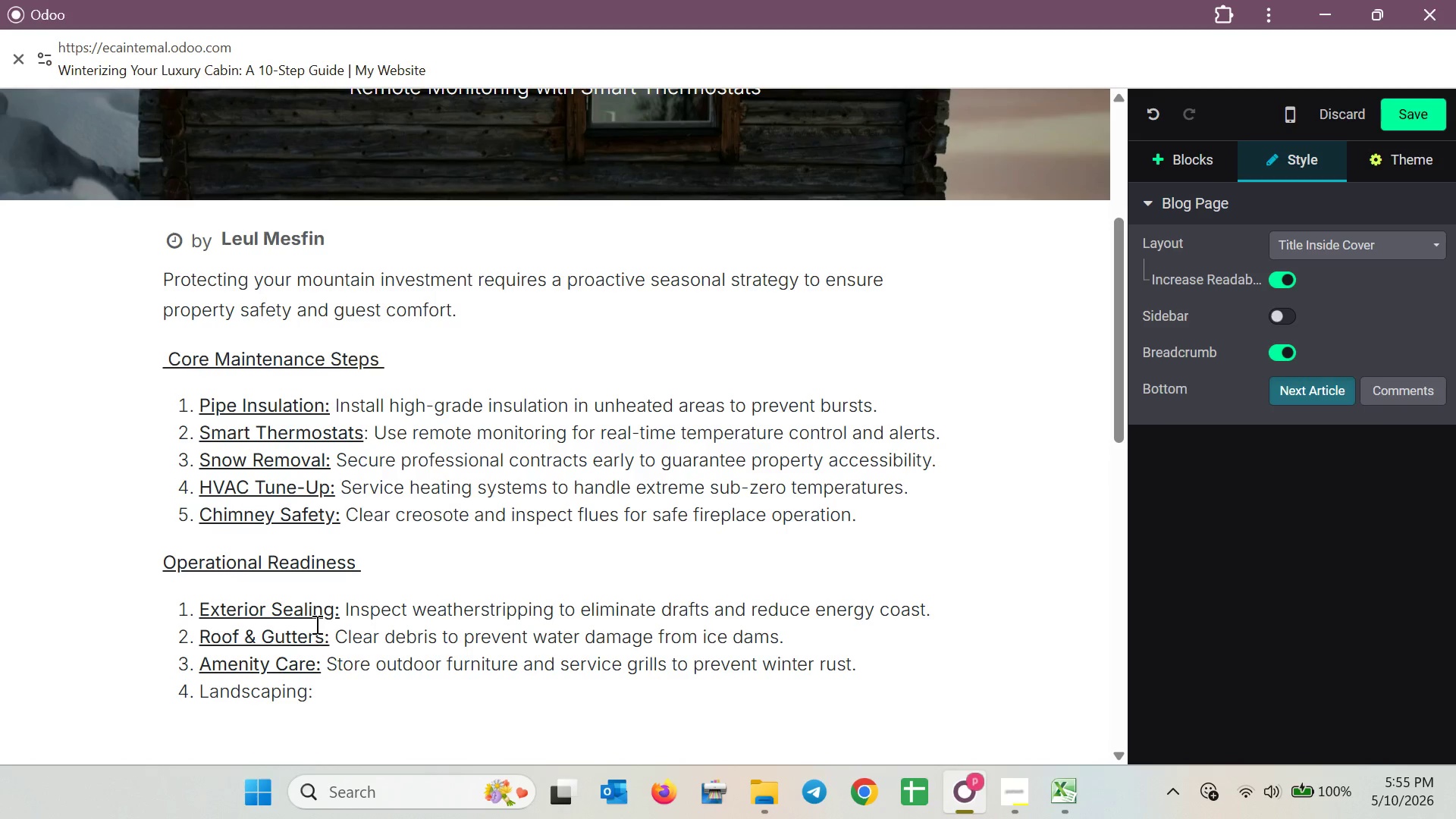 
wait(7.66)
 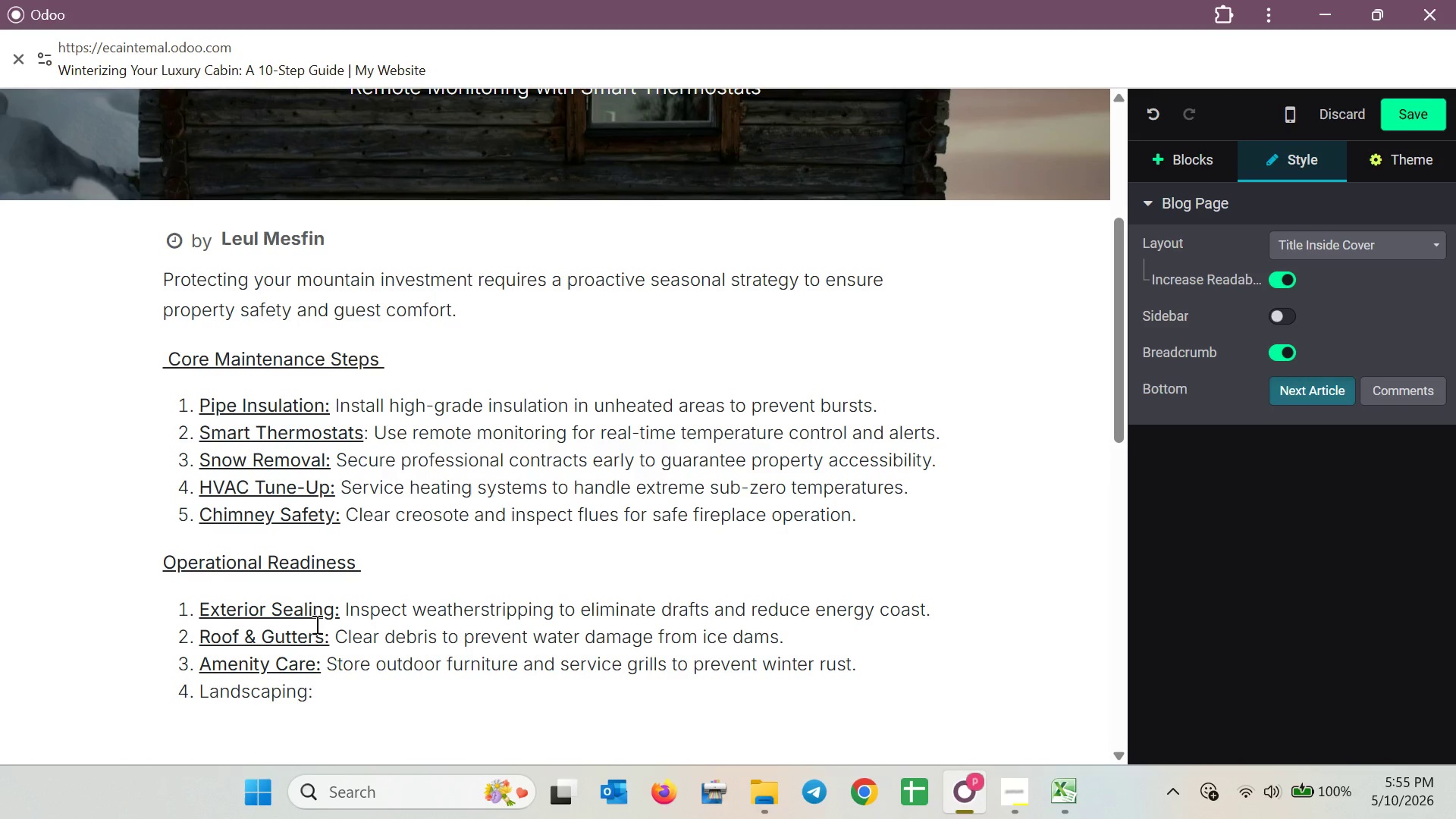 
key(Space)
 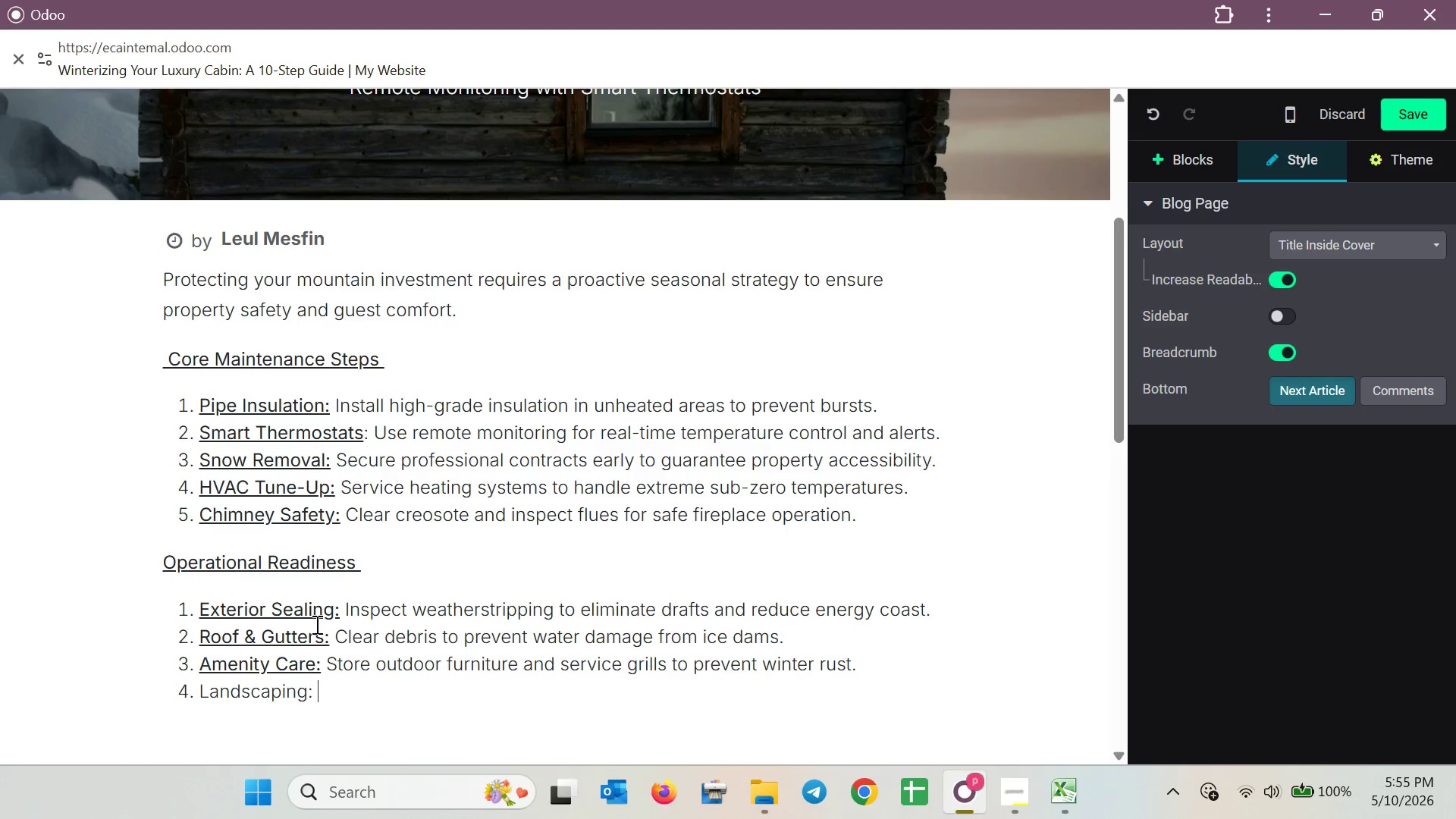 
wait(6.08)
 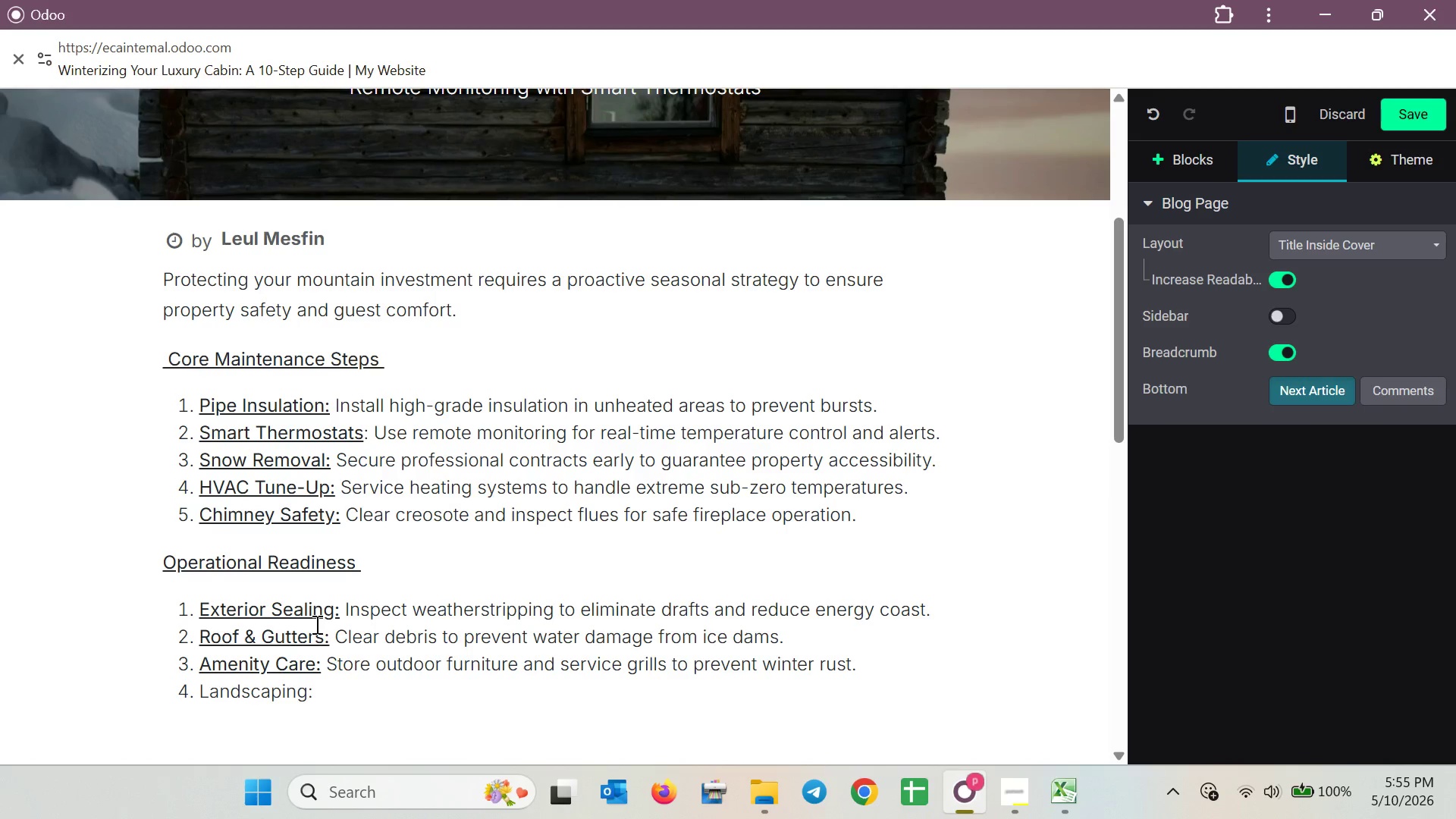 
type(Trim )
 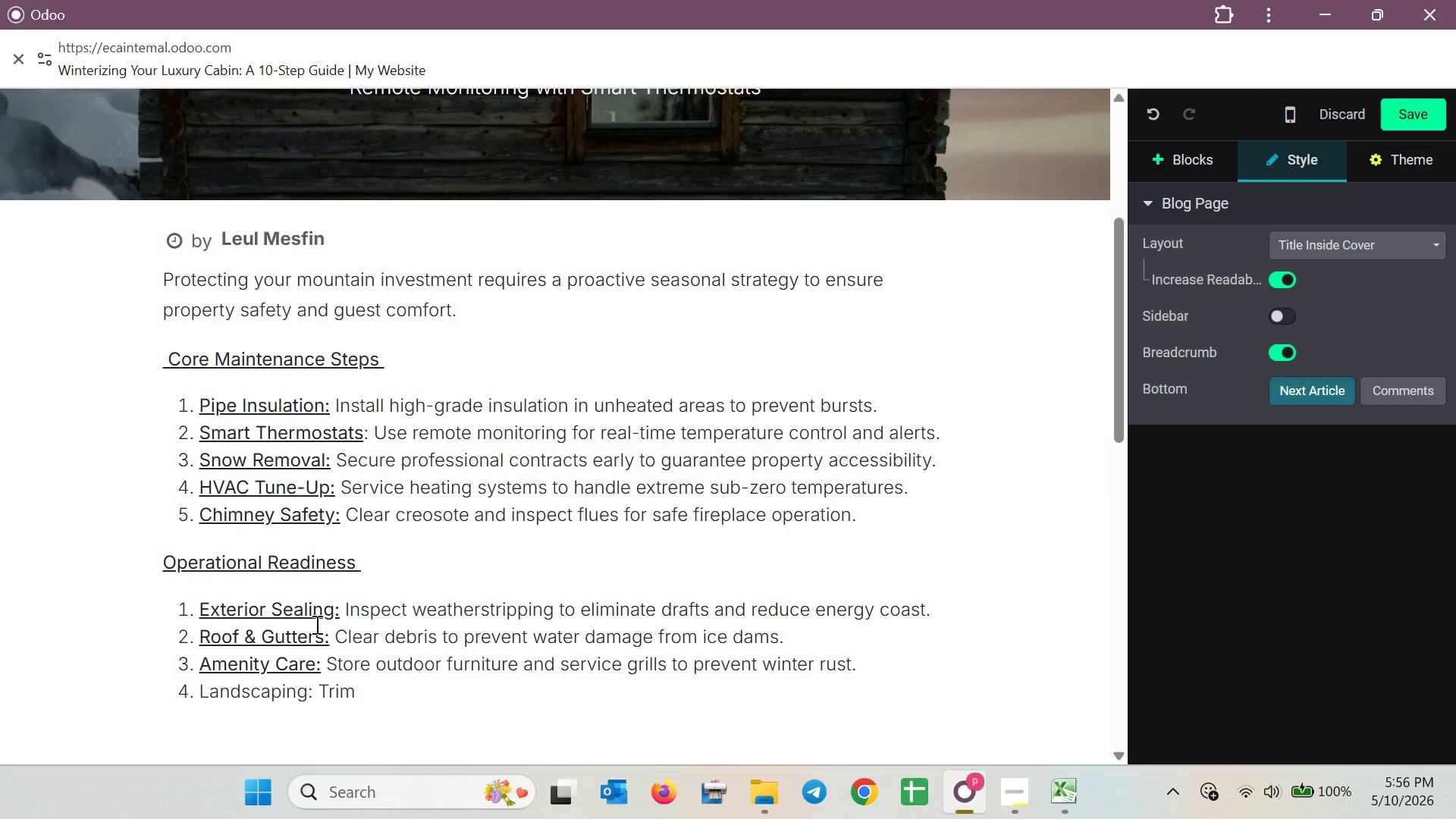 
type(branches overhanging the)
 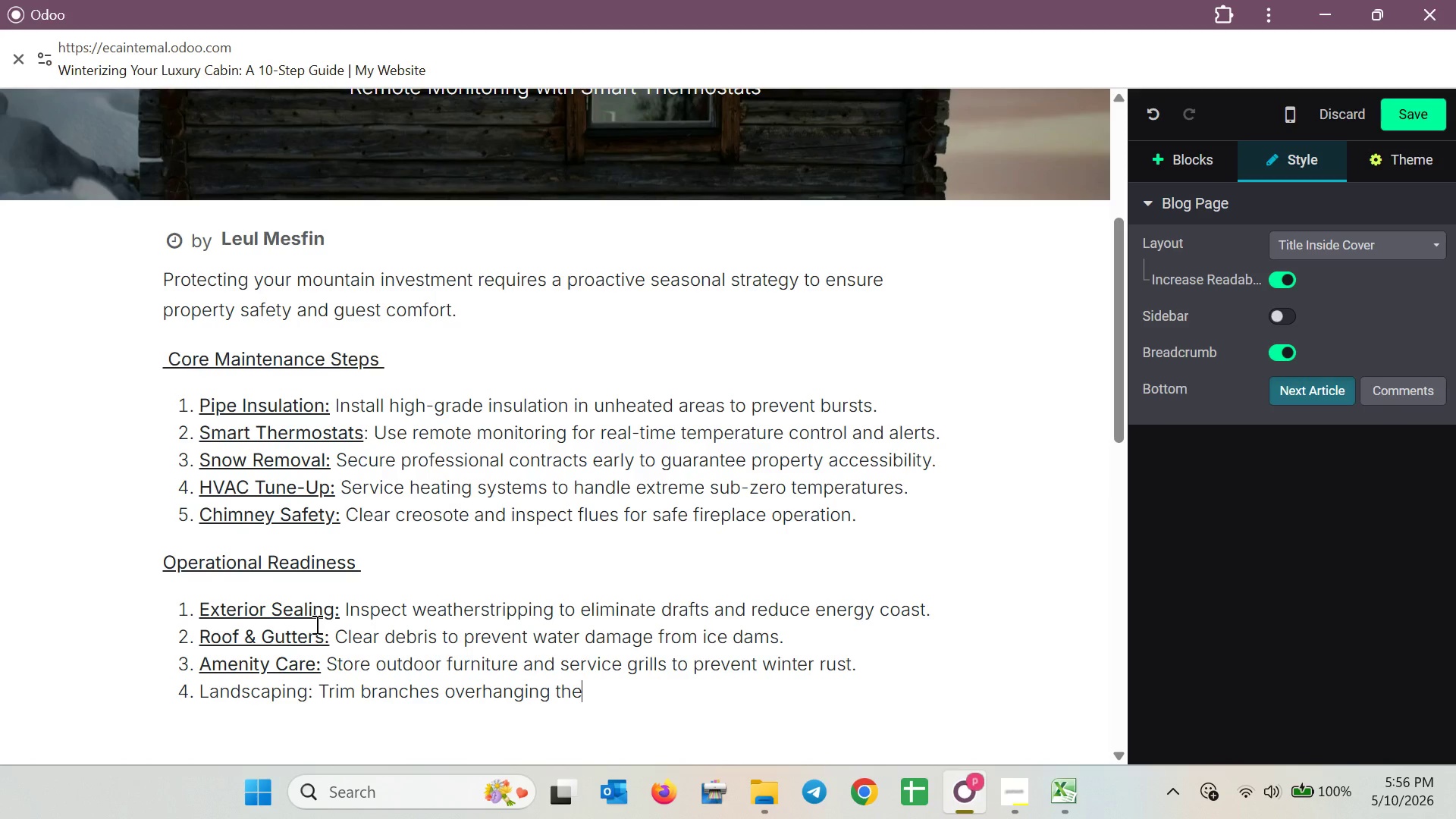 
wait(12.59)
 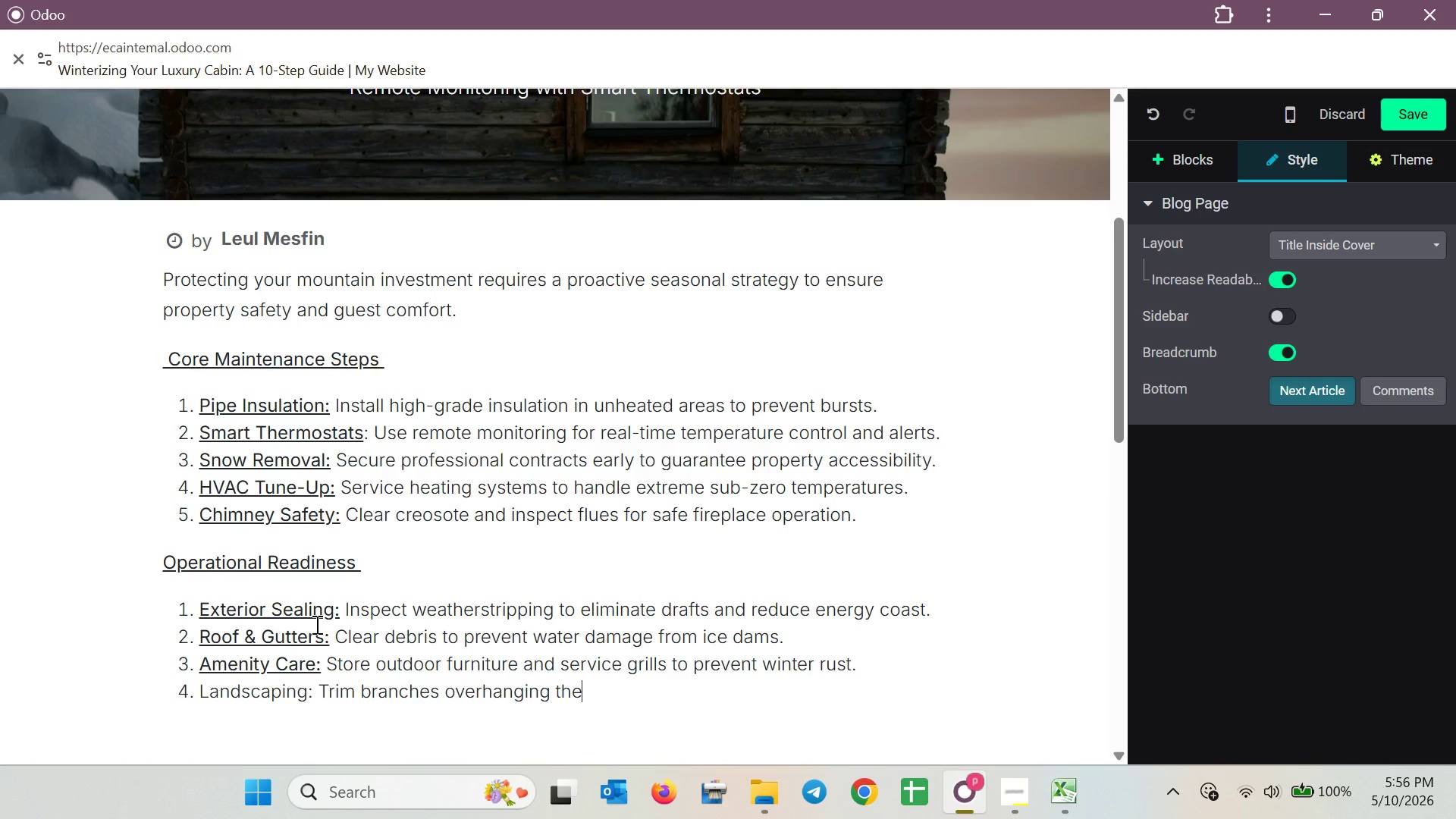 
hold_key(key=ArrowLeft, duration=1.17)
 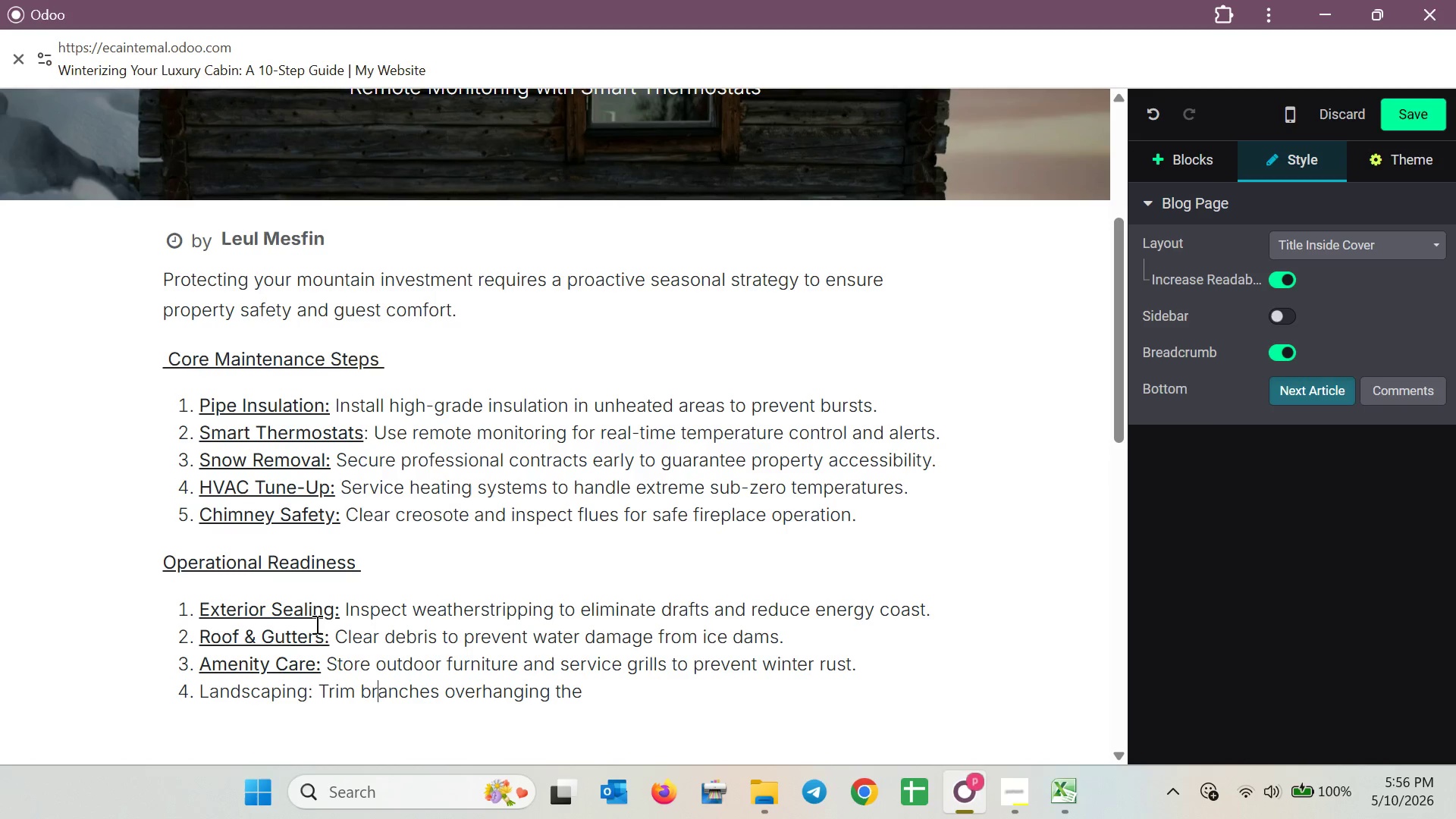 
key(ArrowLeft)
 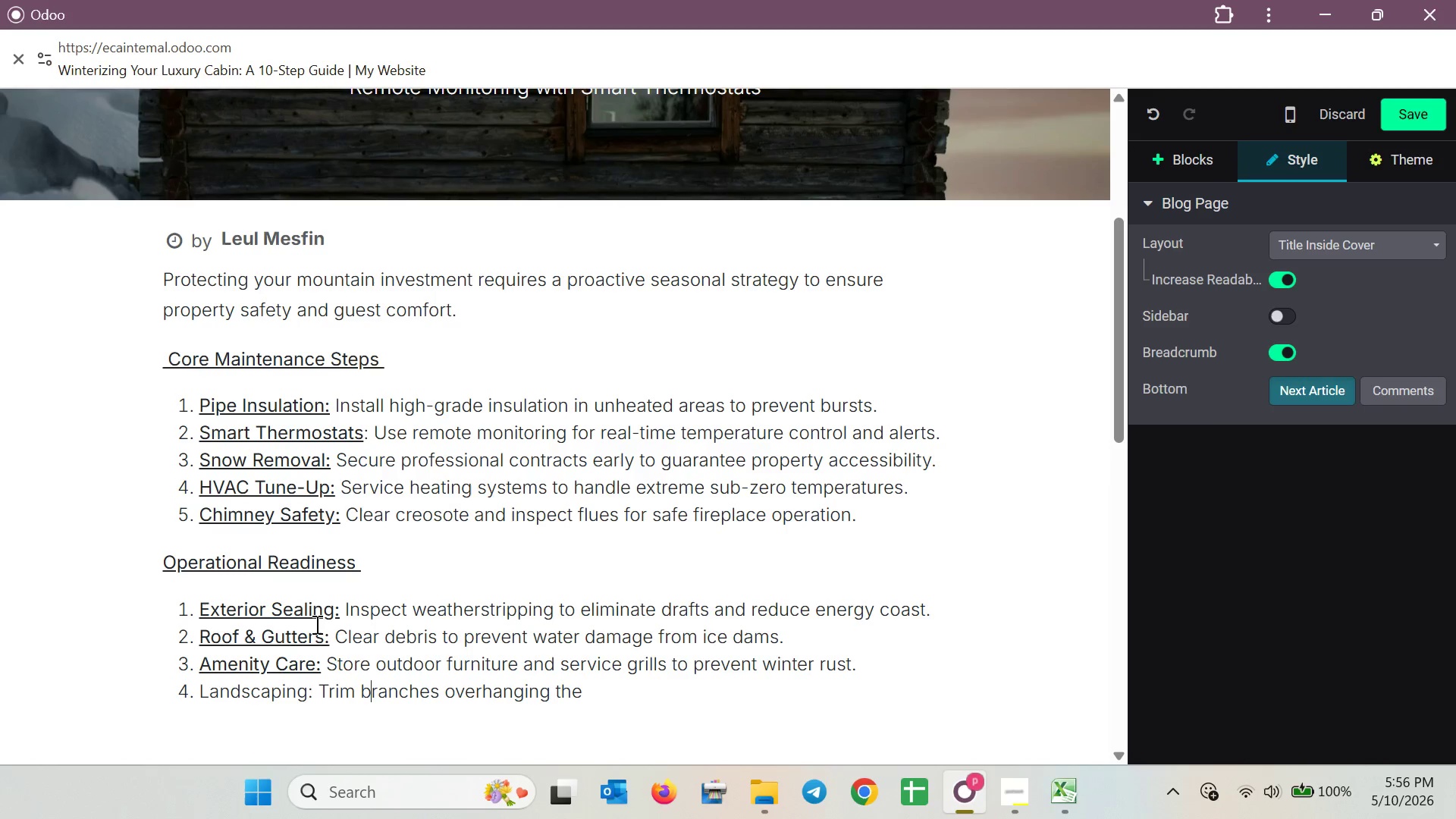 
key(ArrowLeft)
 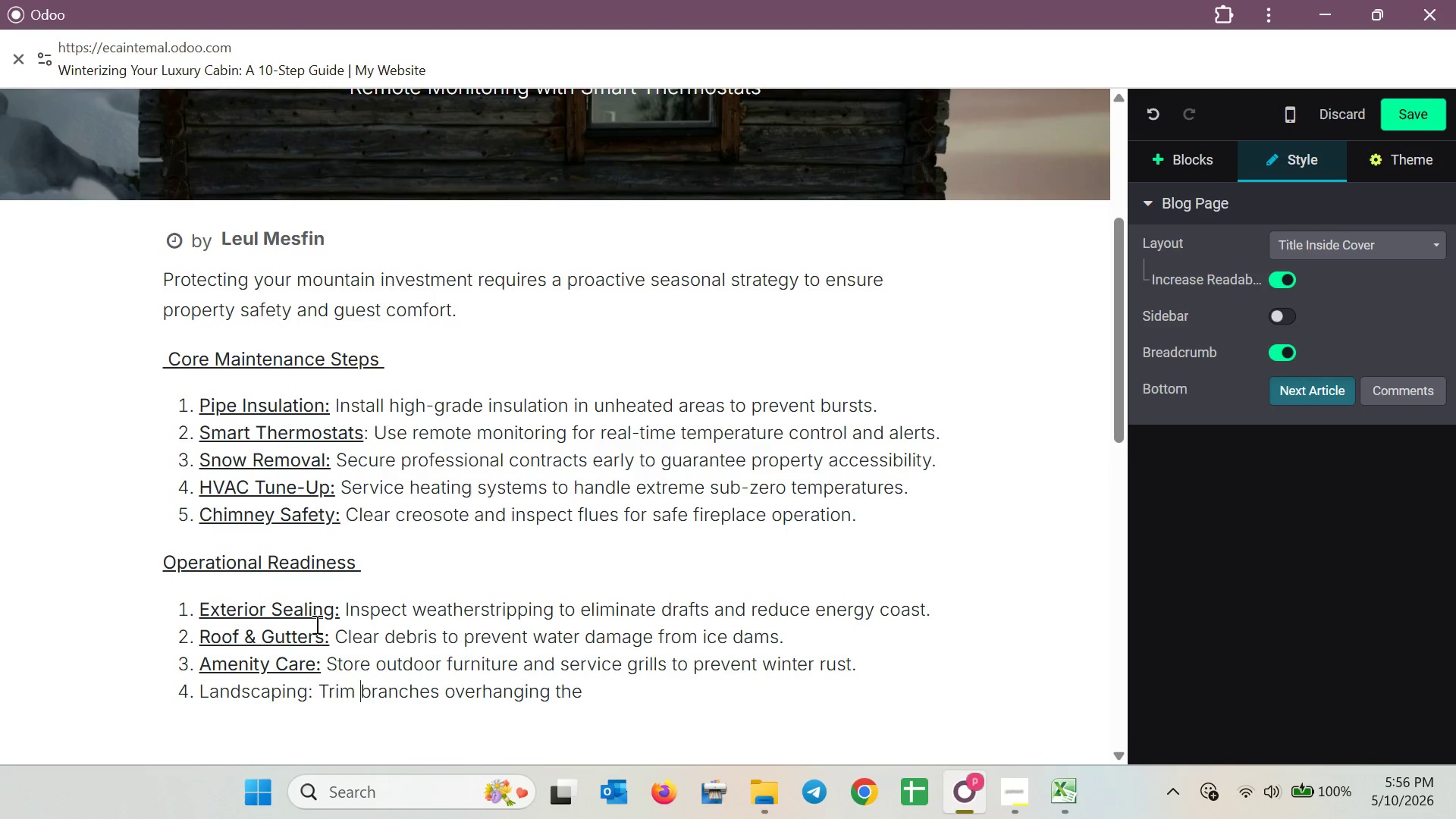 
key(ArrowLeft)
 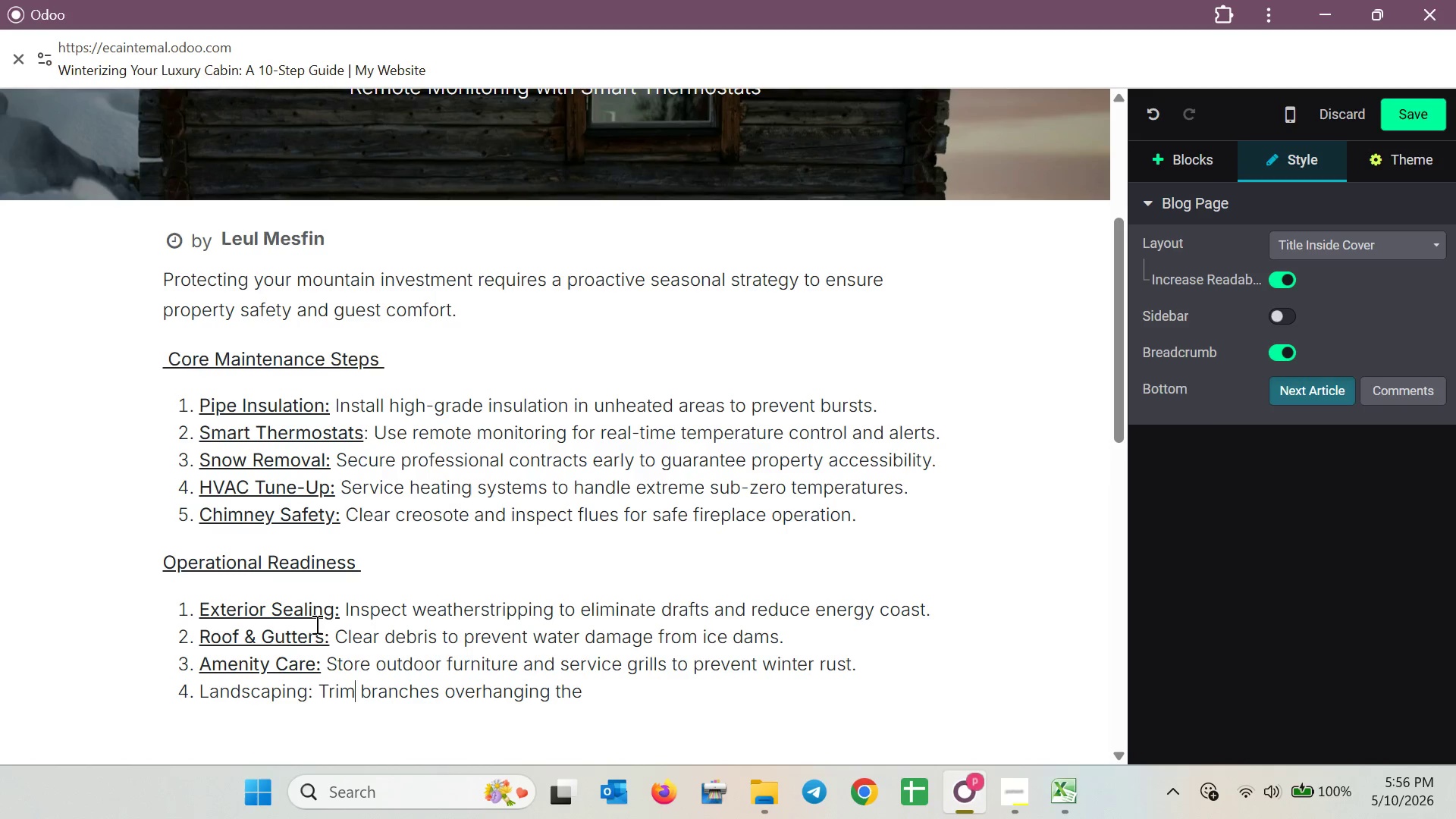 
key(ArrowLeft)
 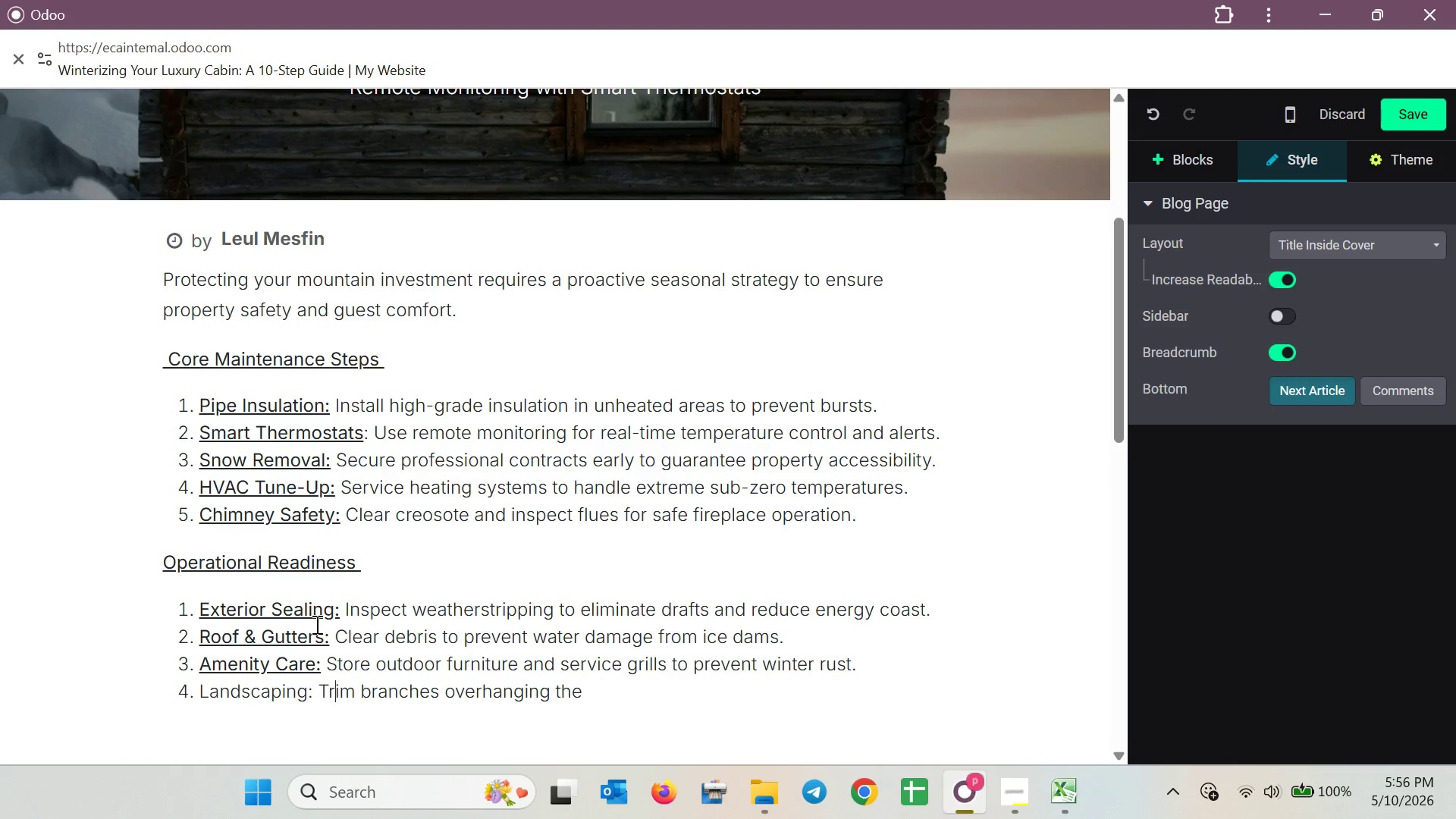 
key(ArrowLeft)
 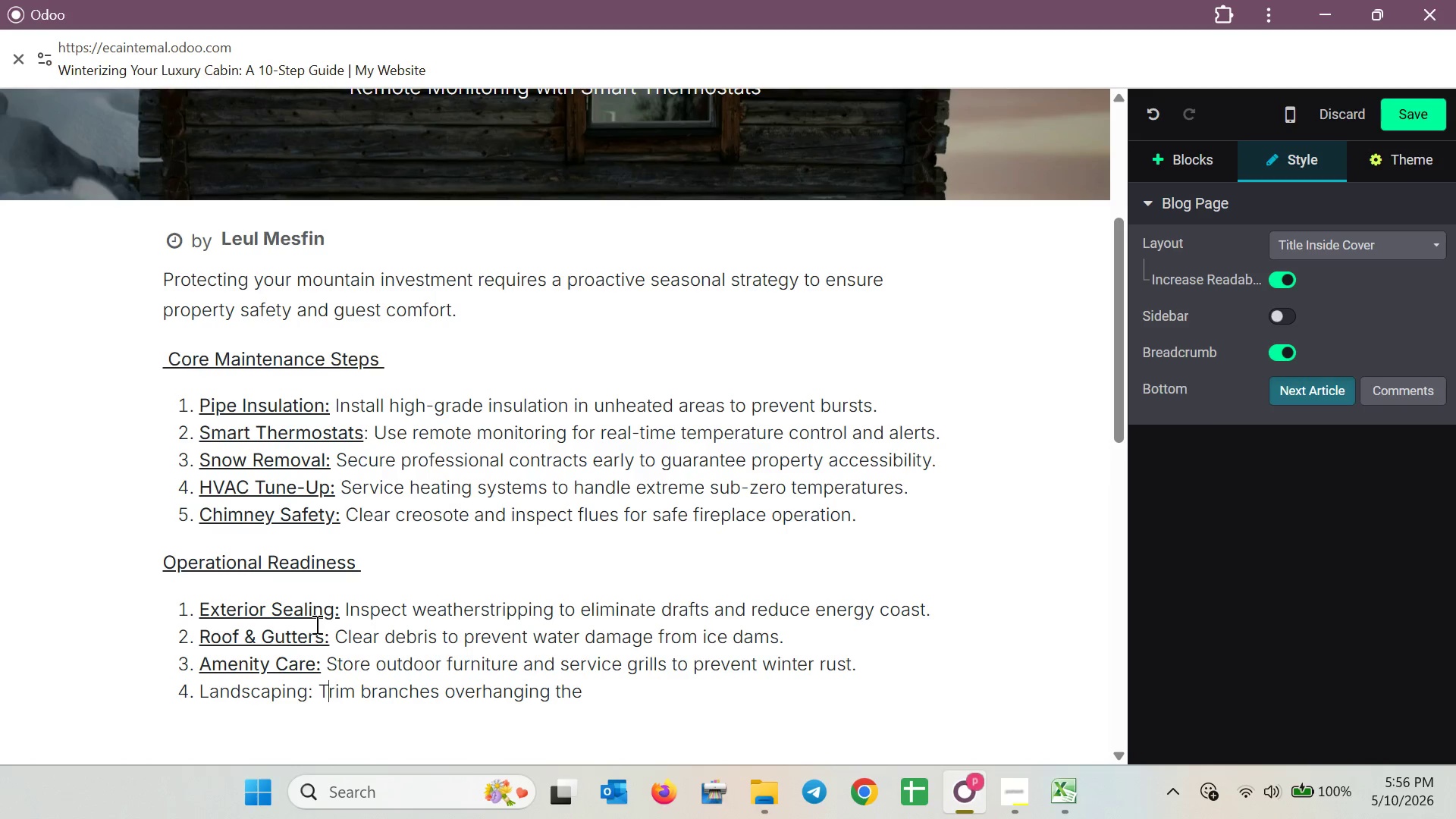 
key(ArrowLeft)
 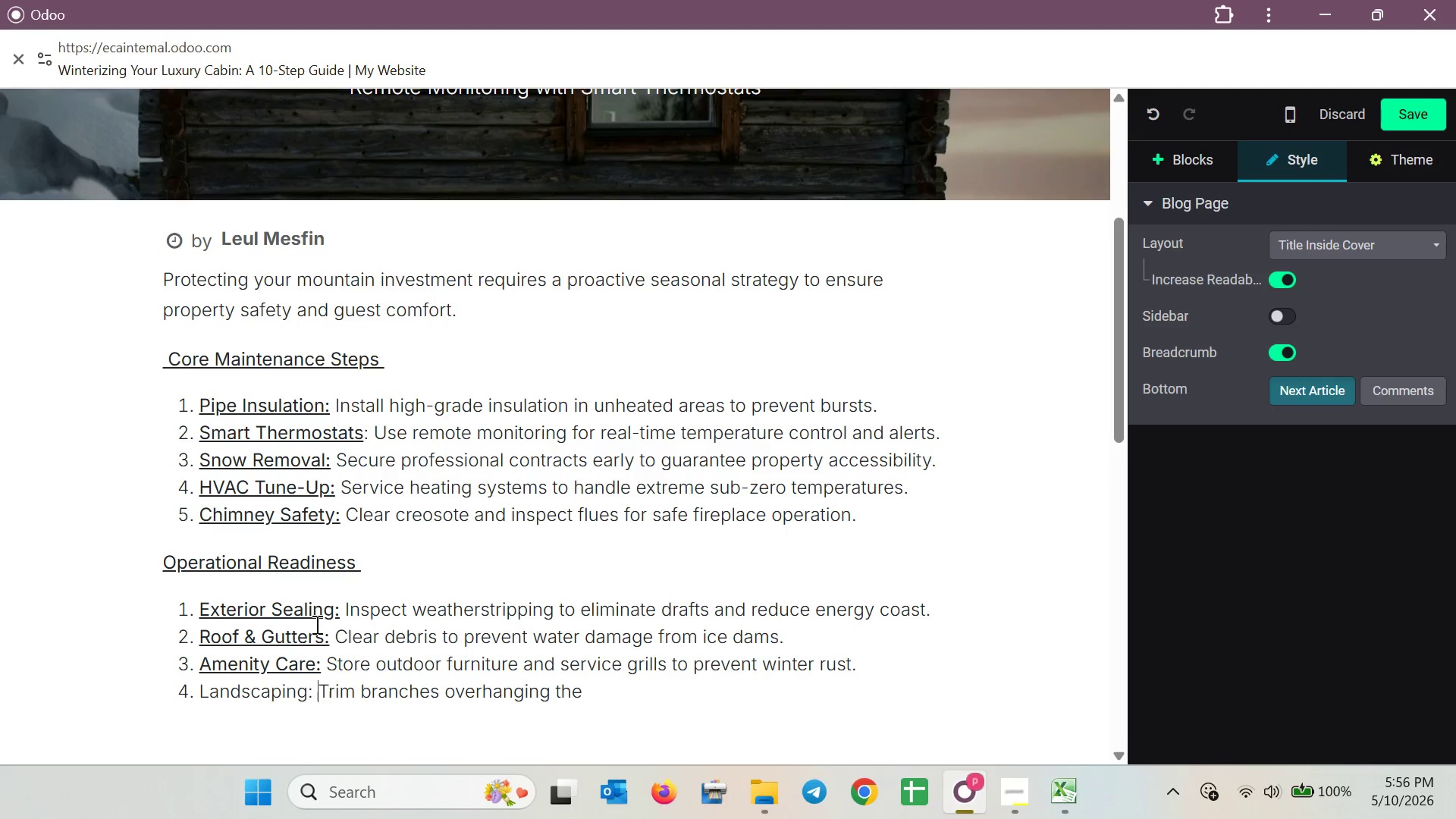 
key(ArrowLeft)
 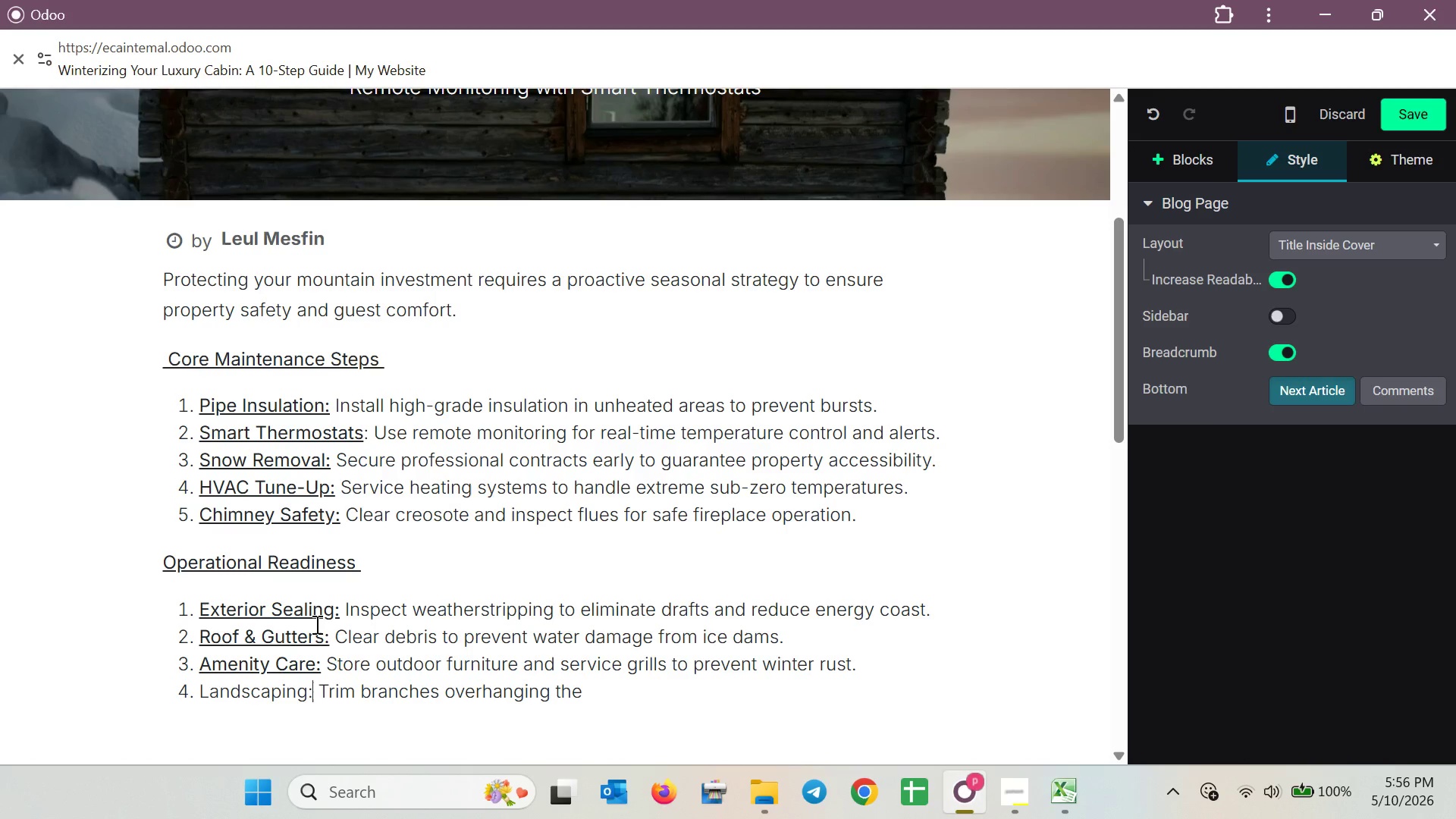 
key(ArrowLeft)
 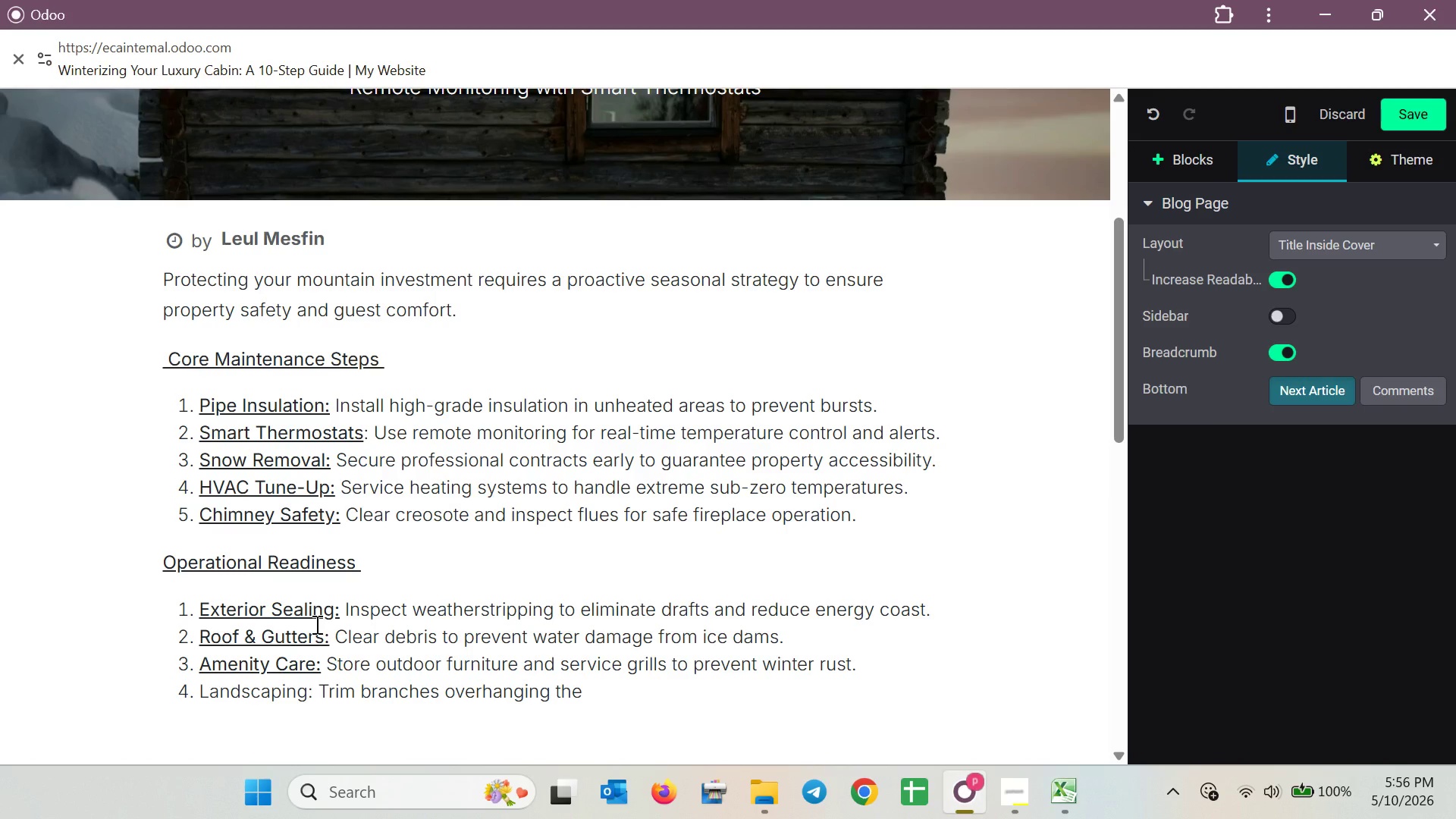 
key(Shift+ArrowDown)
 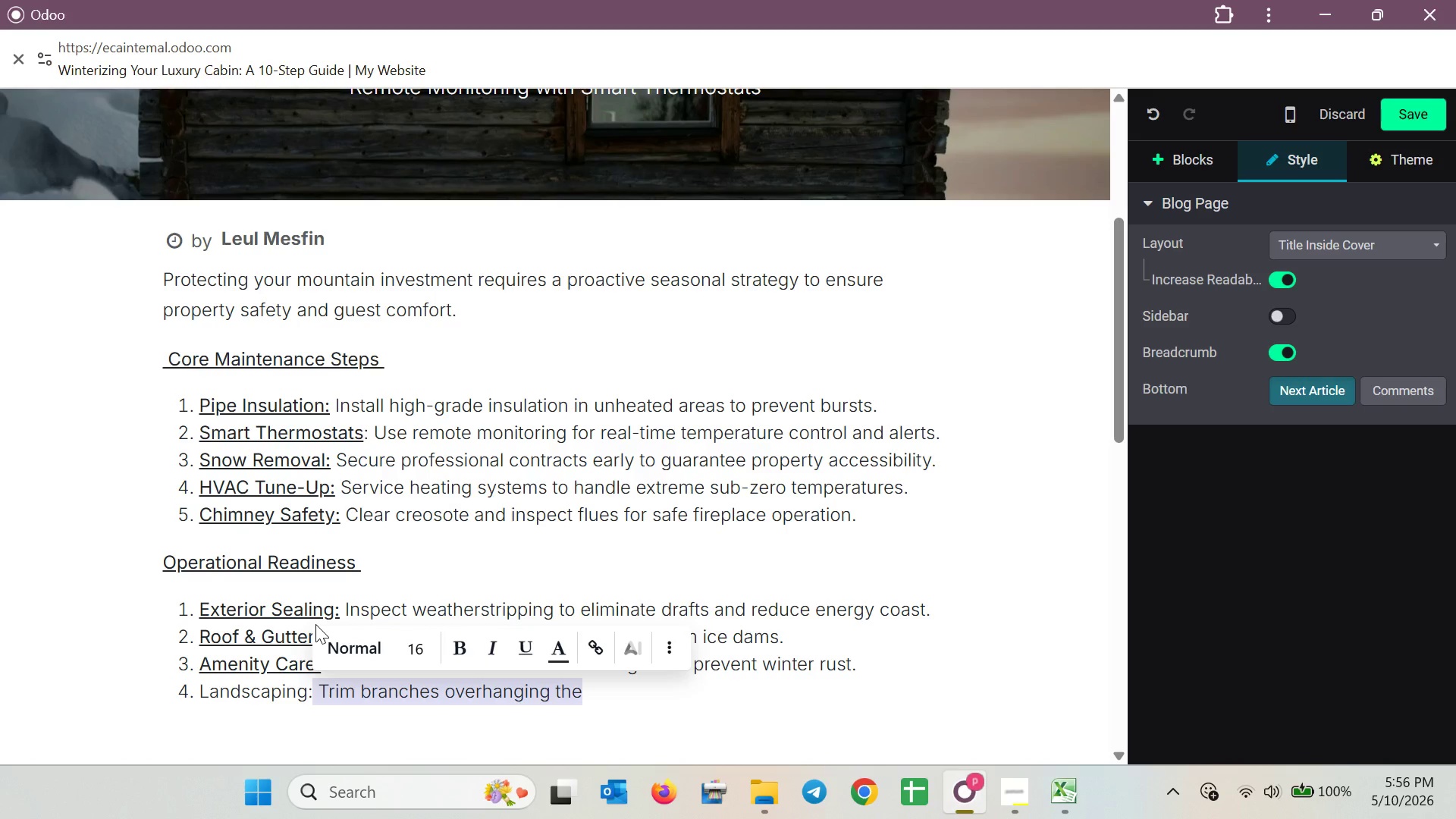 
key(Shift+ArrowLeft)
 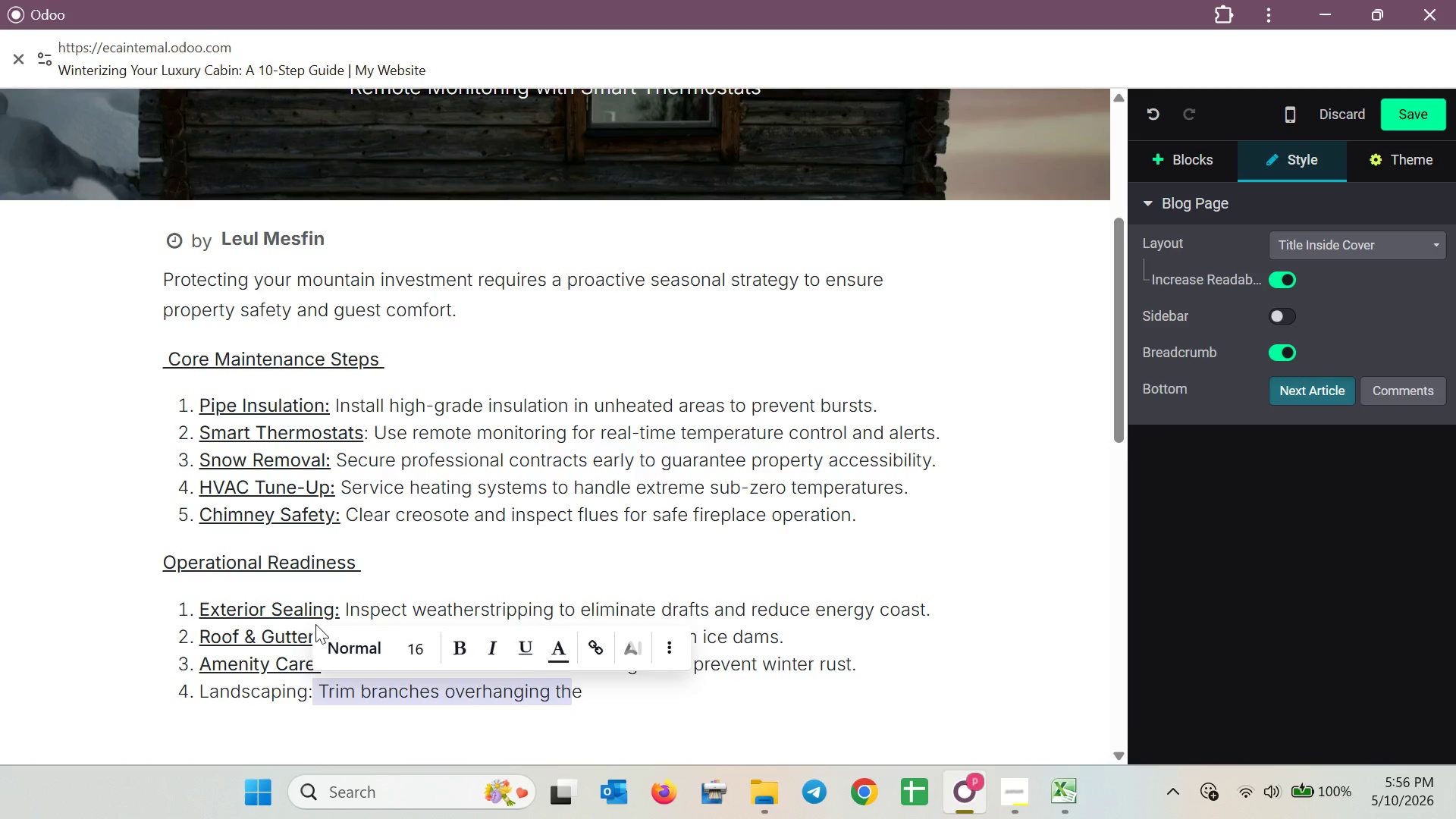 
key(ArrowLeft)
 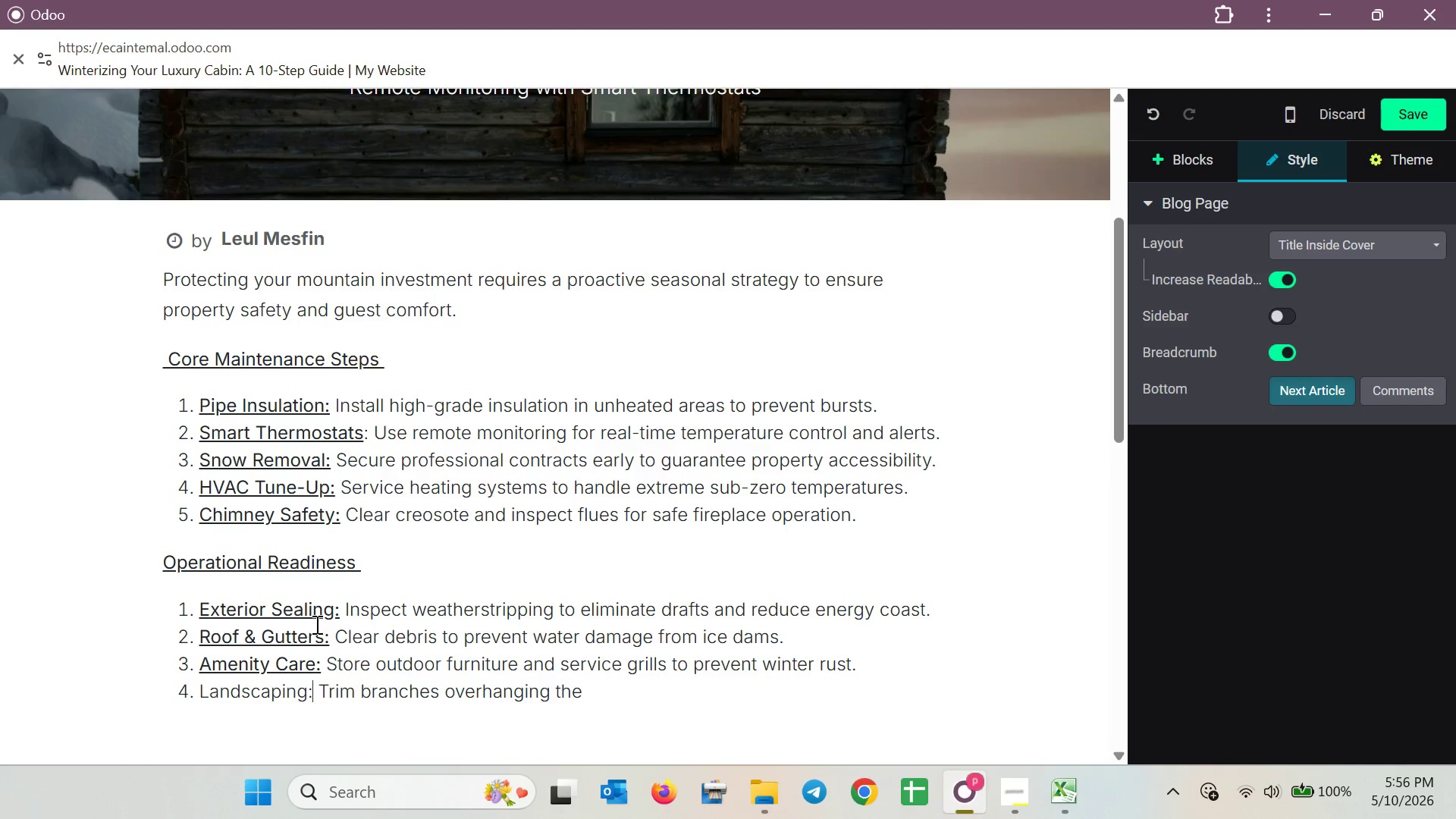 
hold_key(key=ArrowLeft, duration=0.61)
 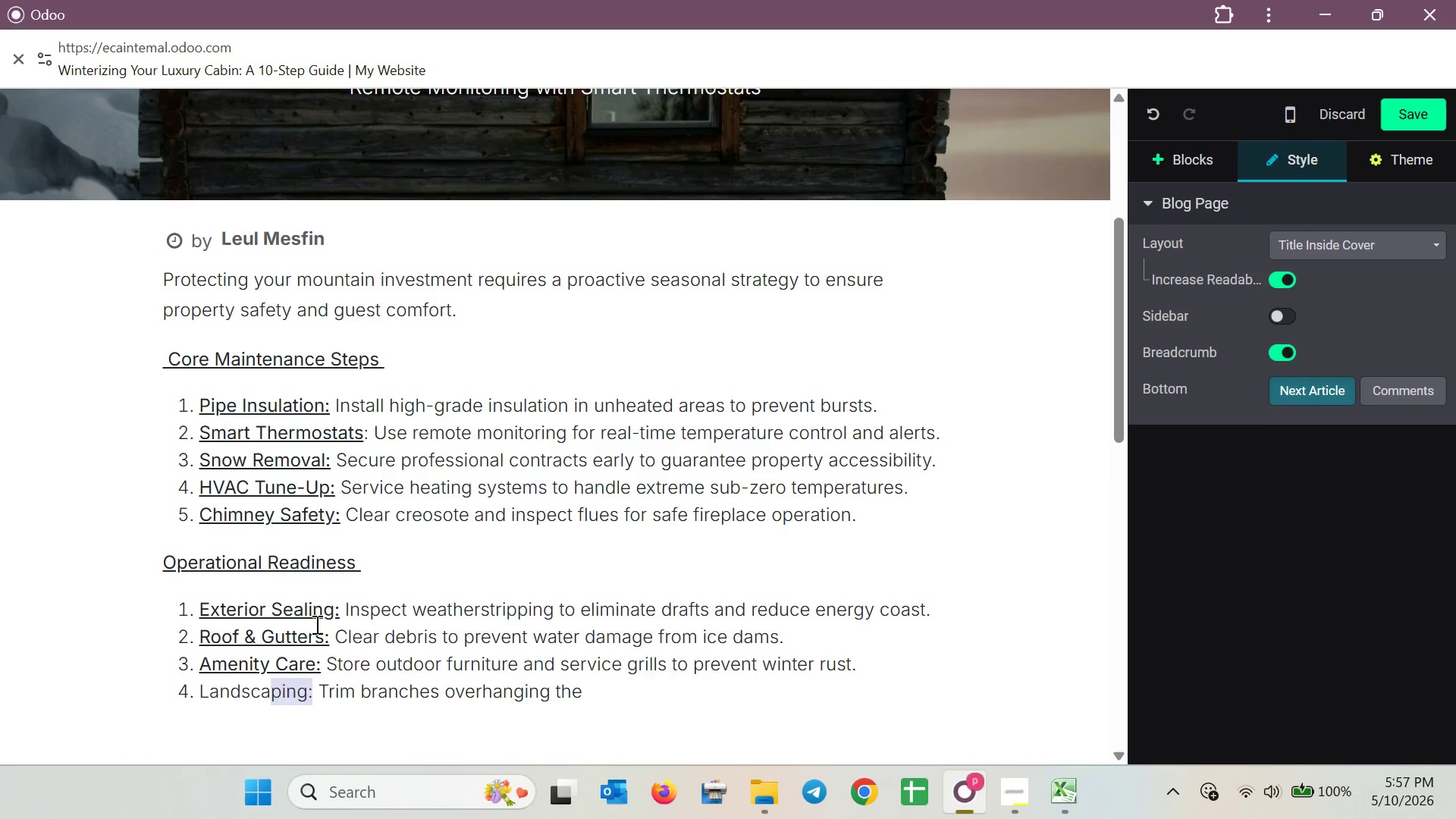 
hold_key(key=ArrowLeft, duration=0.69)
 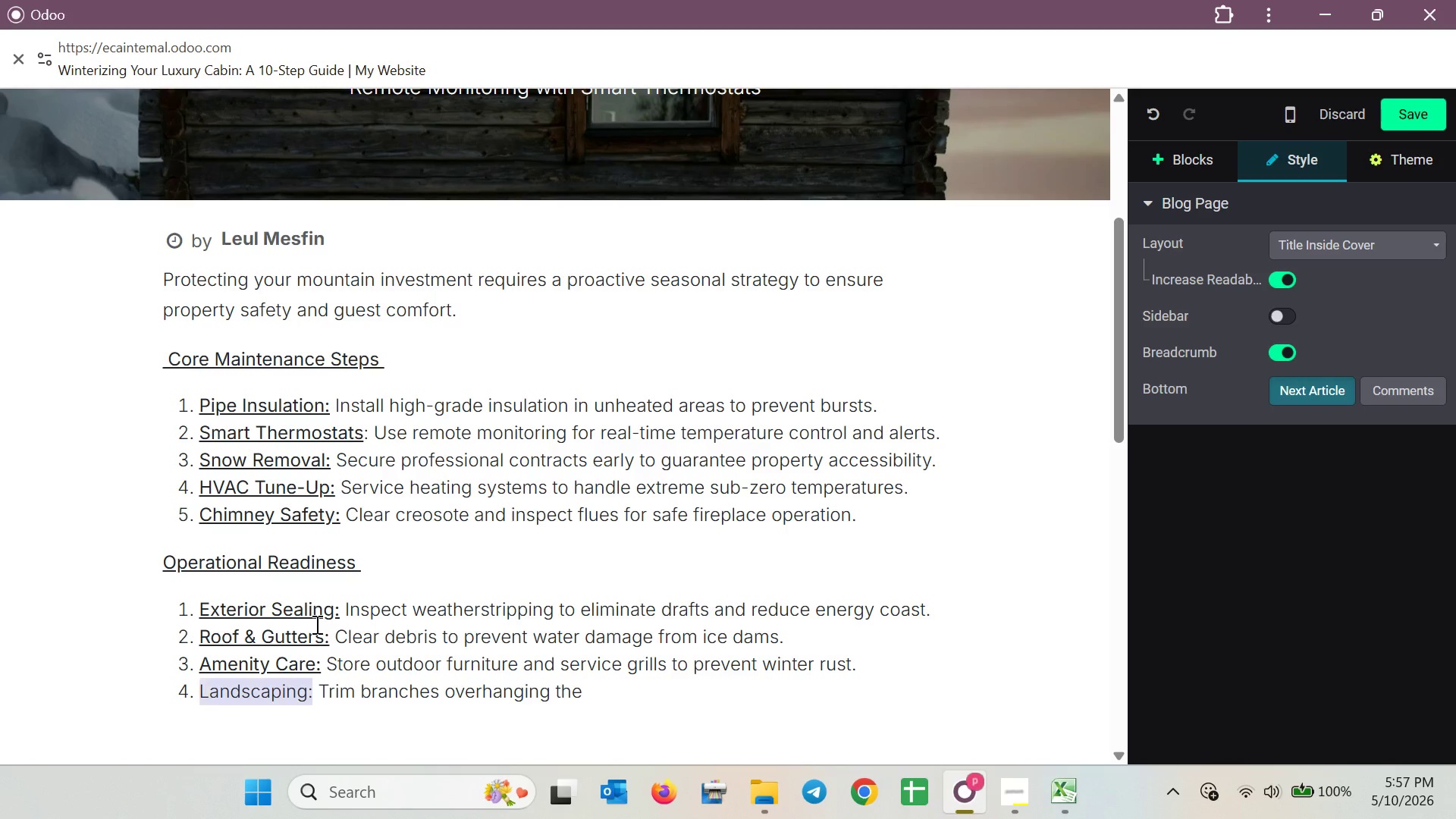 
key(Shift+ArrowLeft)
 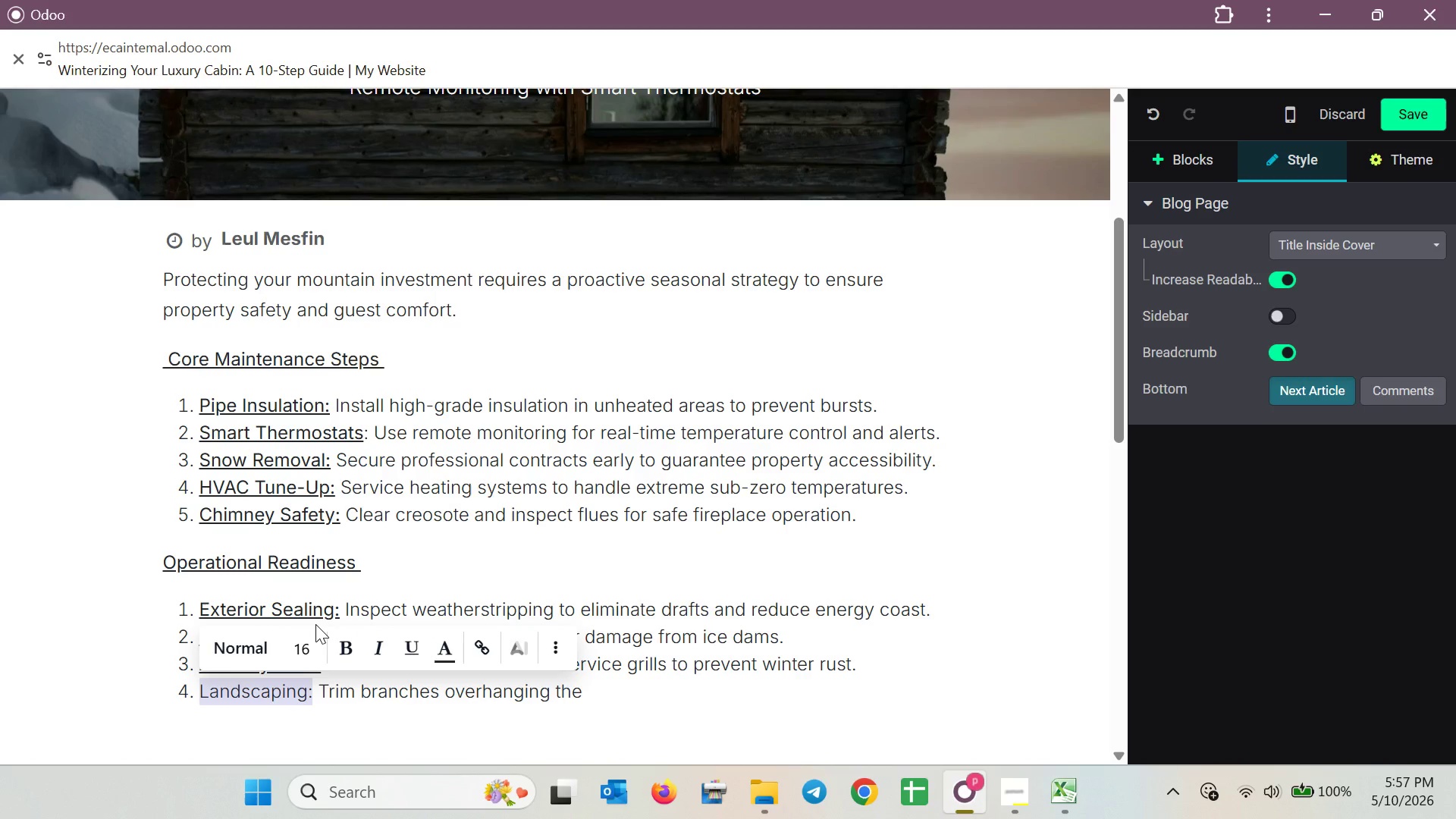 
key(Control+B)
 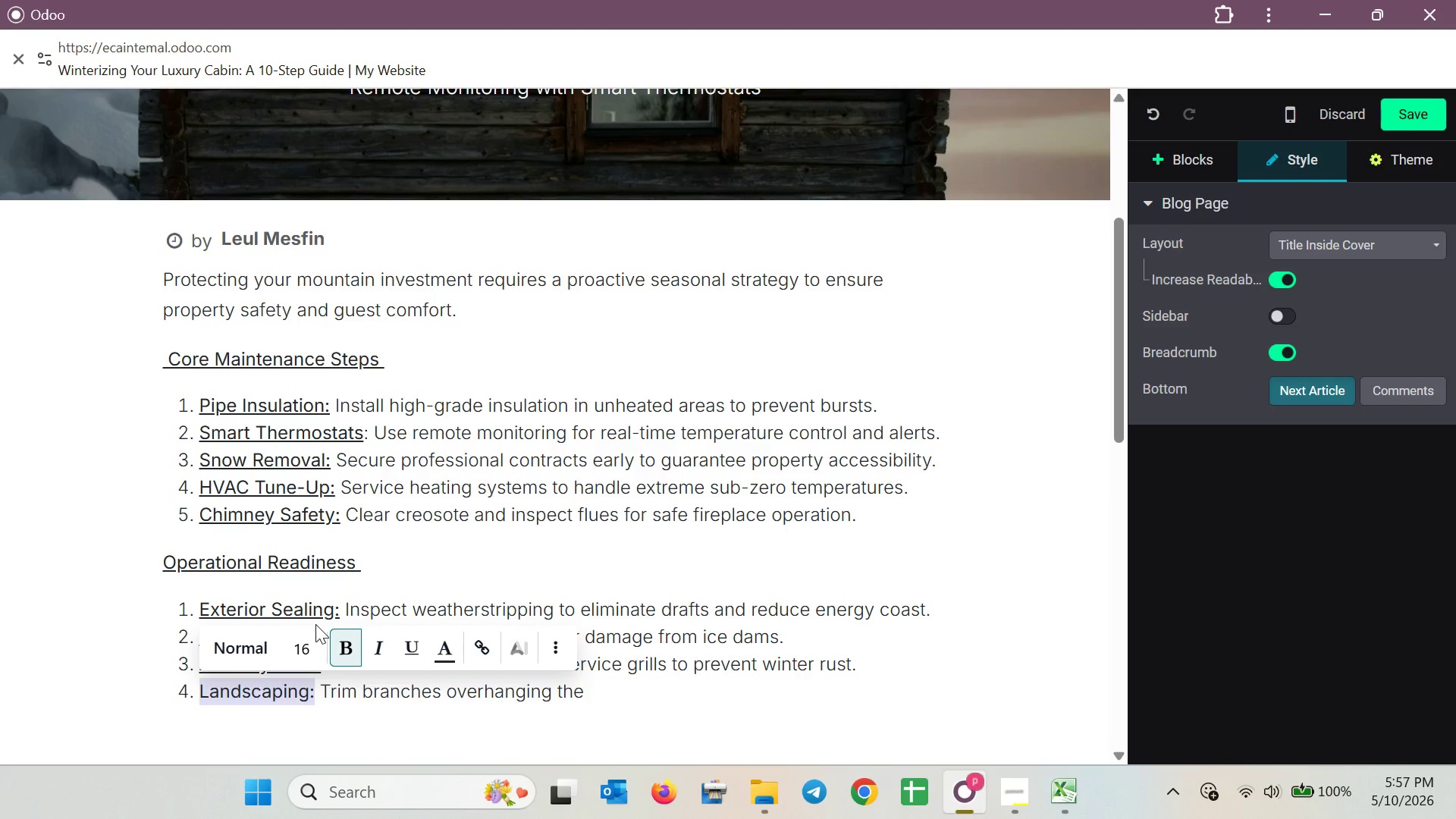 
key(Control+U)
 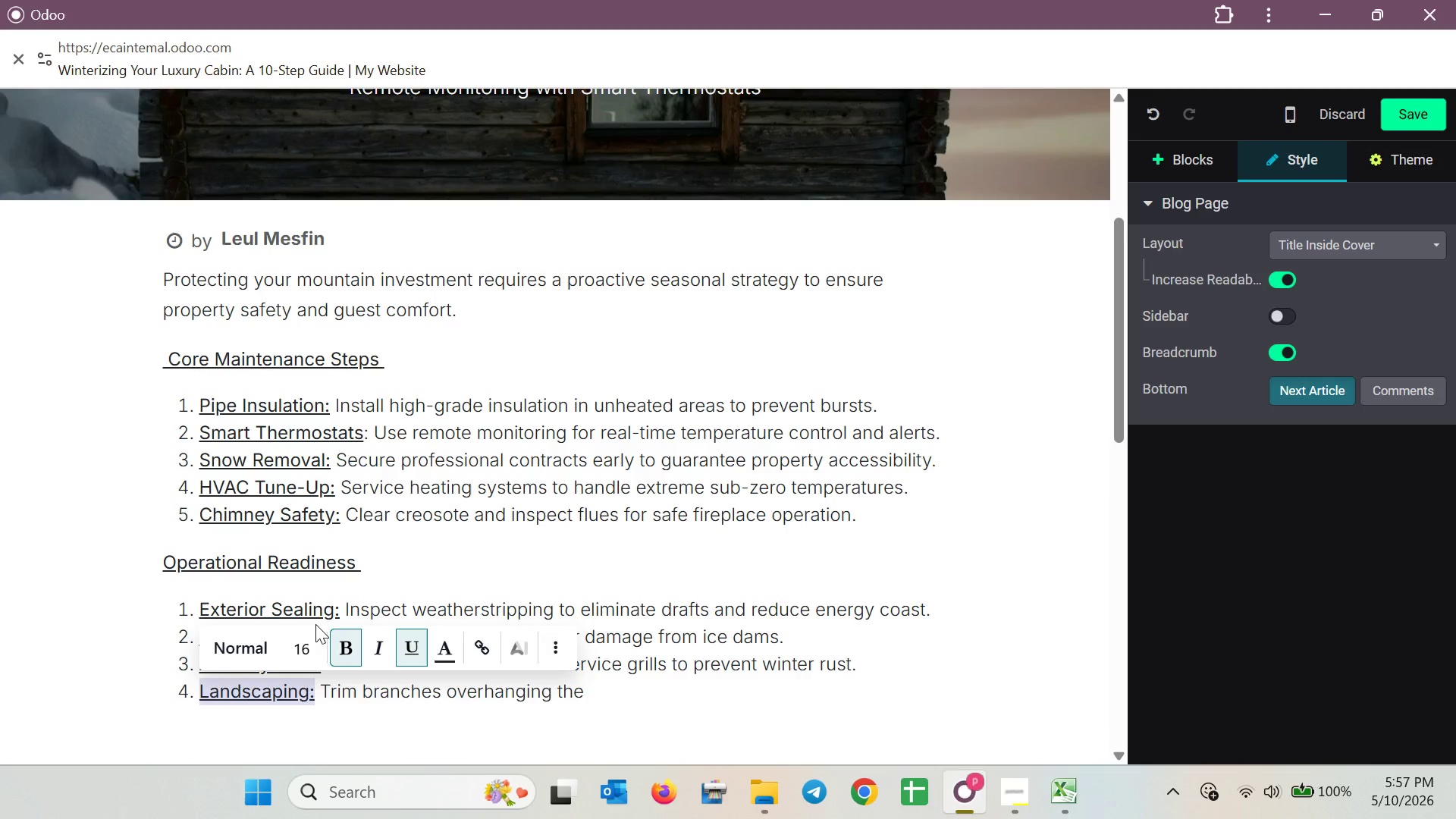 
key(ArrowRight)
 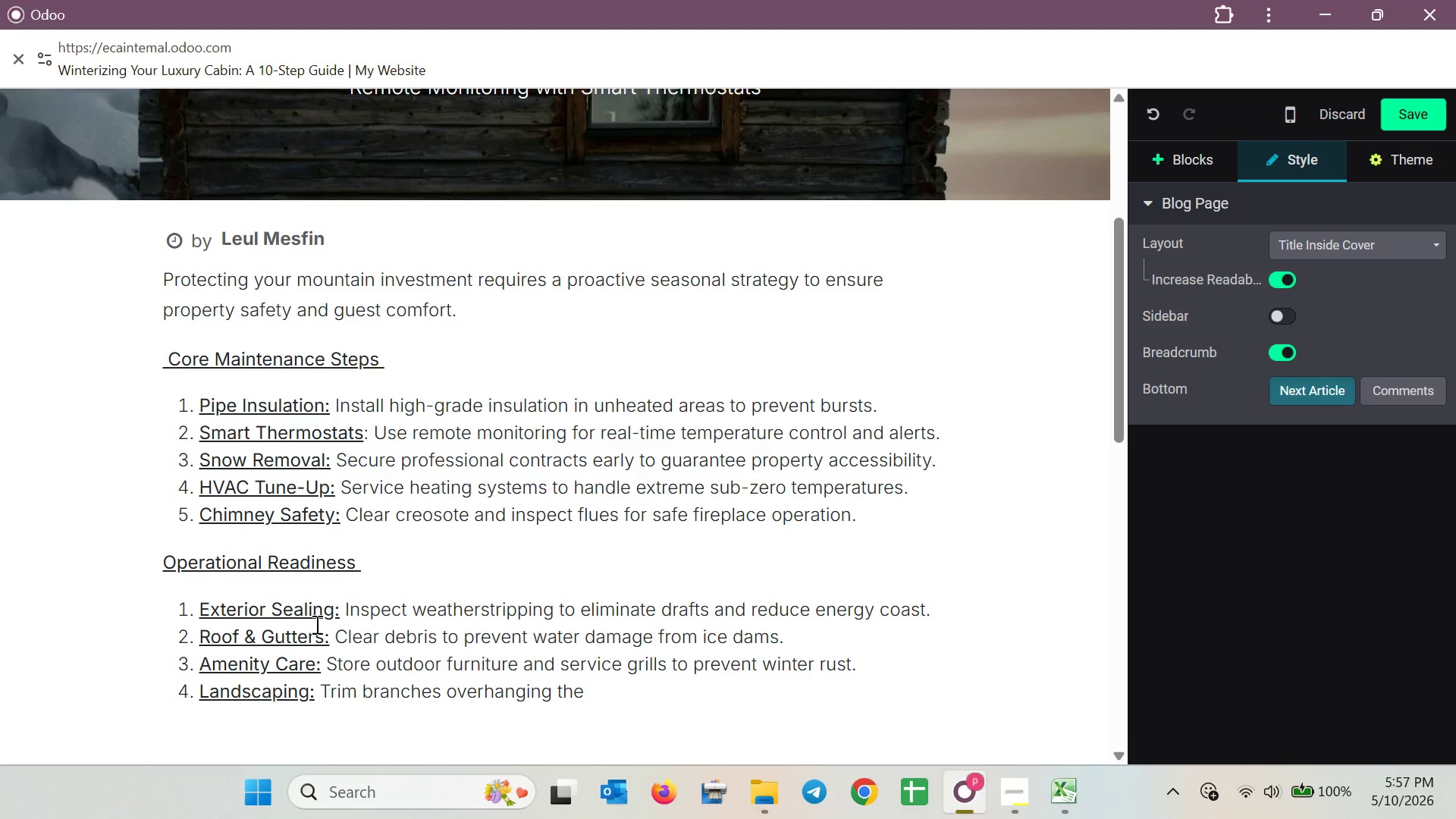 
key(ArrowDown)
 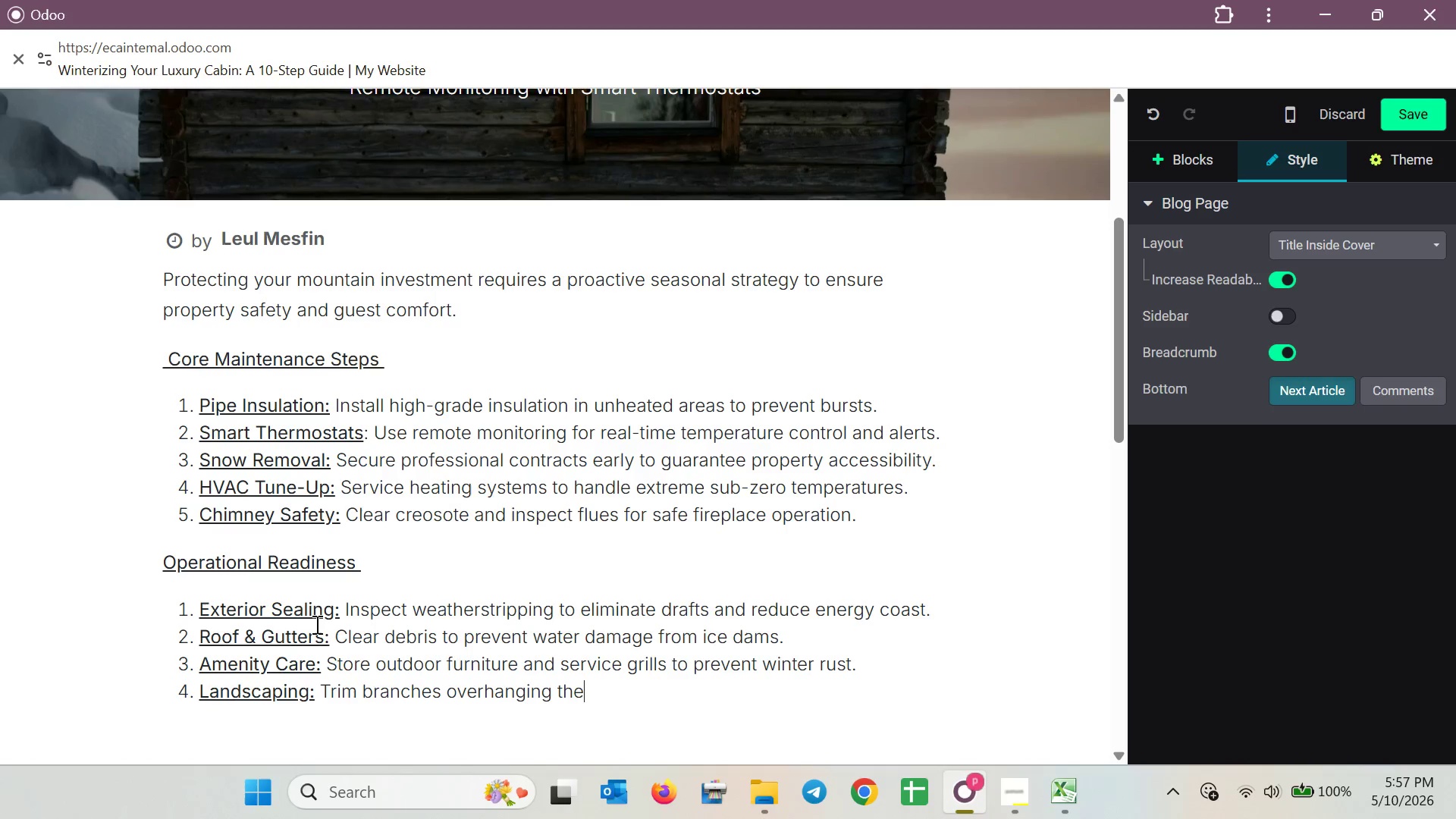 
wait(33.97)
 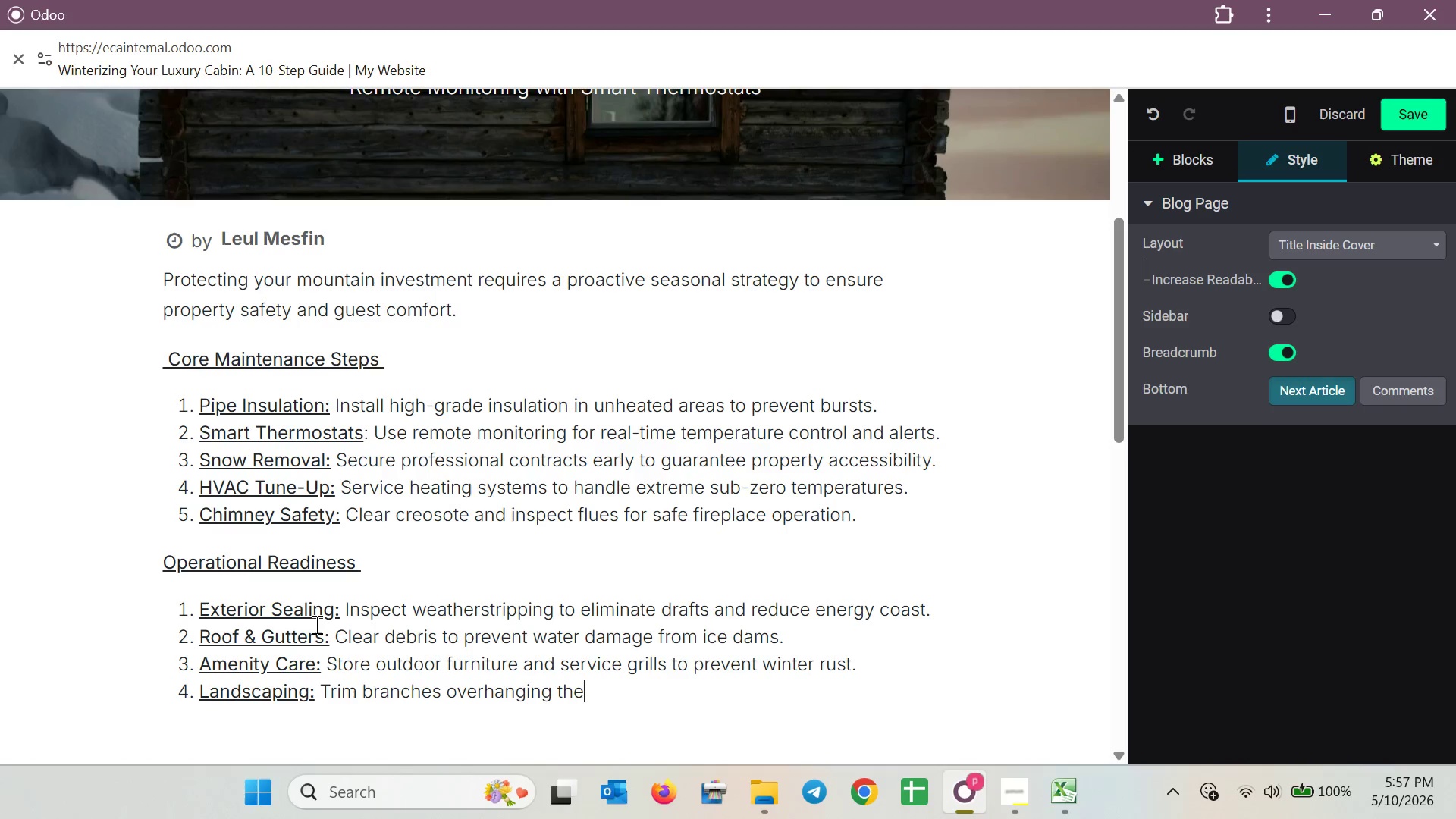 
type( roof)
 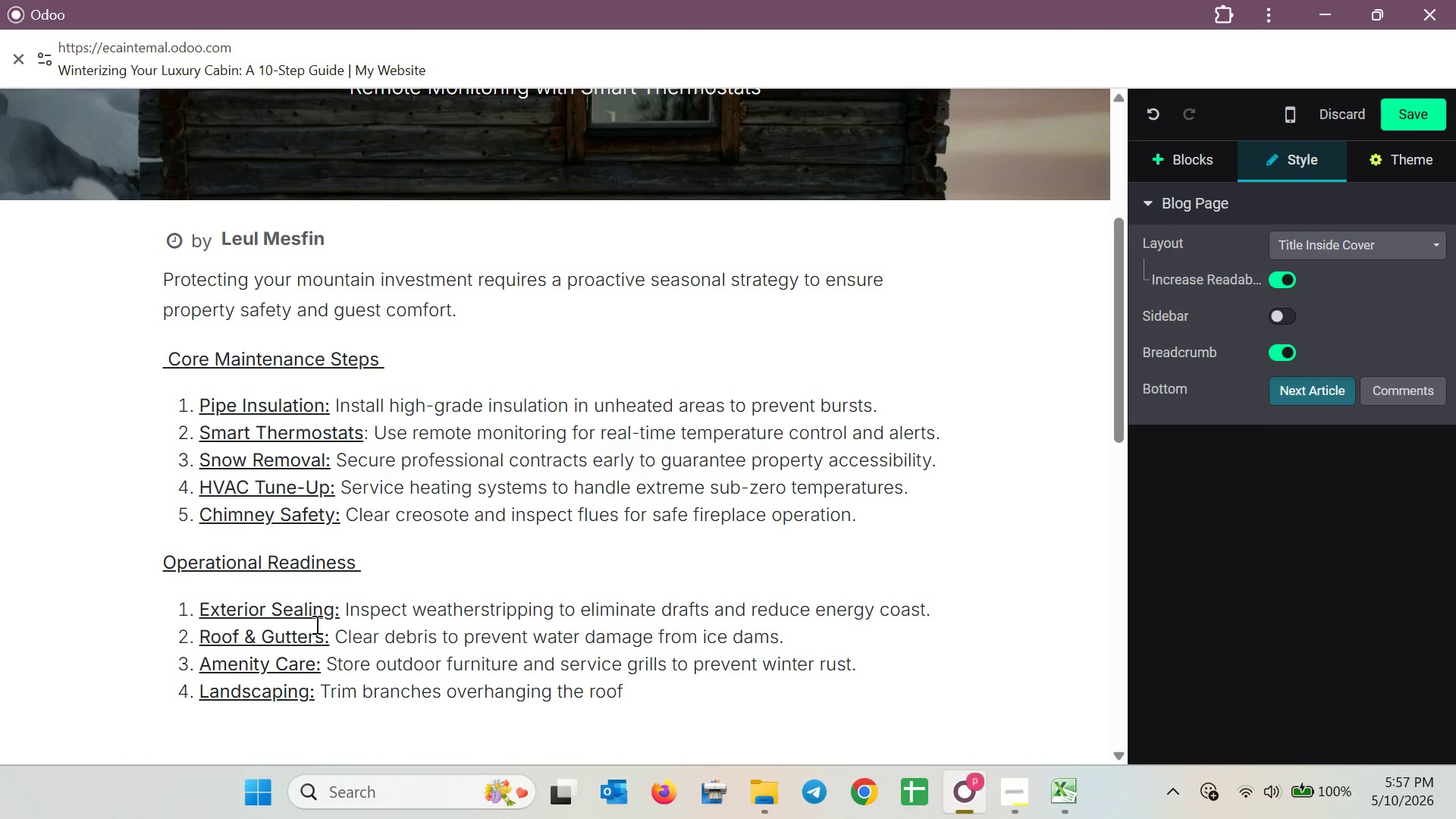 
wait(11.77)
 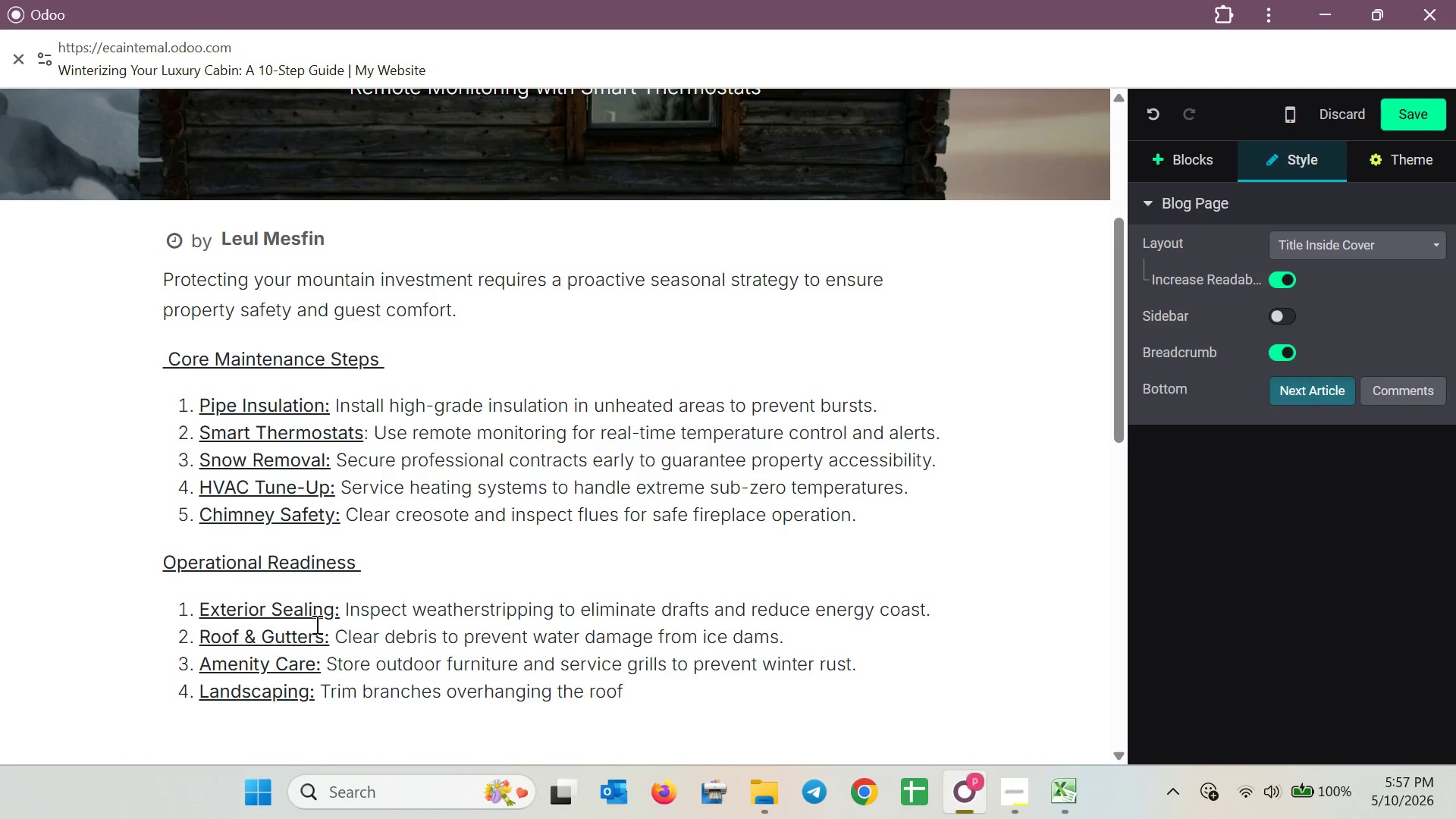 
type( to avoid snow-load )
 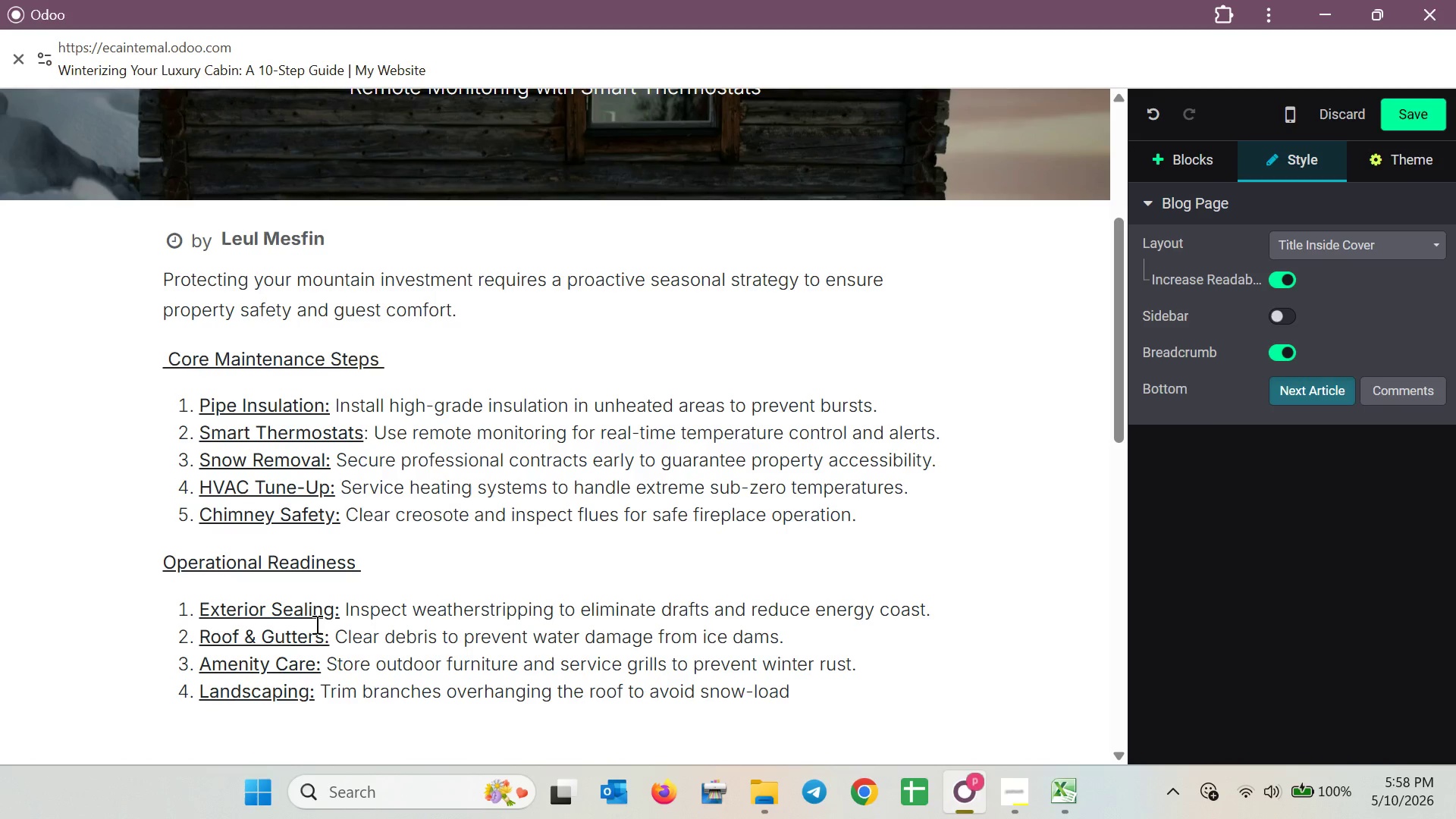 
wait(8.58)
 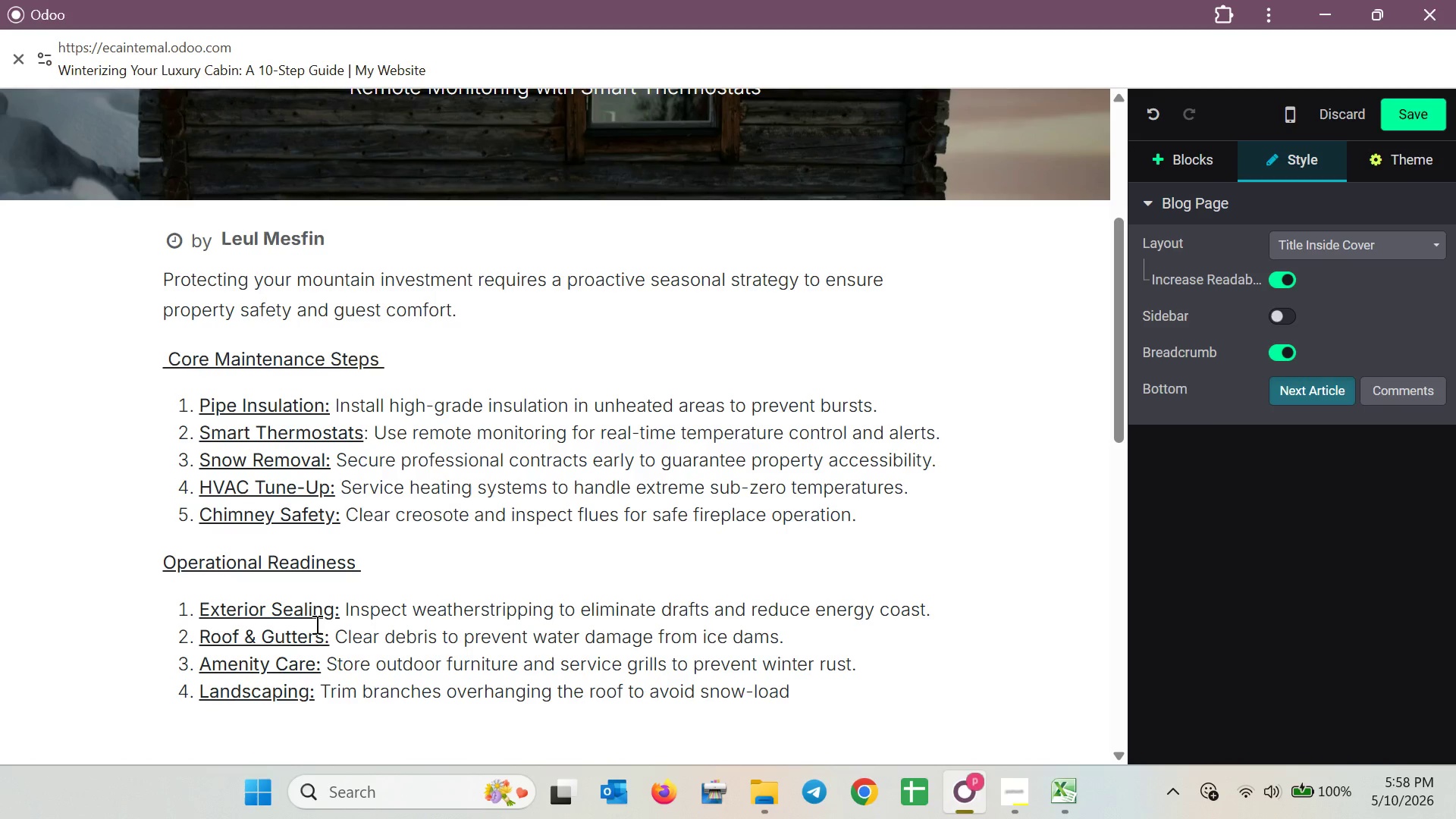 
type(dam)
 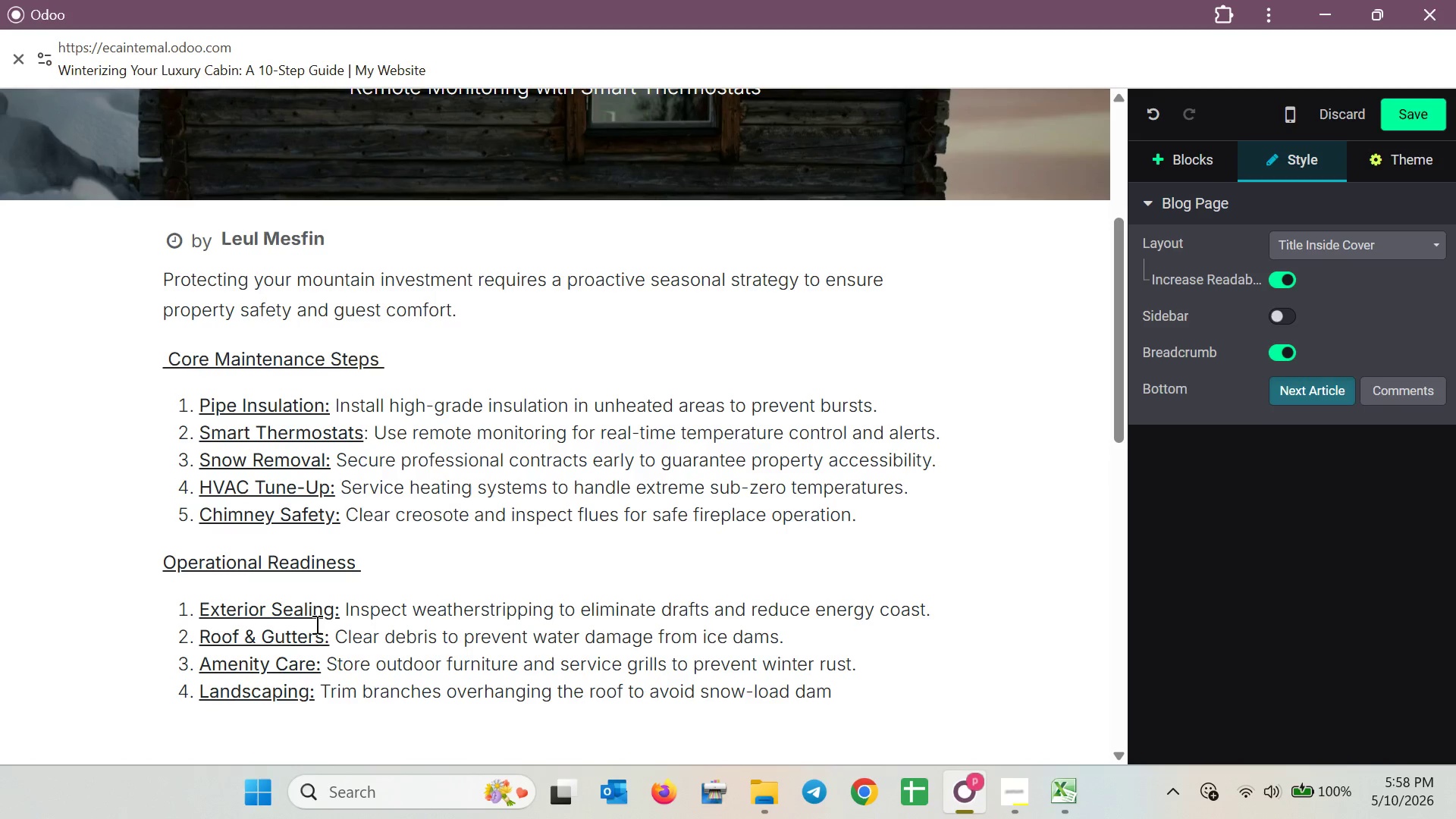 
type(age. )
 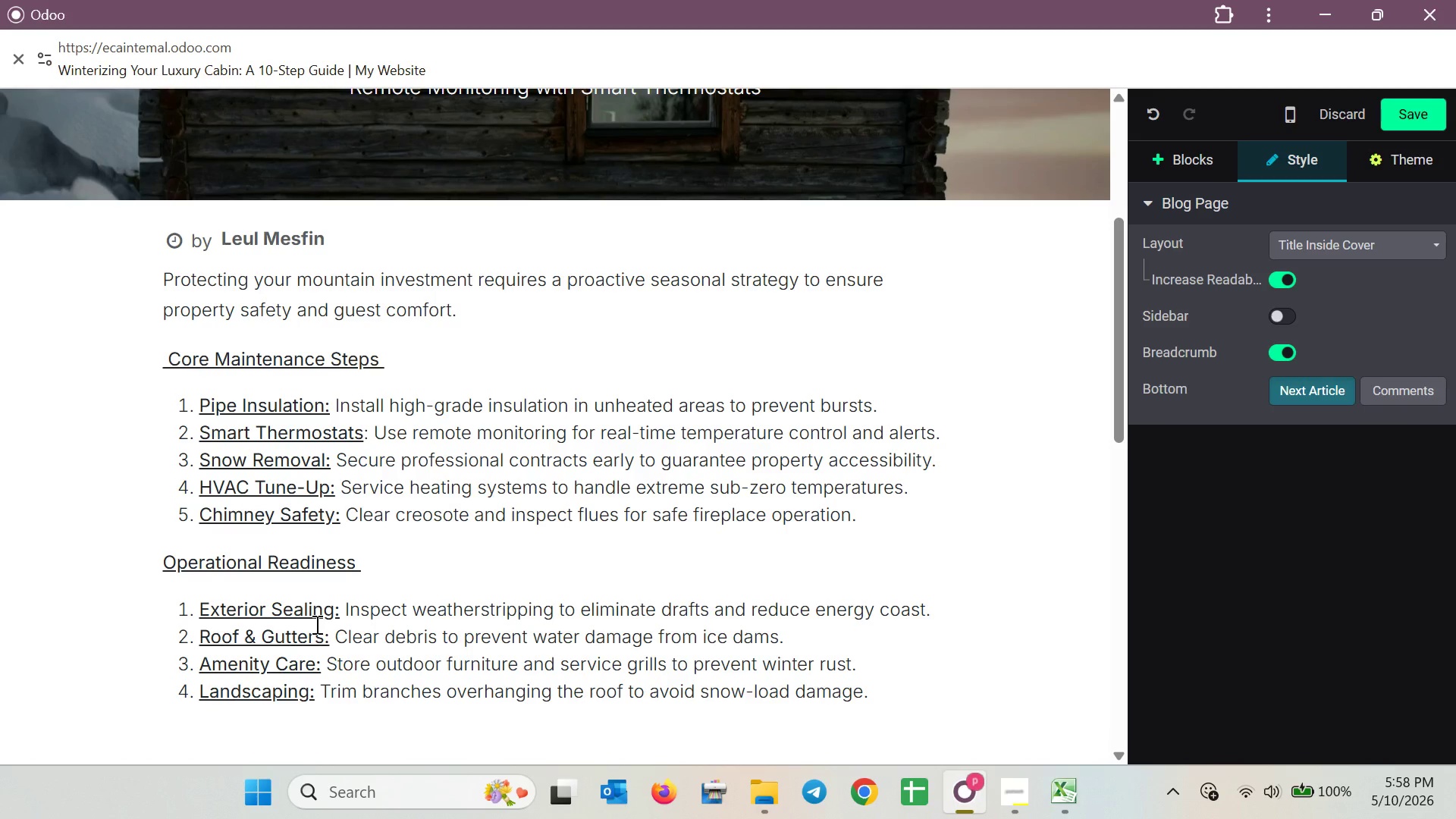 
key(Enter)
 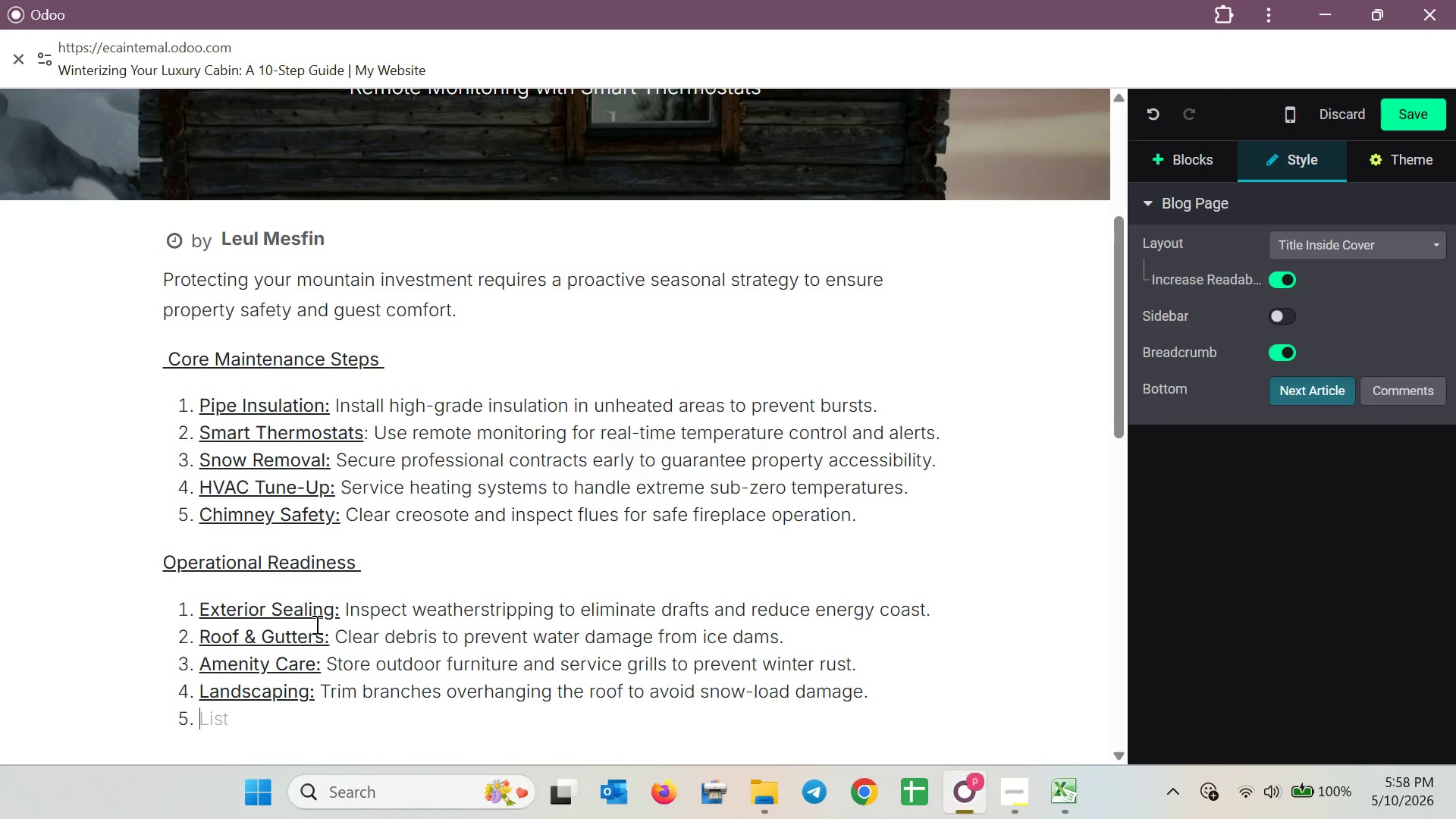 
type(Guest )
 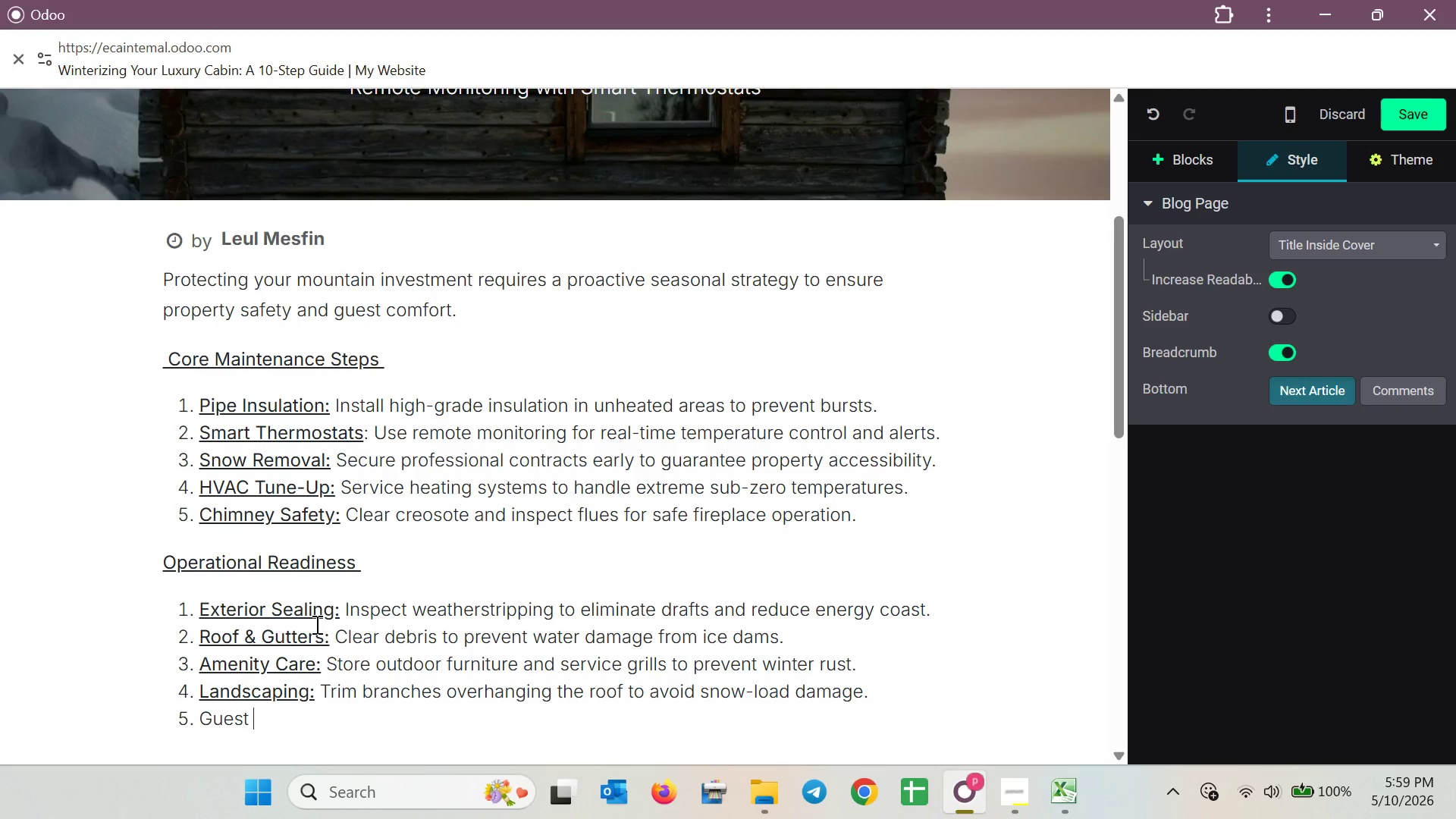 
wait(25.48)
 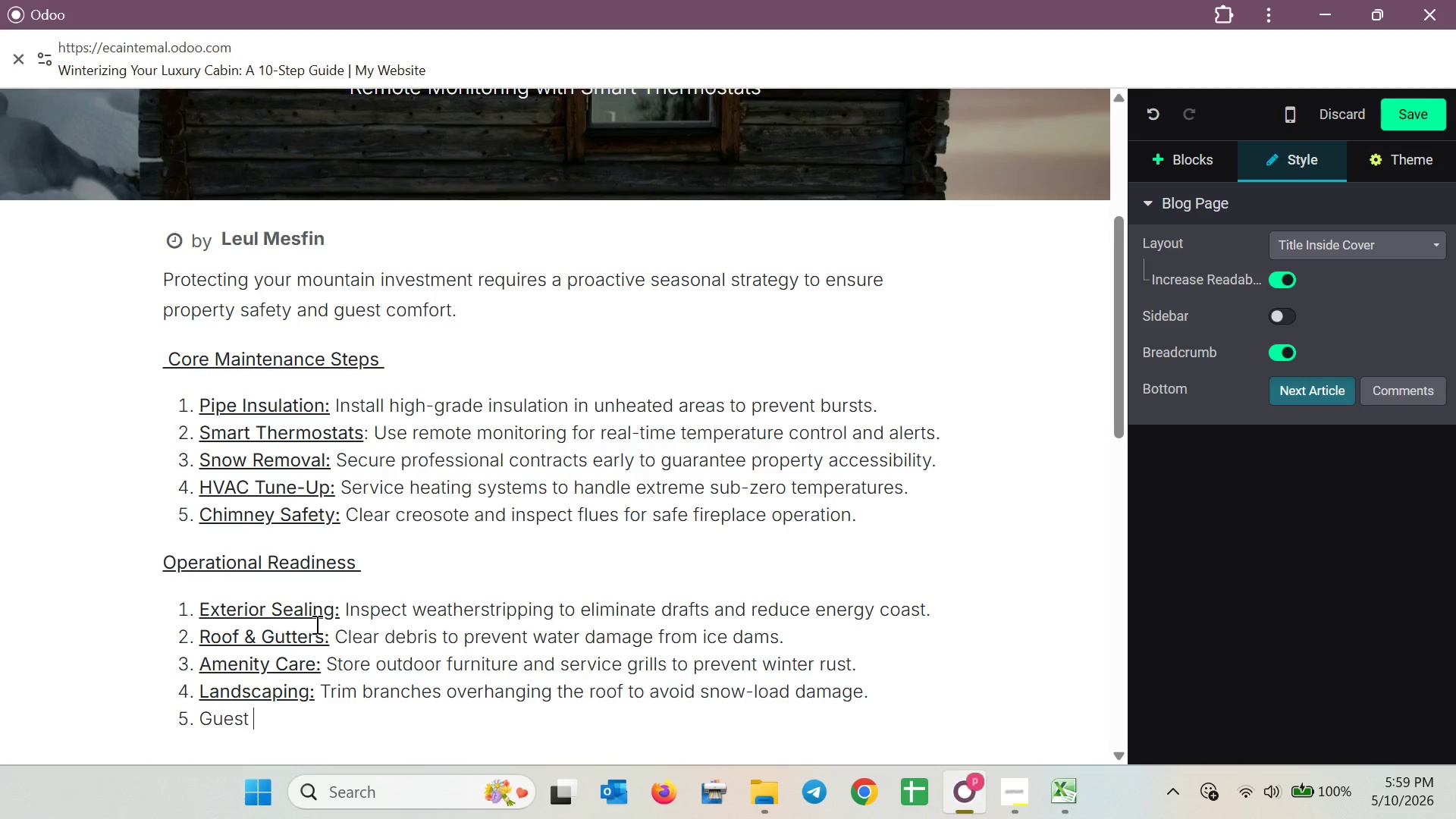 
hold_key(key=ShiftLeft, duration=0.41)
 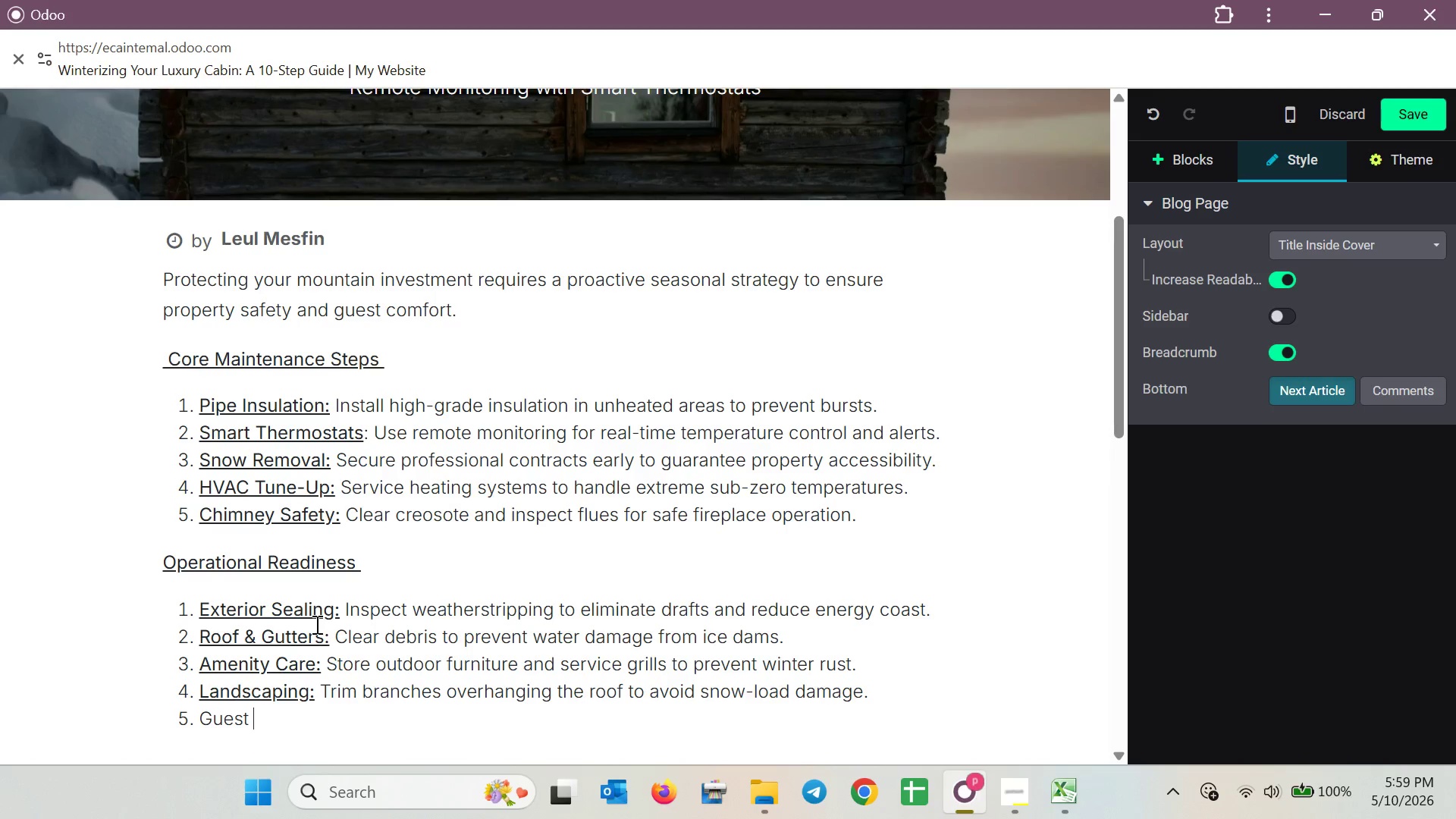 
type(Emergency K)
 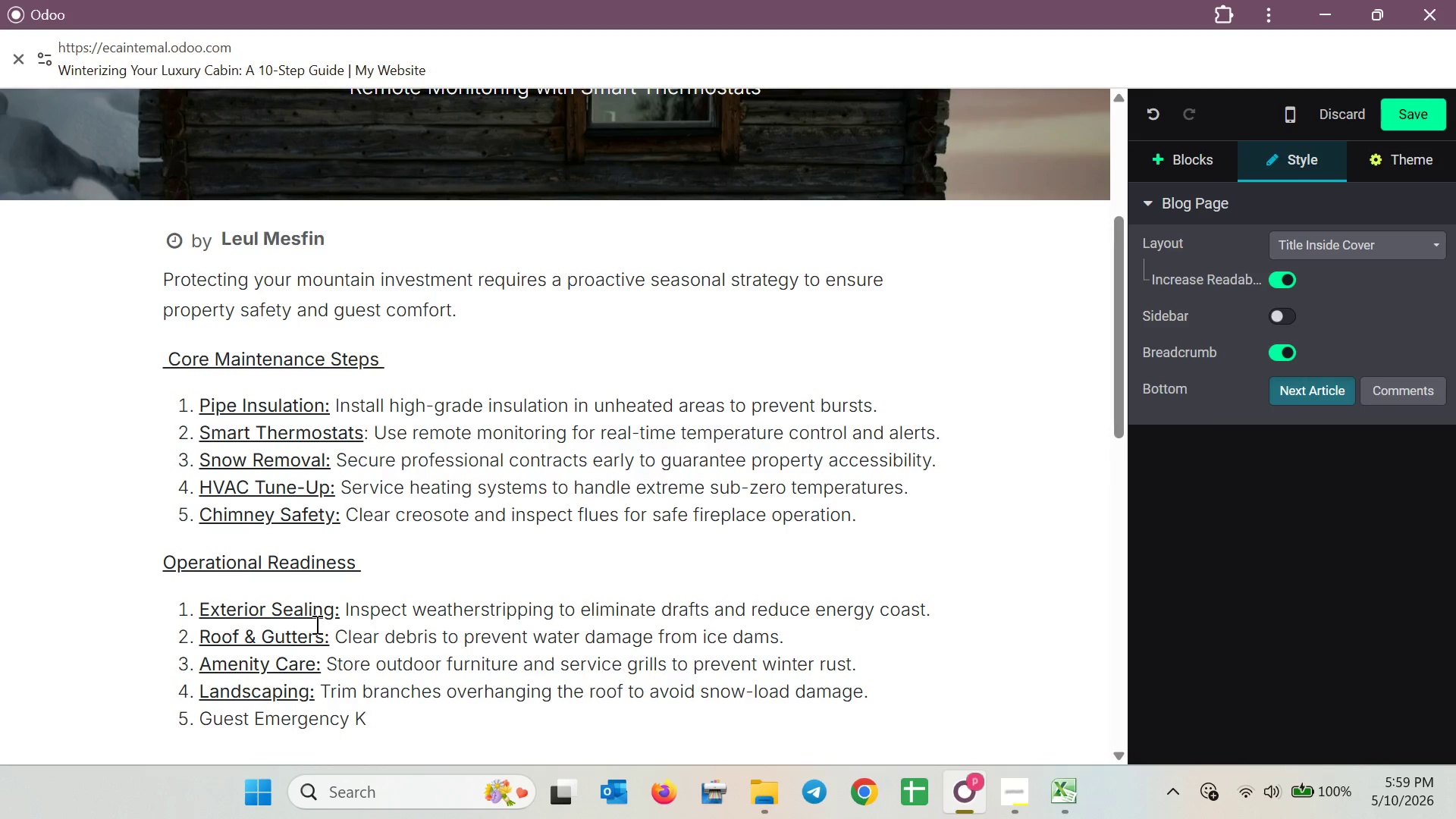 
wait(5.55)
 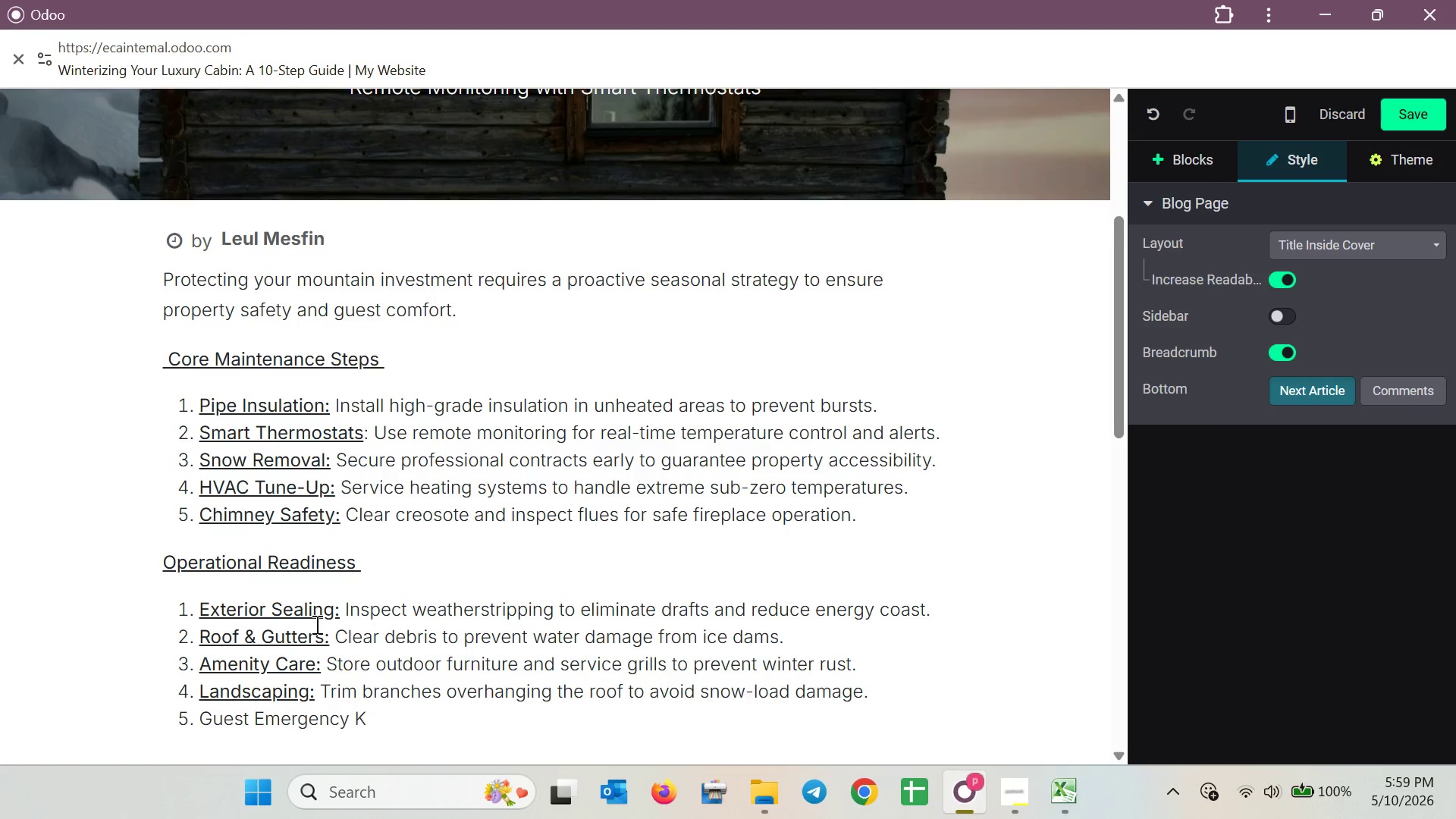 
type(its: )
 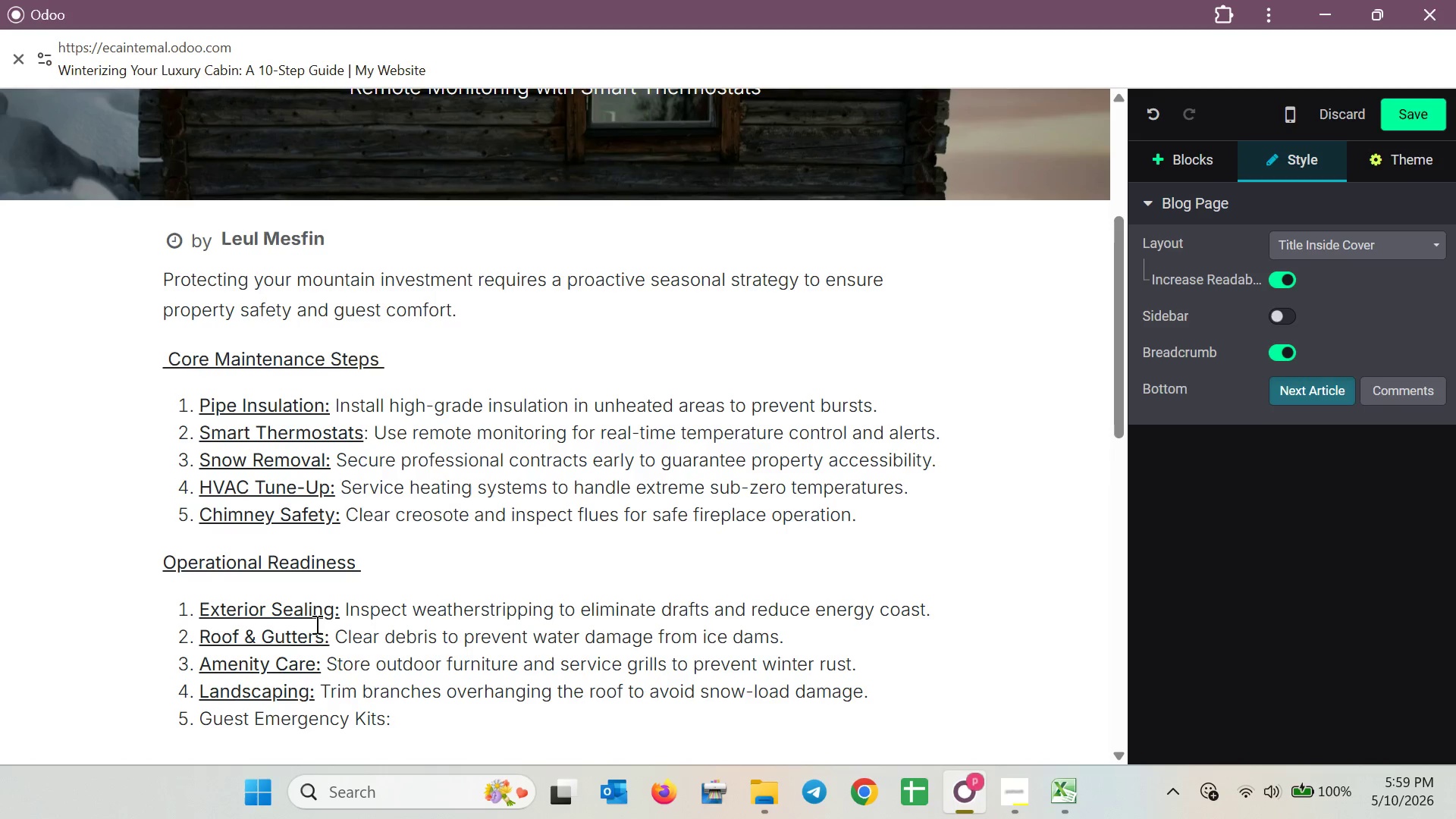 
wait(23.66)
 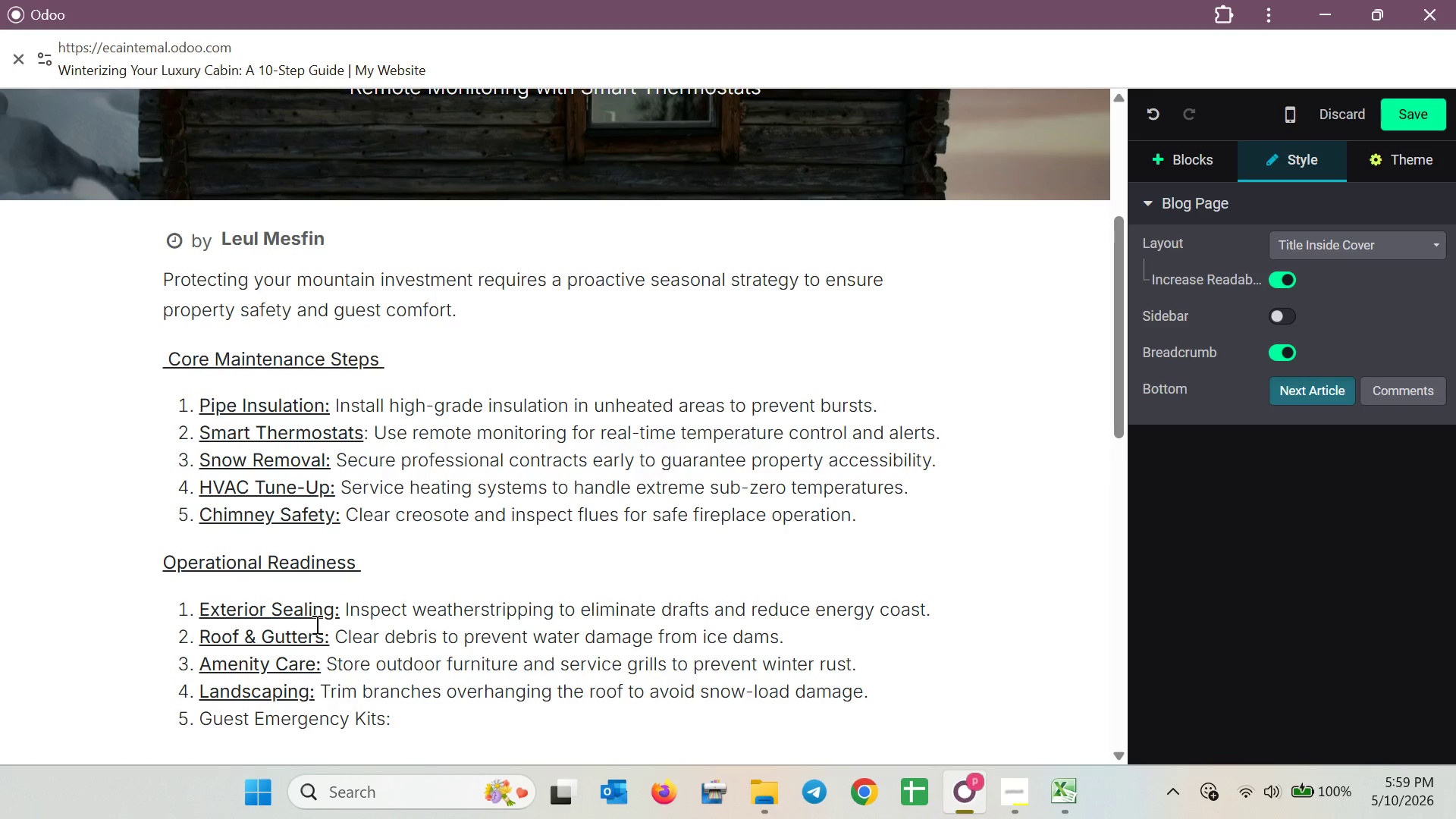 
key(ArrowLeft)
 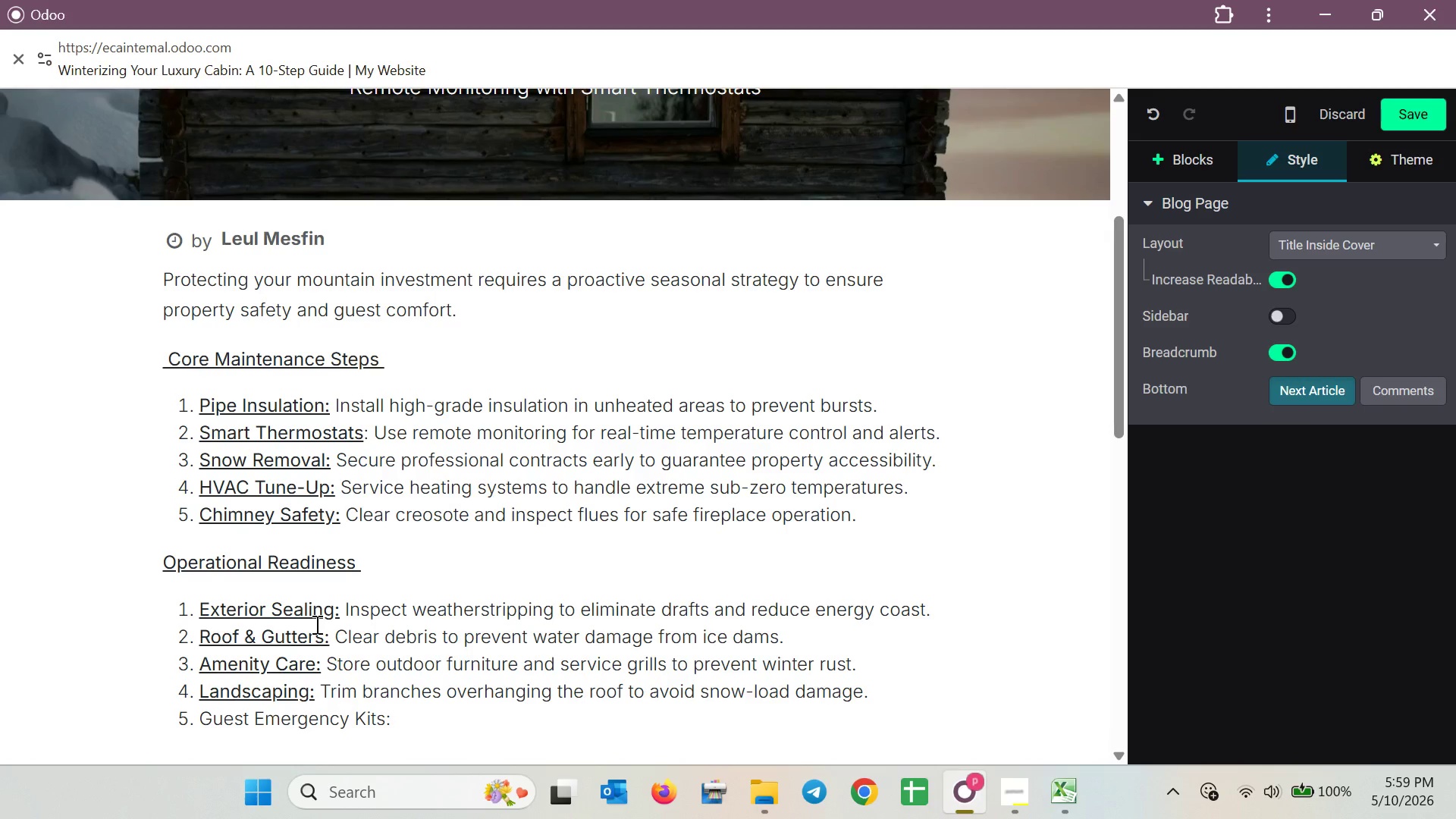 
key(Shift+ArrowLeft)
 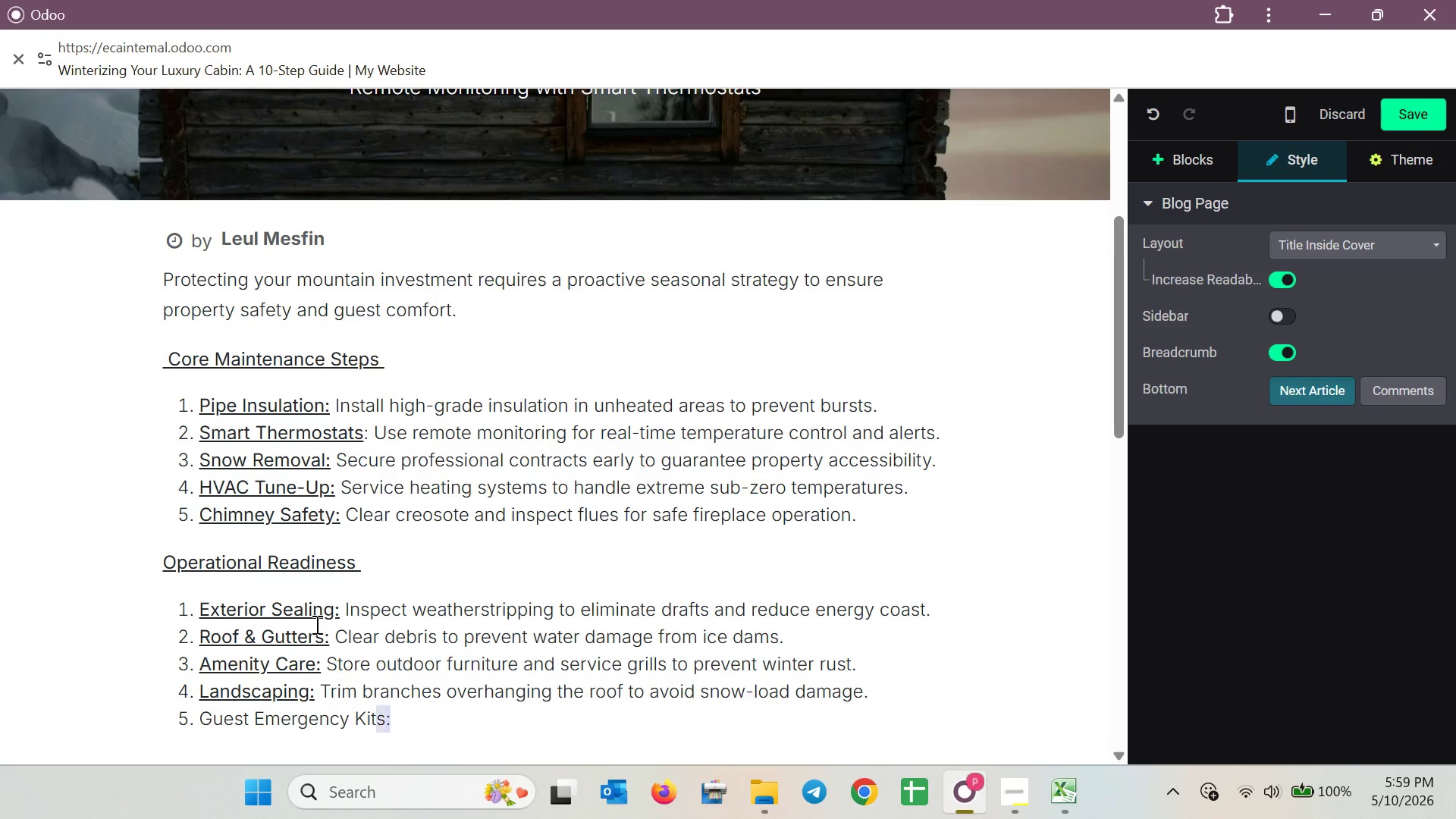 
hold_key(key=ArrowLeft, duration=0.53)
 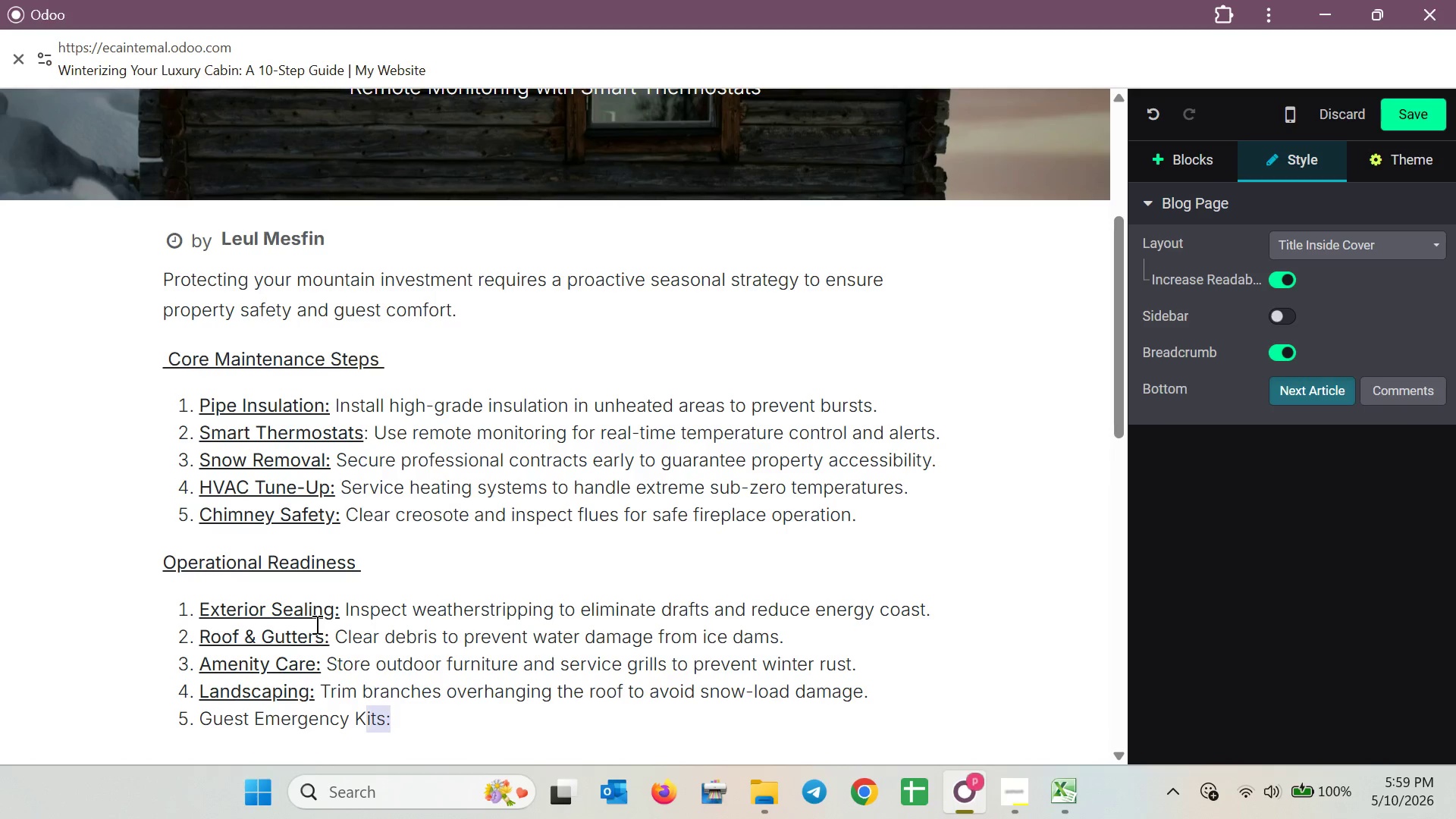 
key(Shift+ArrowLeft)
 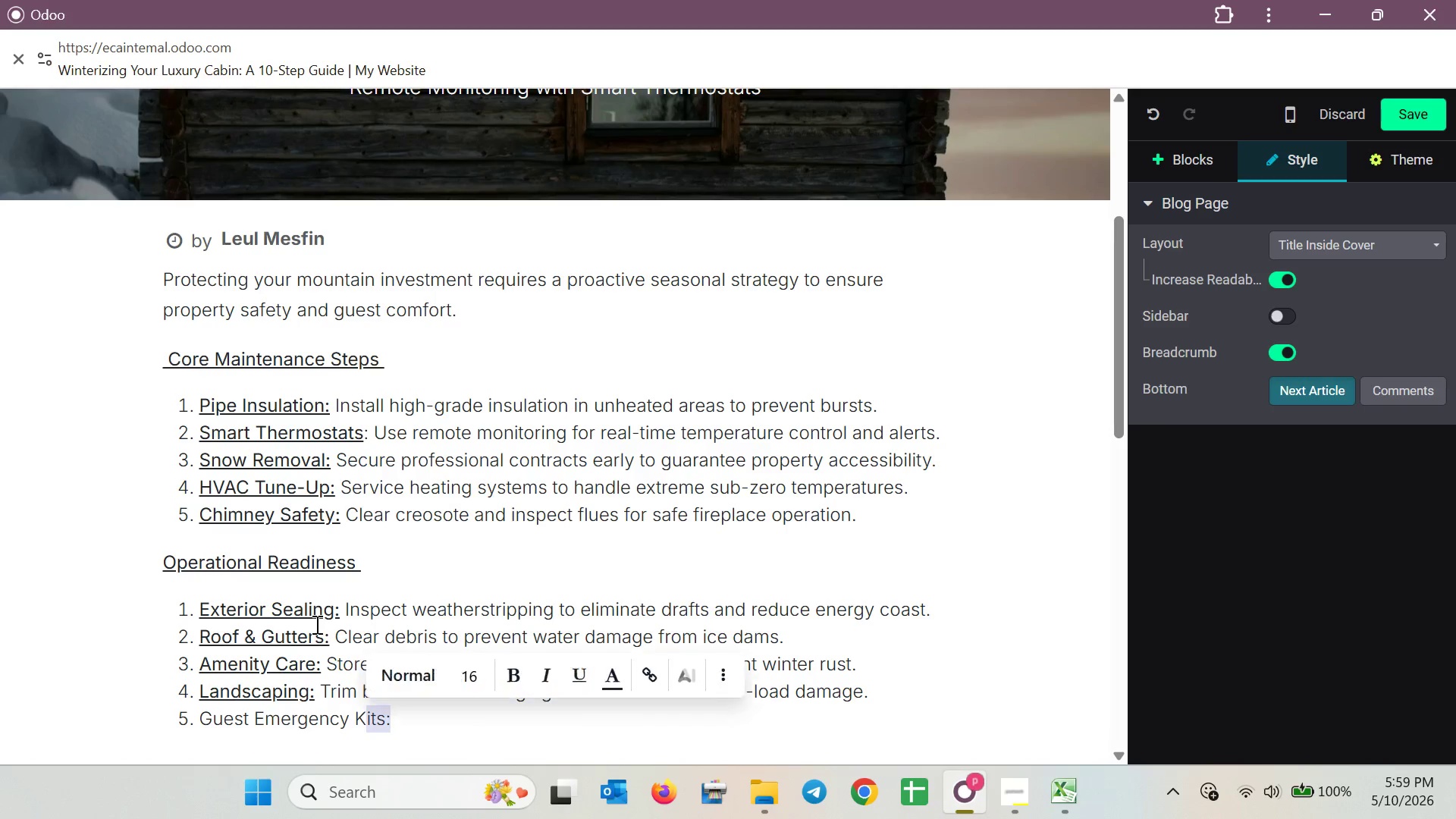 
key(Shift+ArrowLeft)
 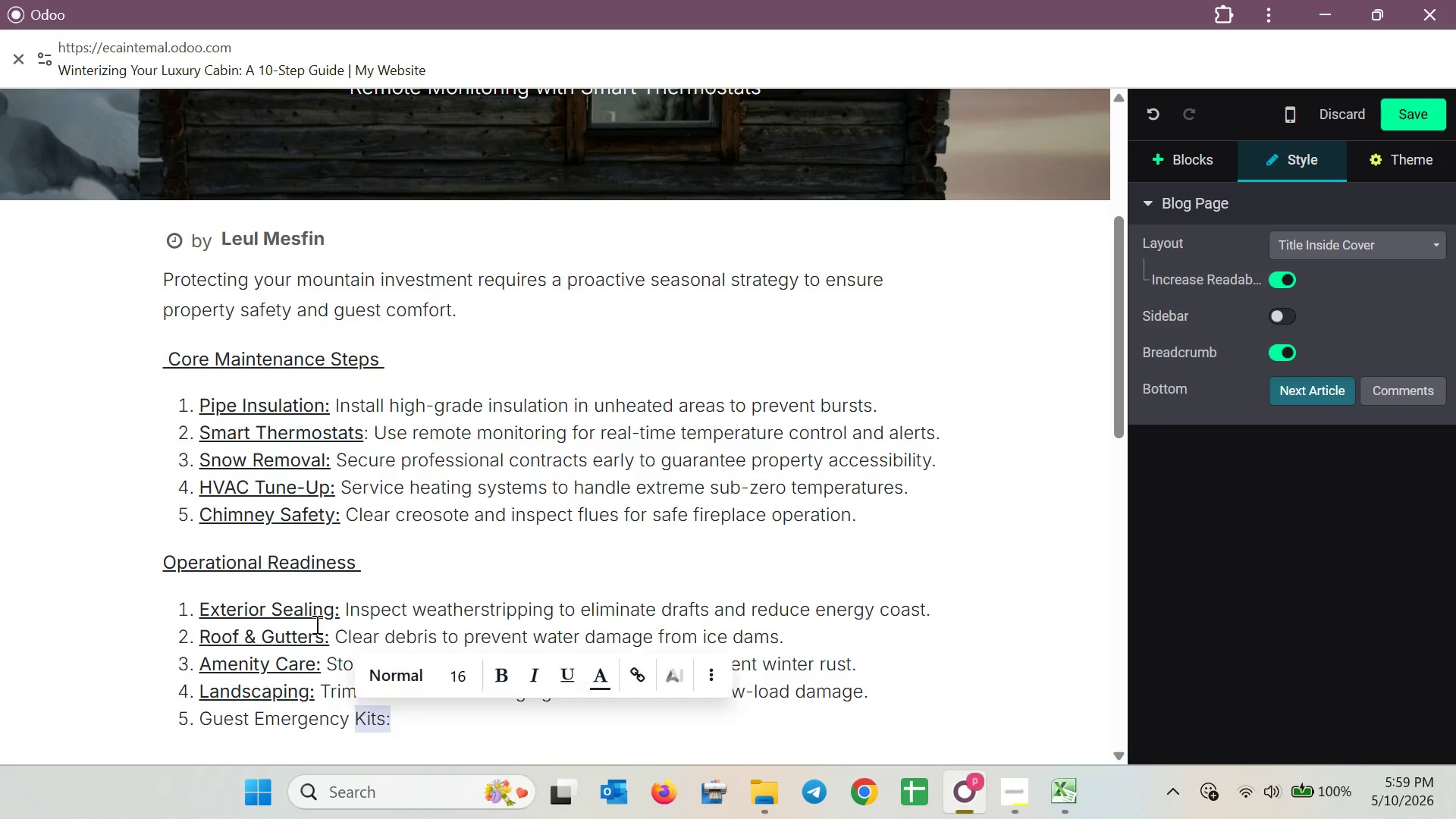 
key(Shift+ArrowLeft)
 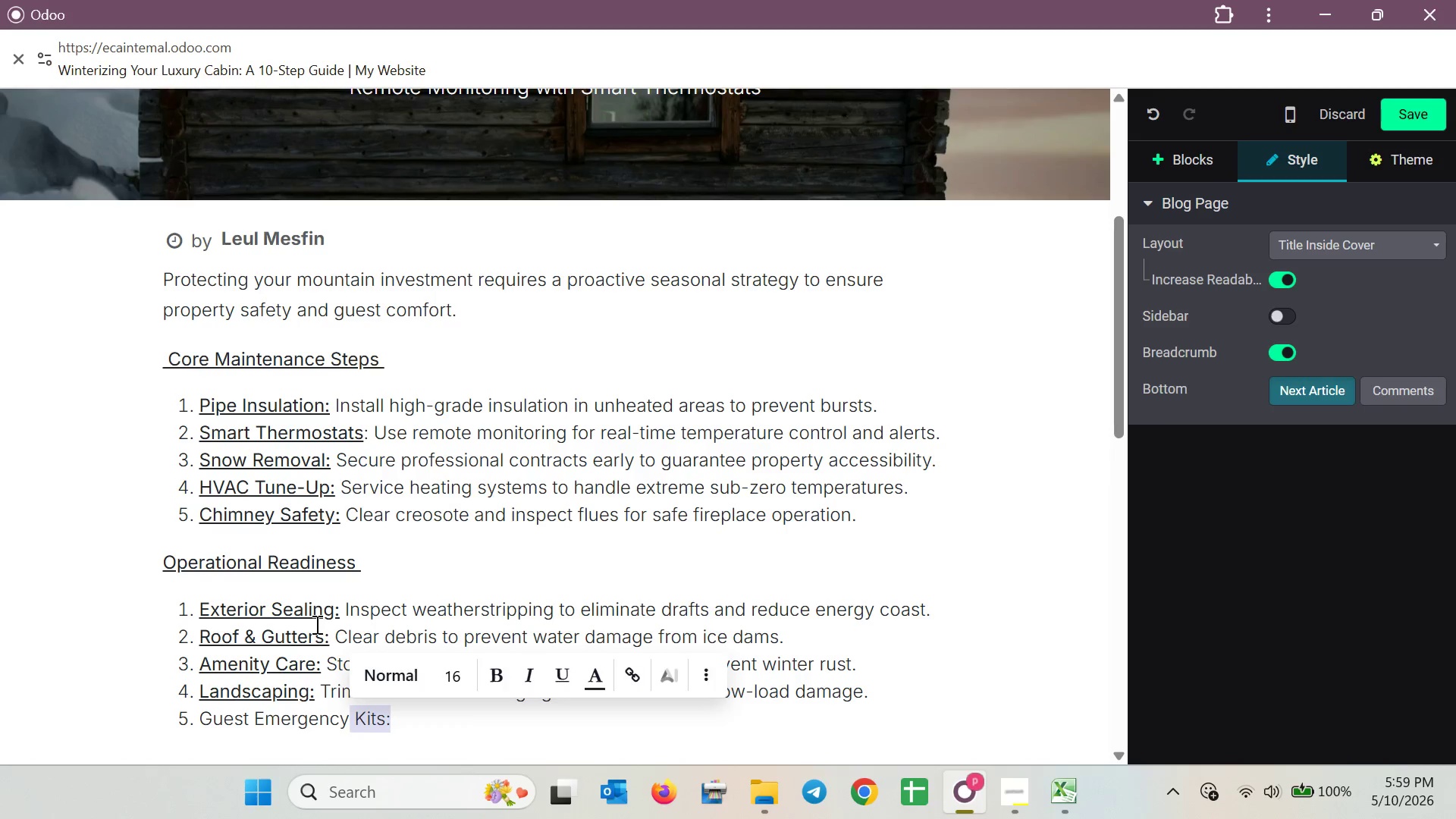 
key(Shift+ArrowLeft)
 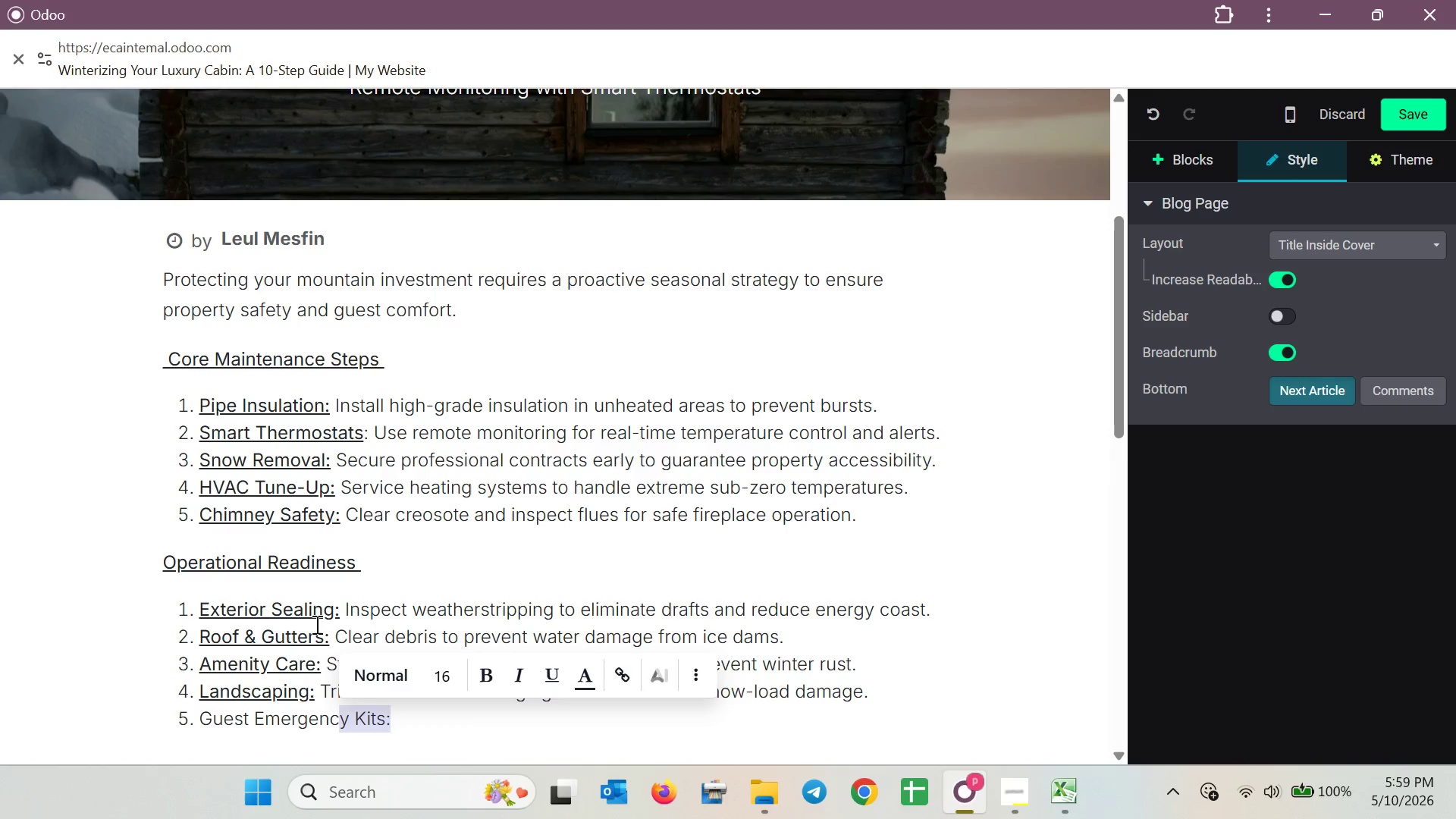 
key(Shift+ArrowLeft)
 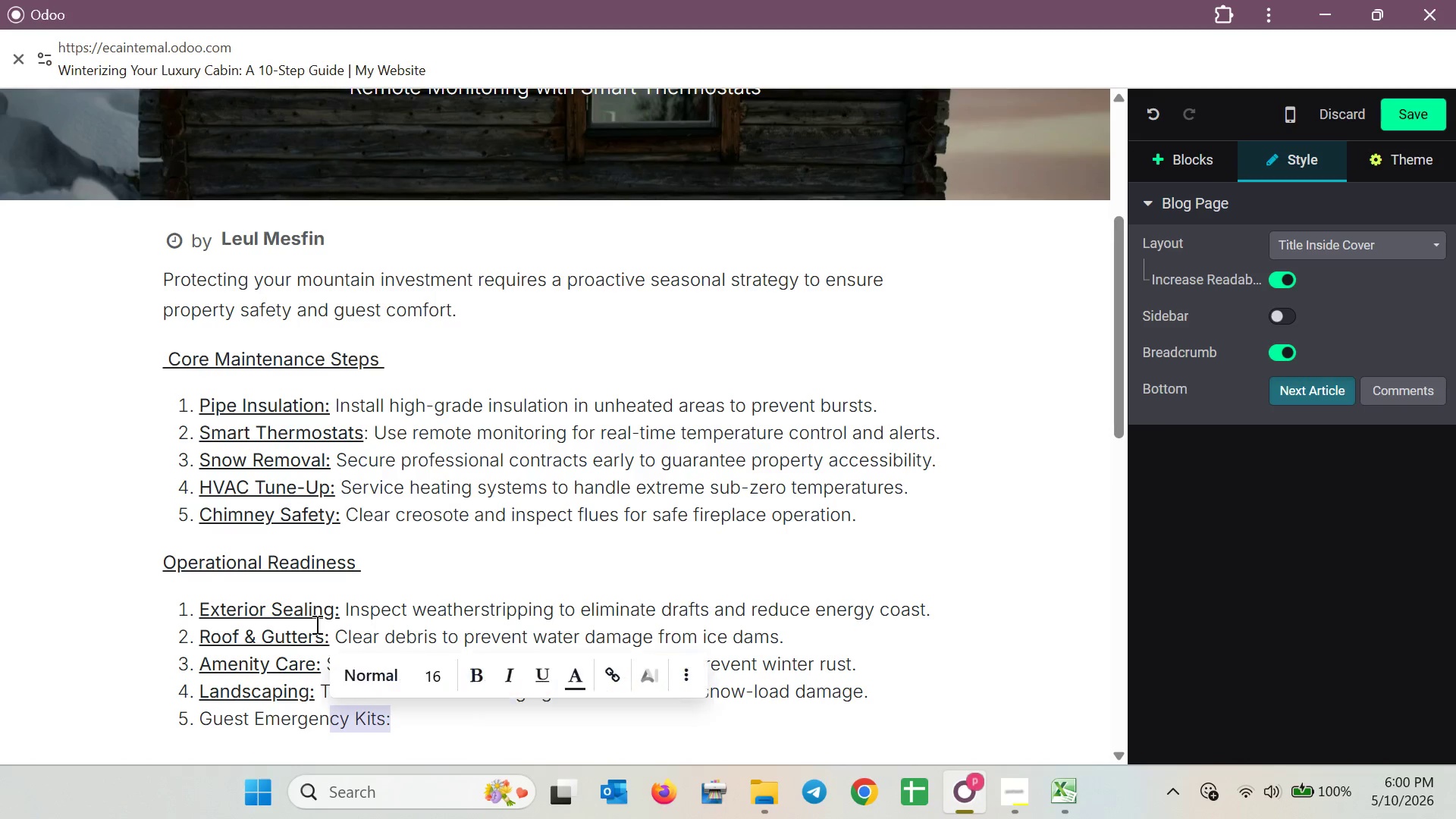 
key(Shift+ArrowLeft)
 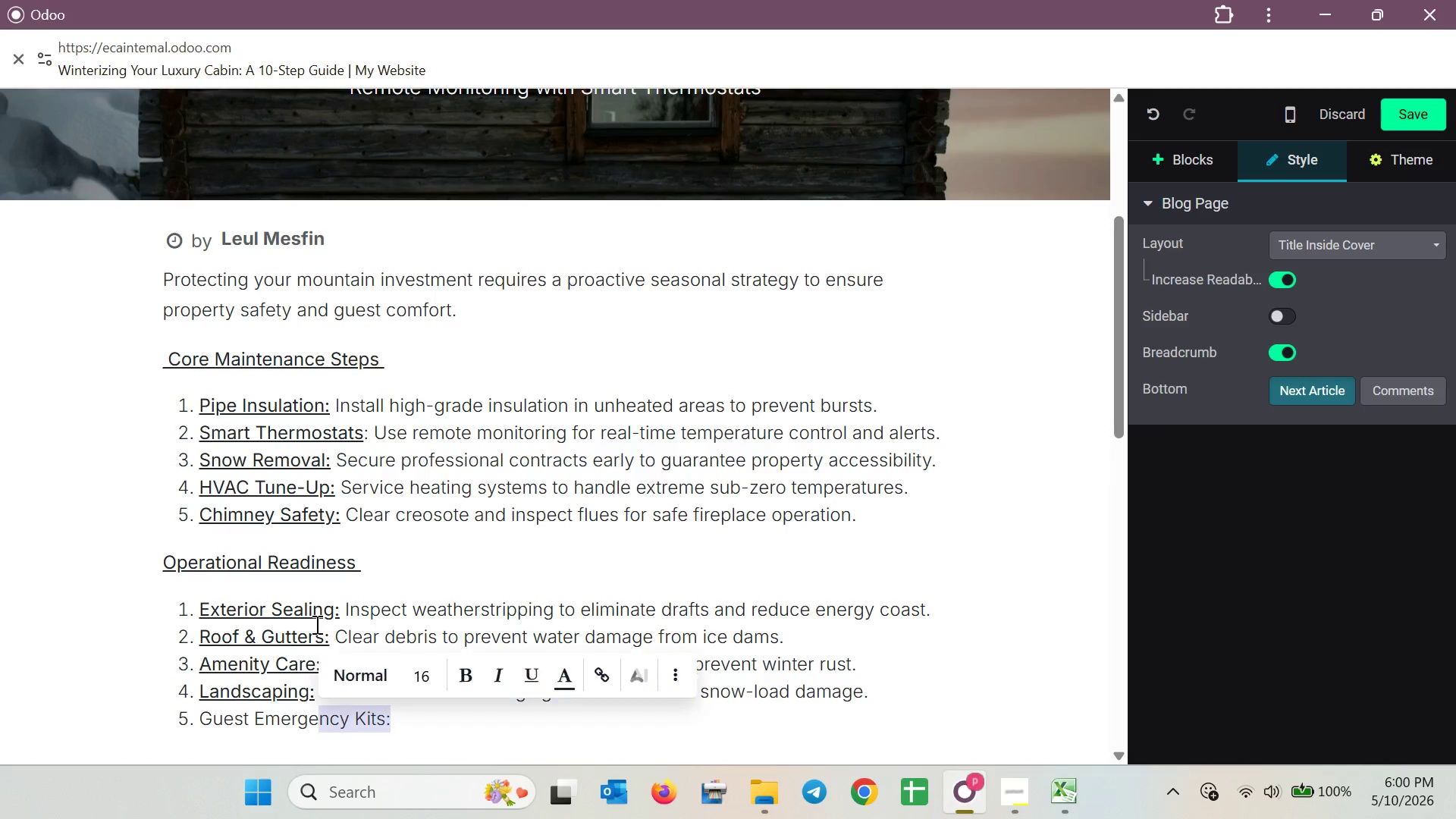 
hold_key(key=ArrowLeft, duration=0.58)
 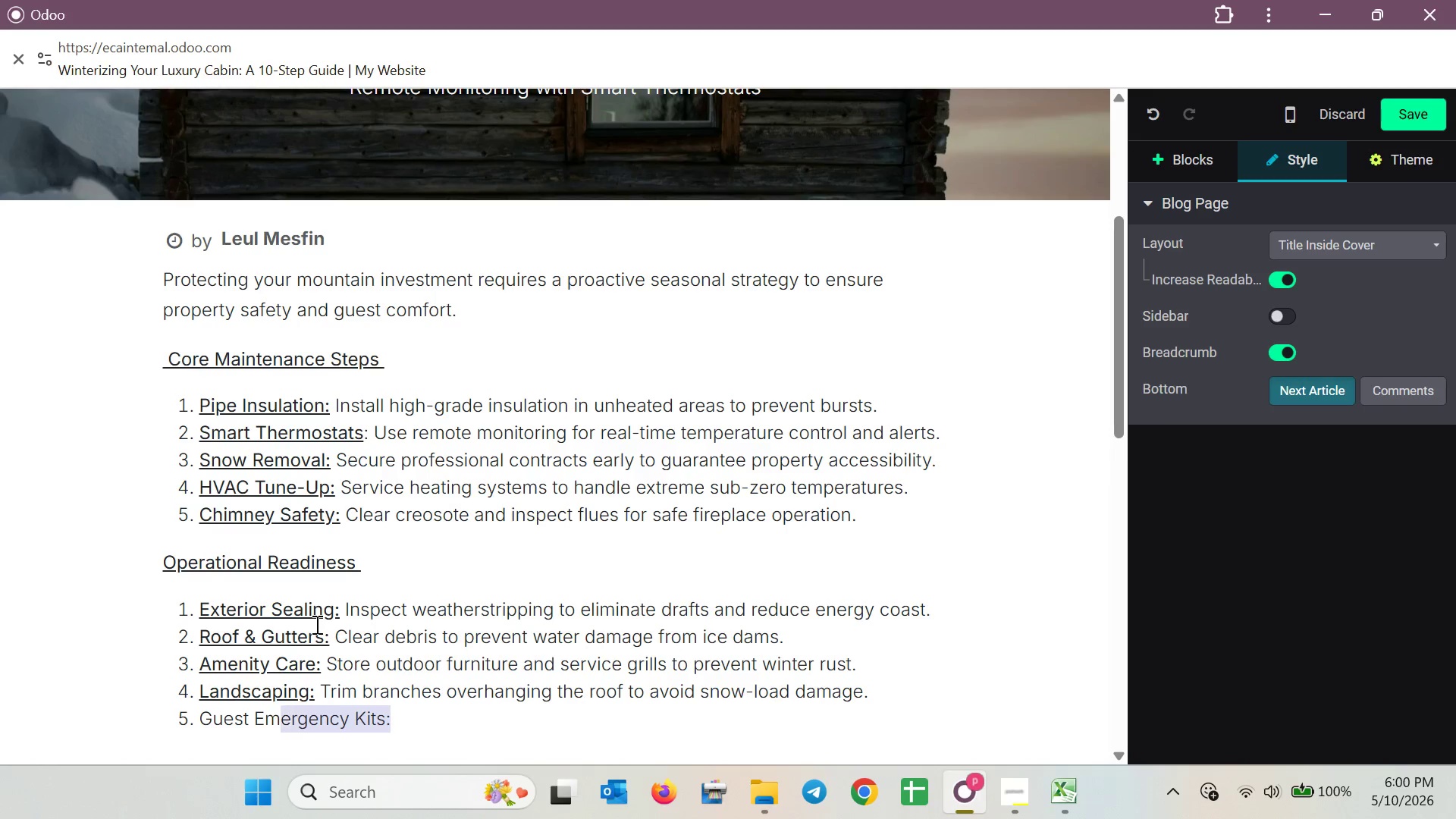 
key(Shift+ArrowLeft)
 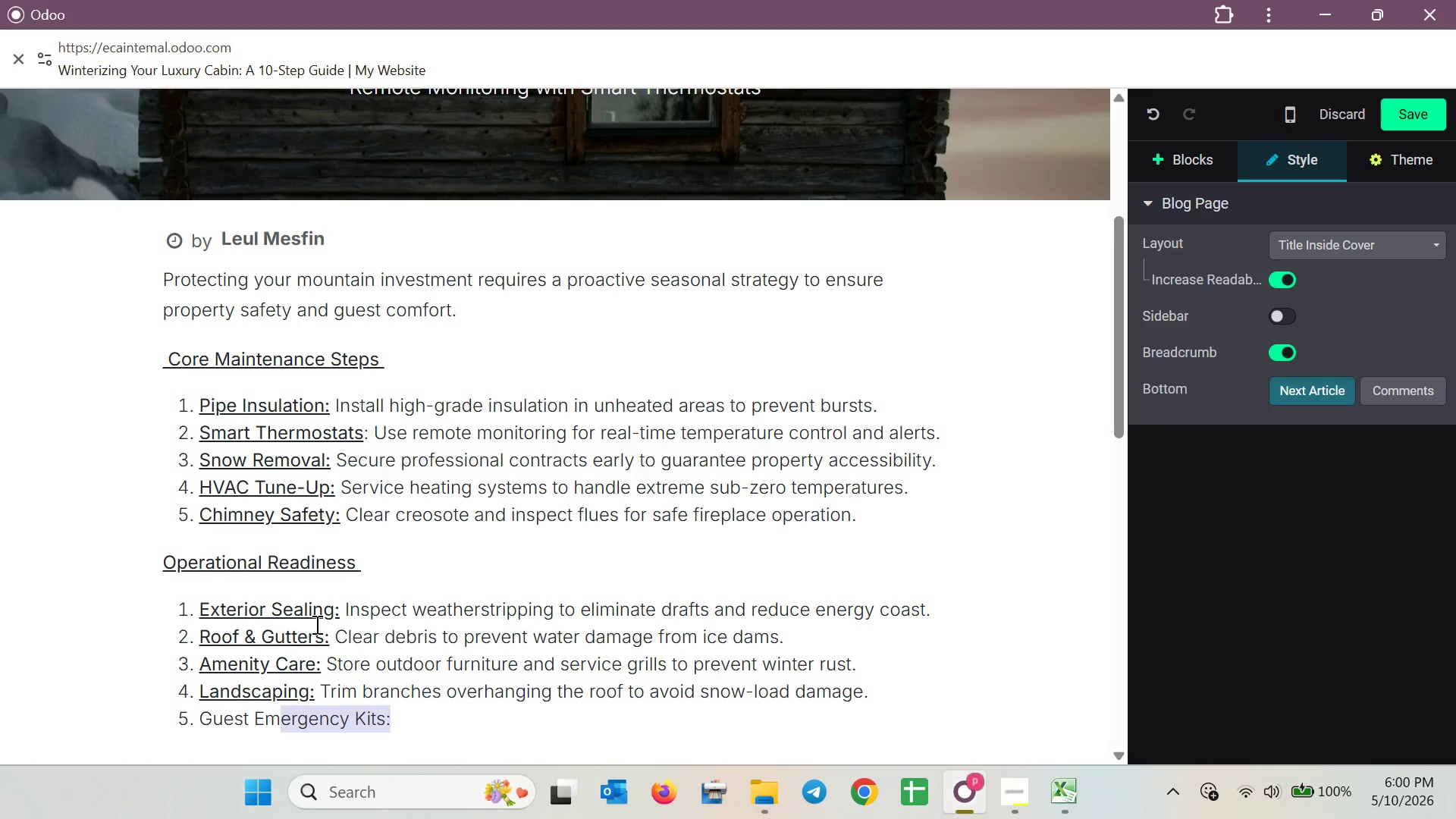 
key(Shift+ArrowLeft)
 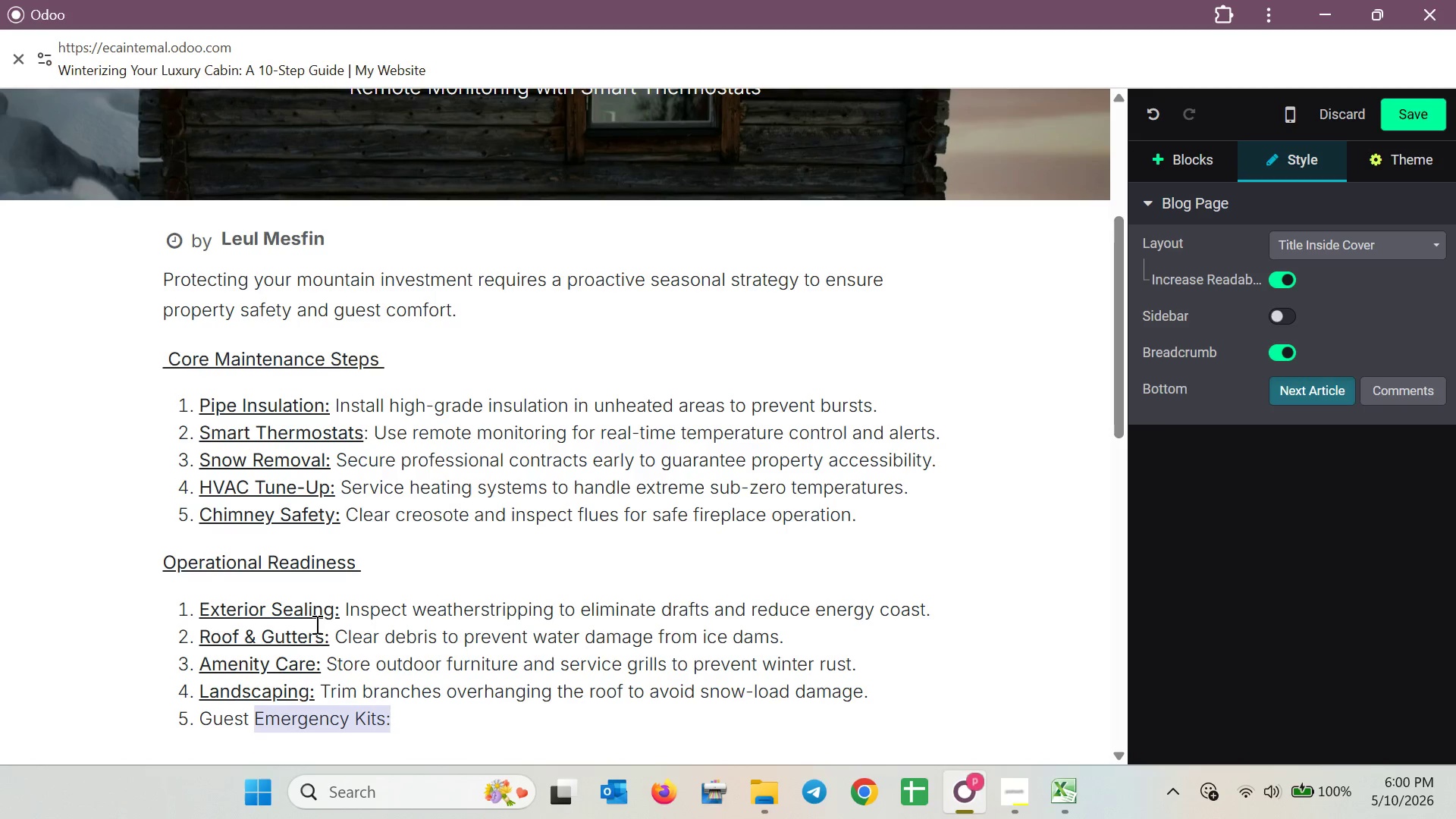 
key(Shift+ArrowLeft)
 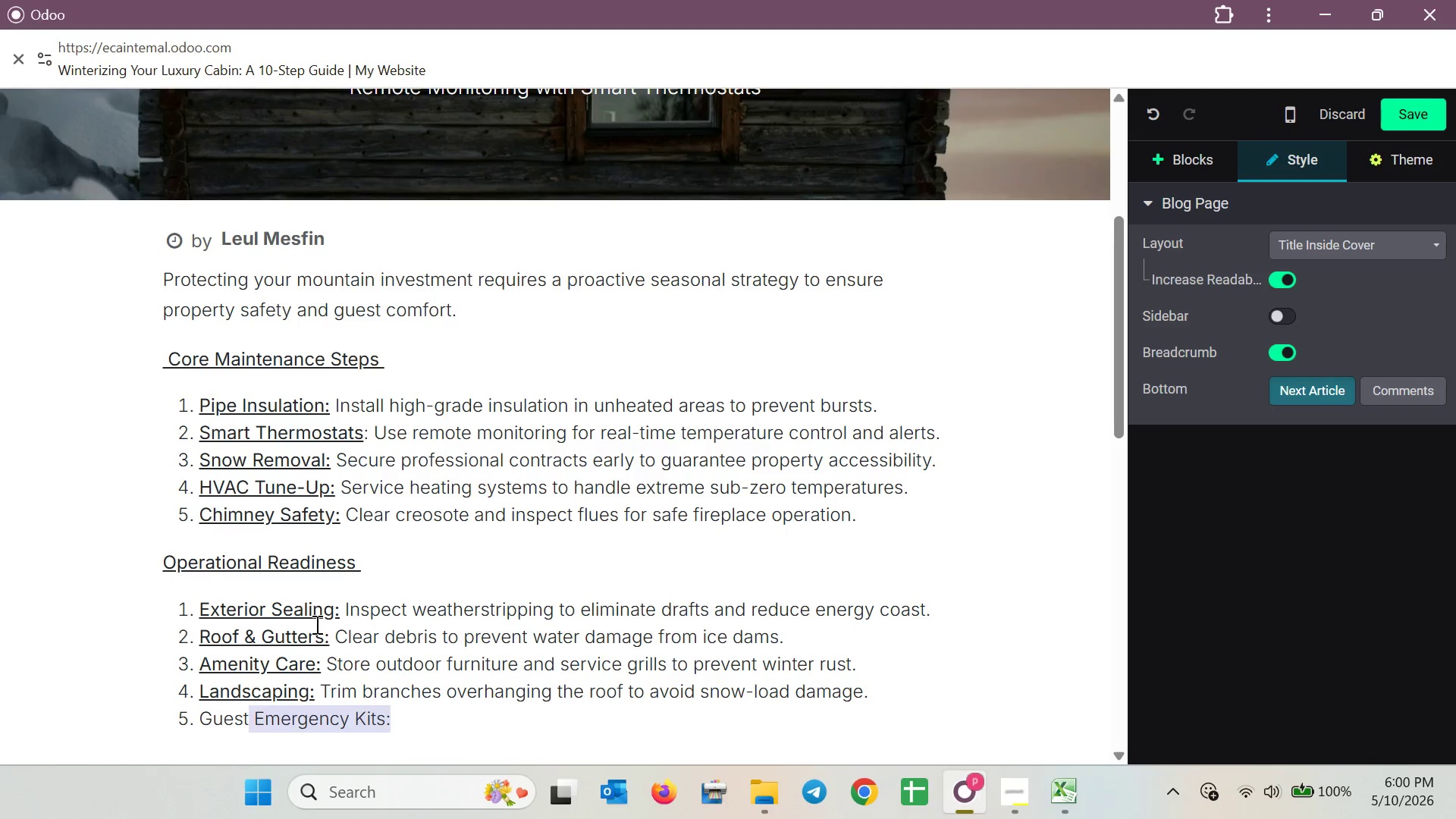 
key(Shift+ArrowLeft)
 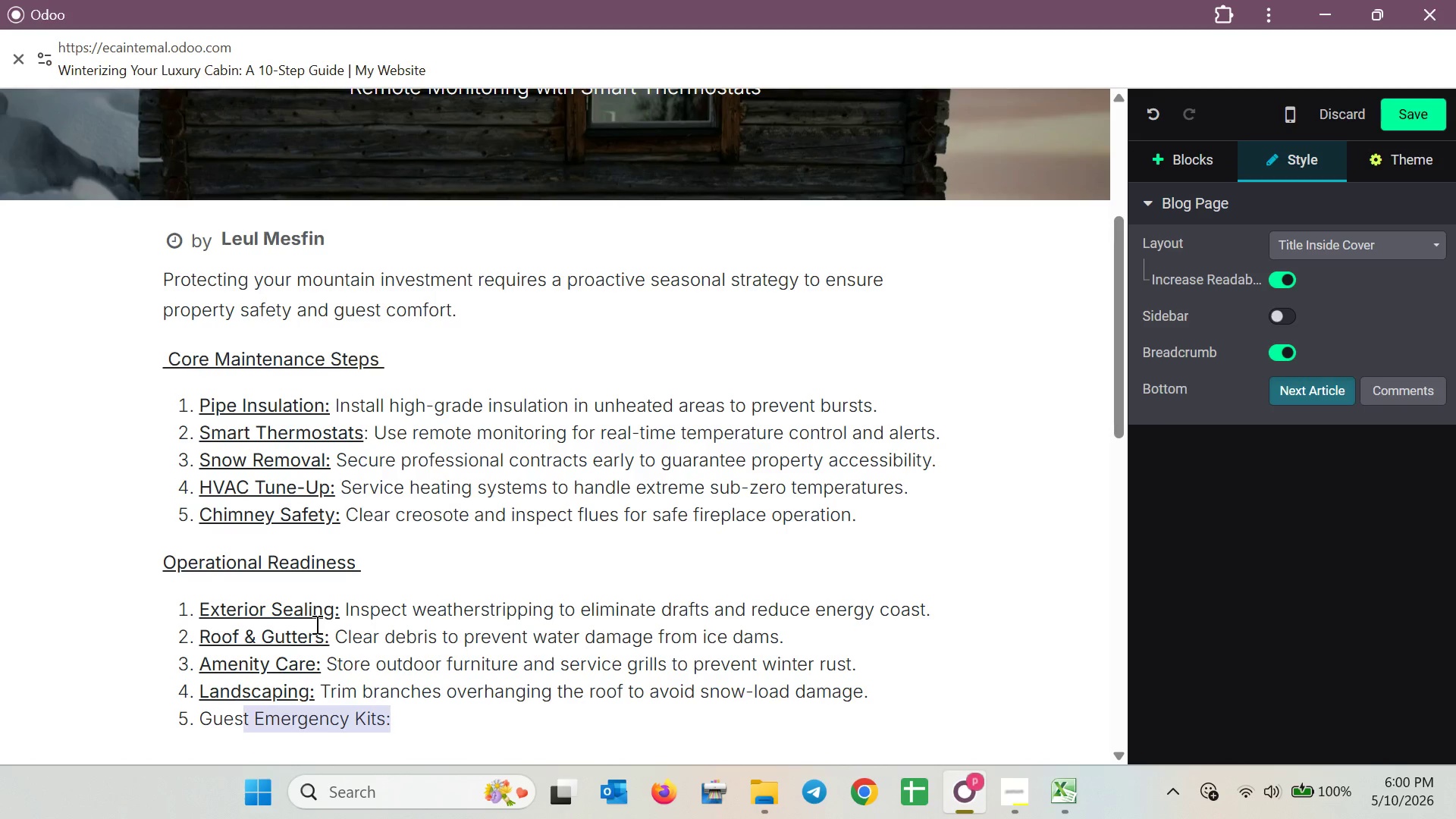 
key(Shift+ArrowLeft)
 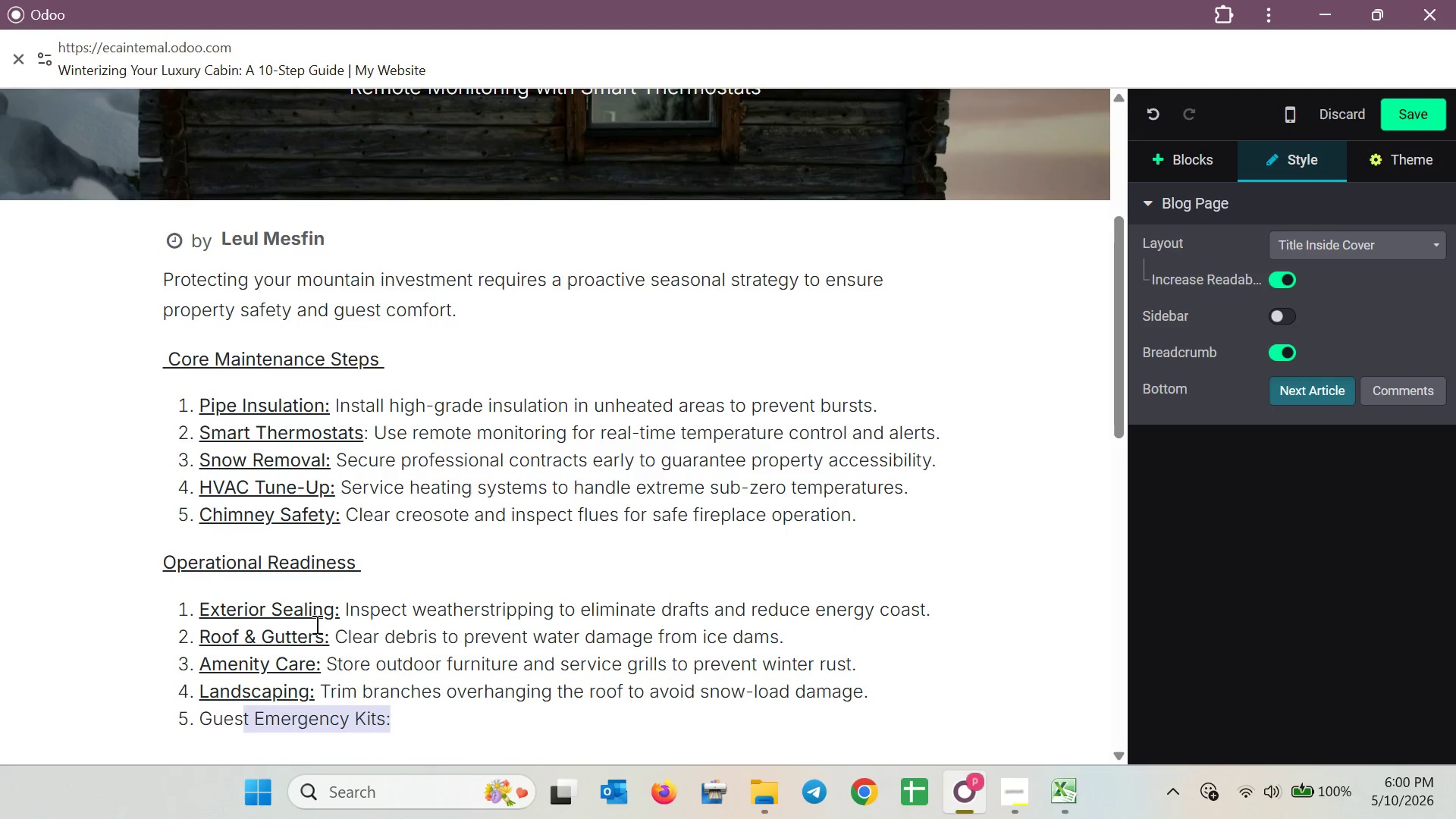 
key(Shift+ArrowLeft)
 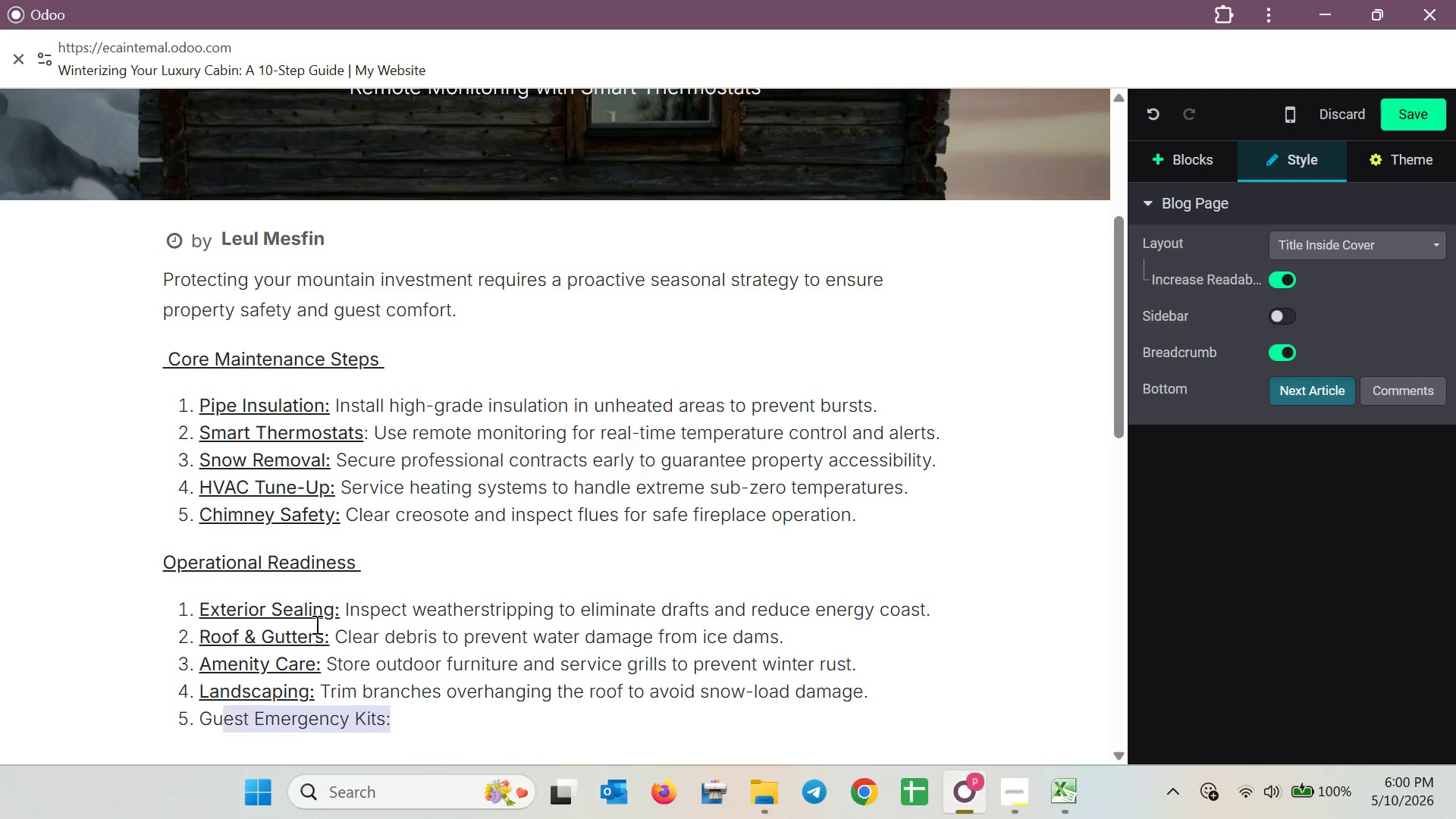 
key(Shift+ArrowLeft)
 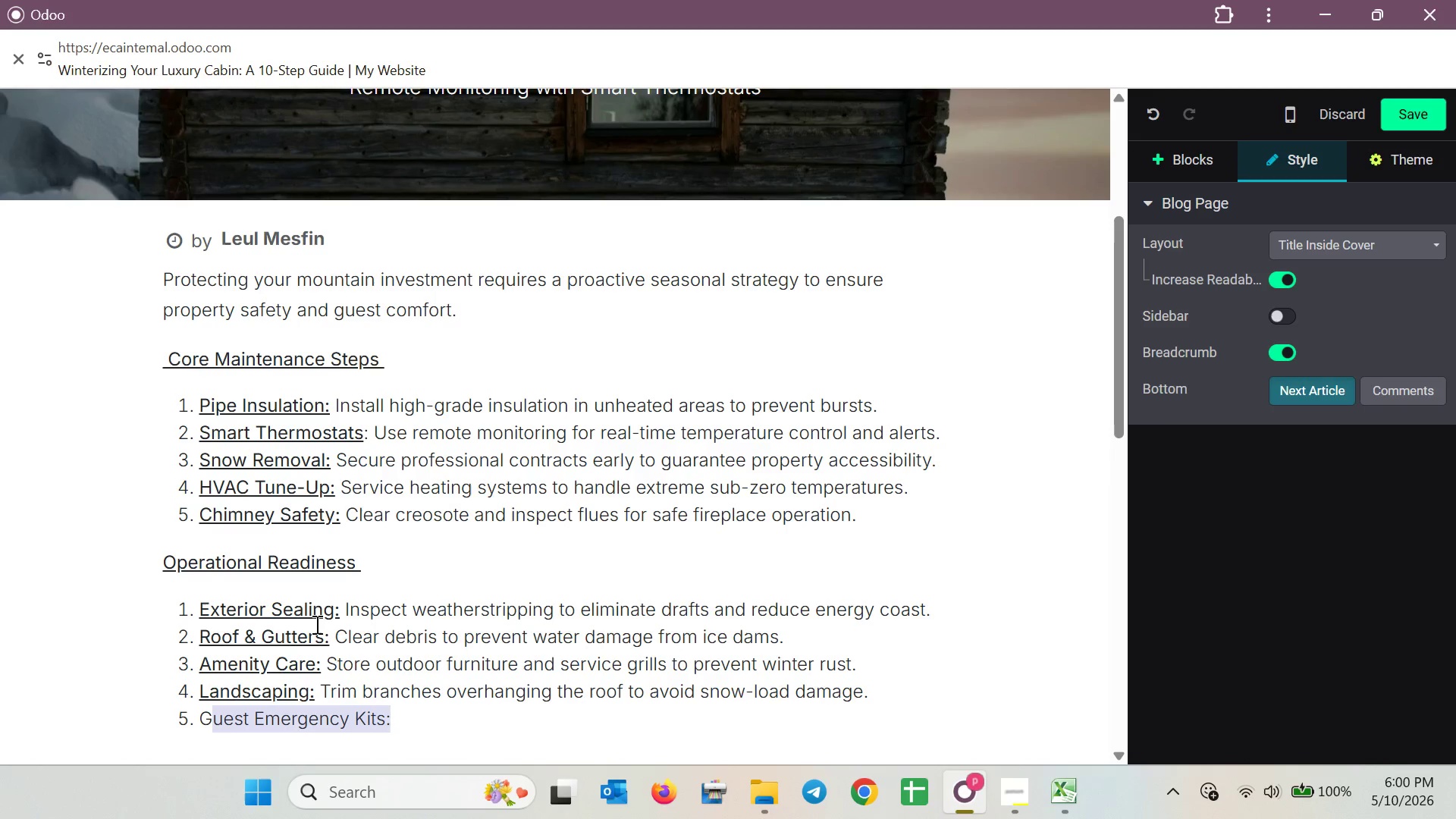 
key(Shift+ArrowLeft)
 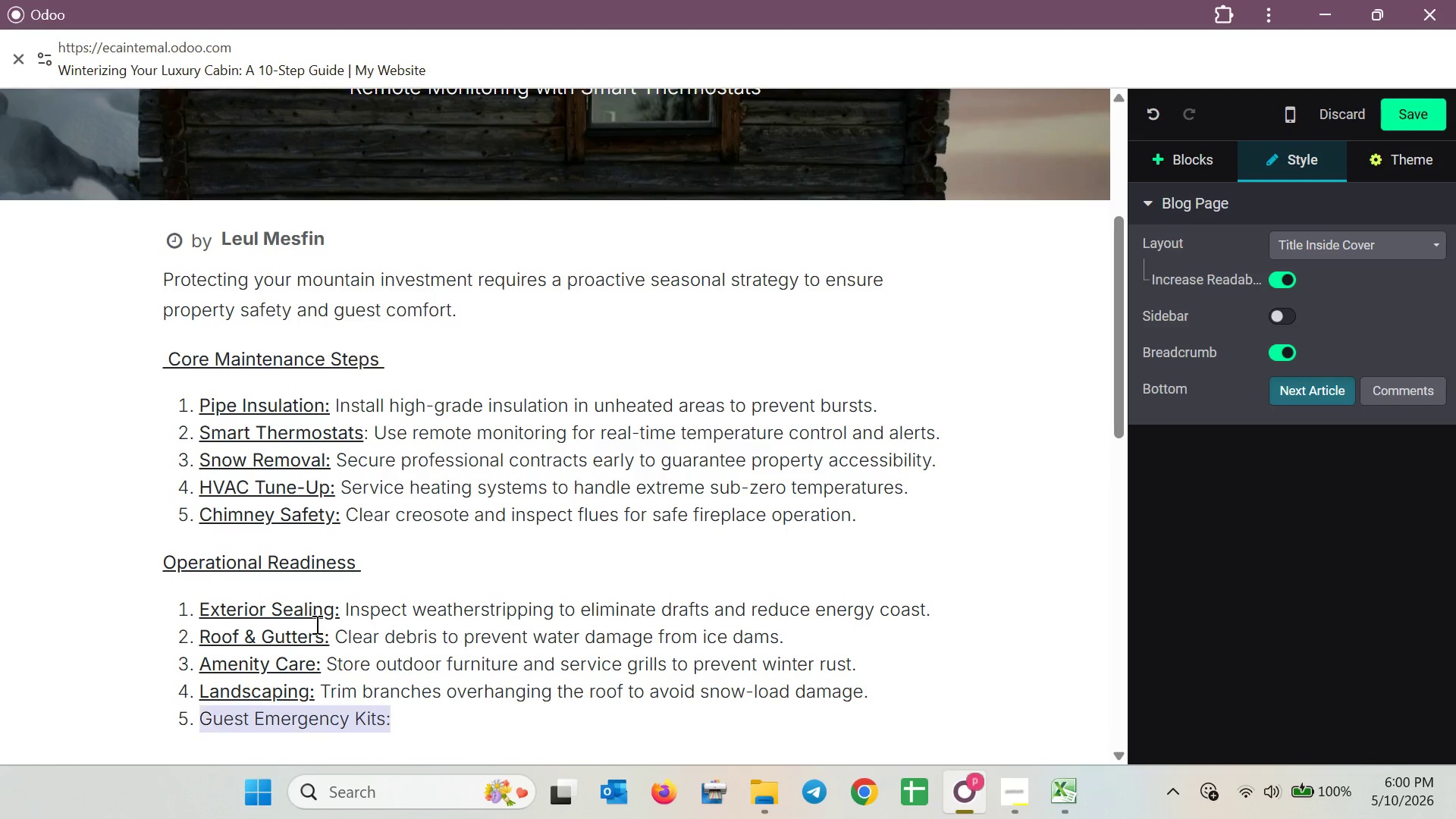 
key(Shift+ArrowLeft)
 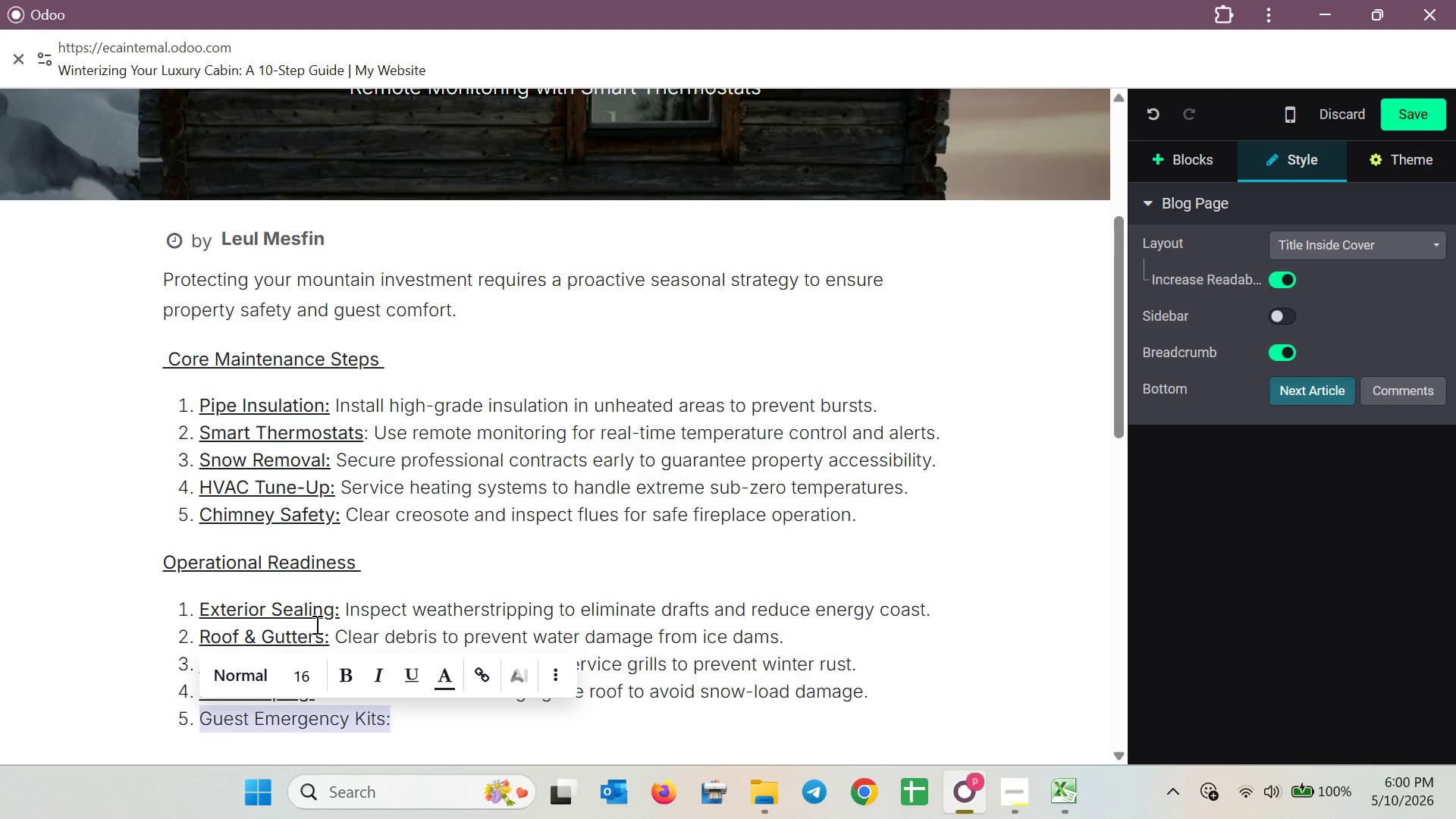 
key(Control+B)
 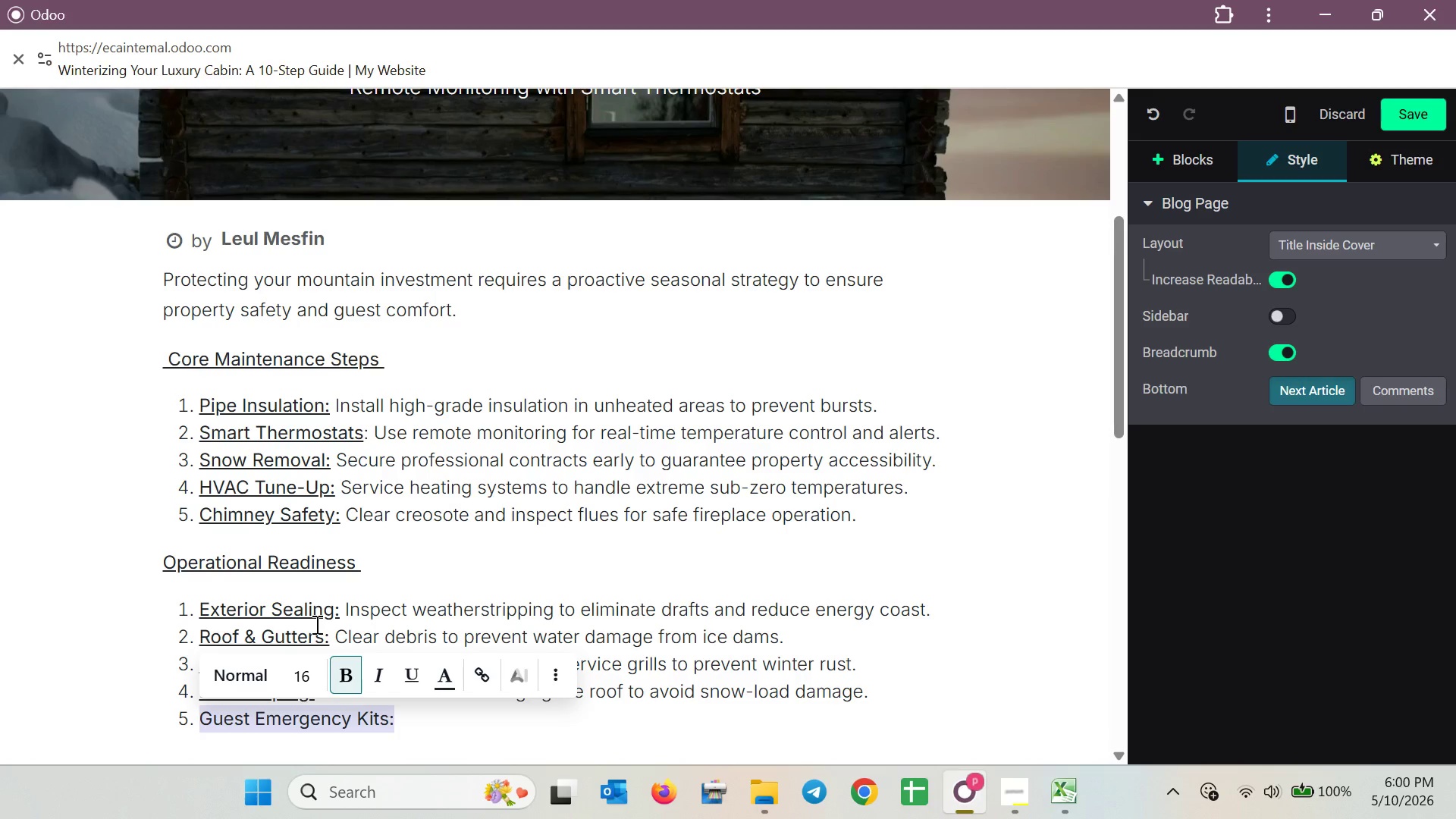 
key(Control+U)
 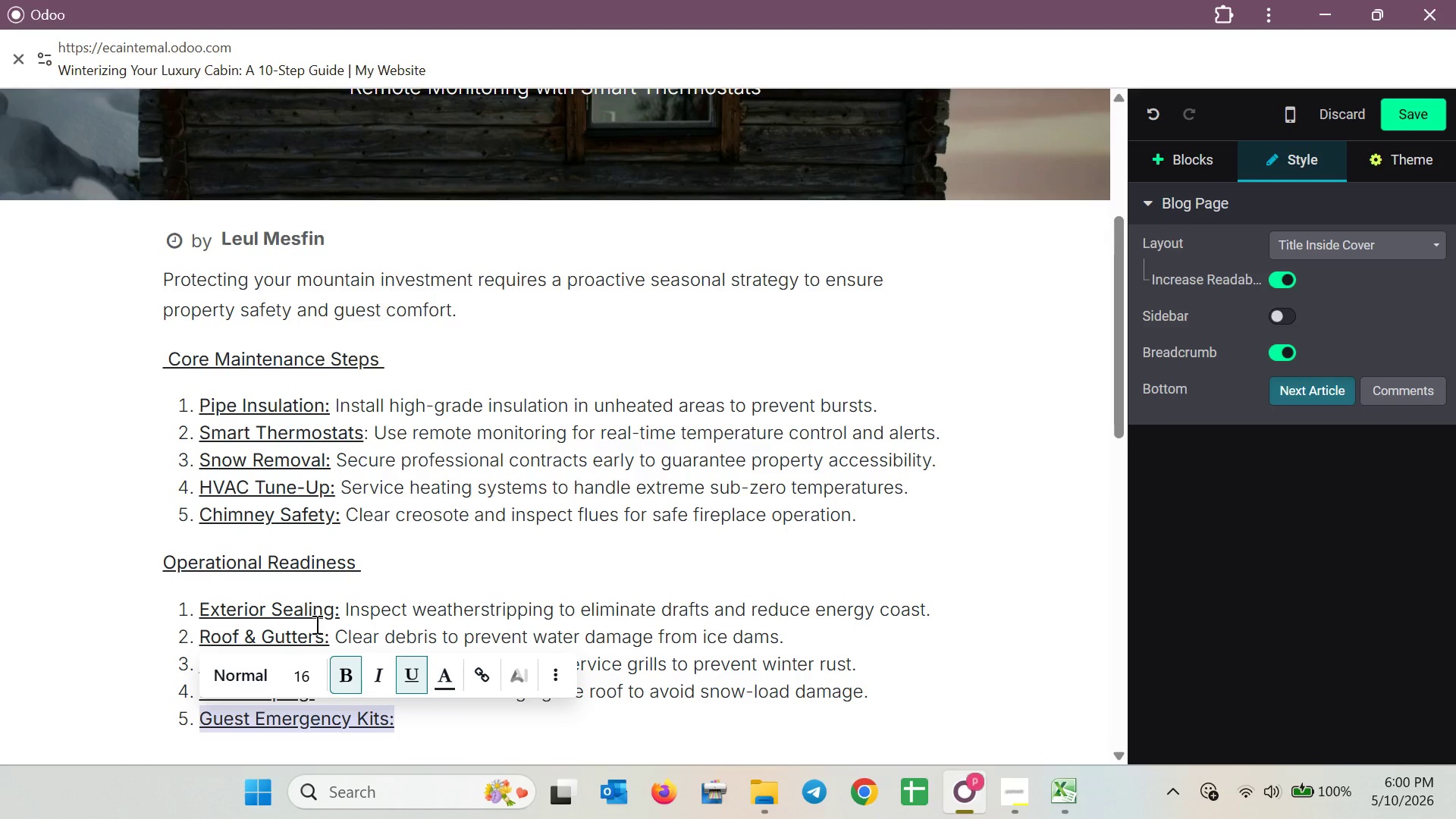 
key(ArrowRight)
 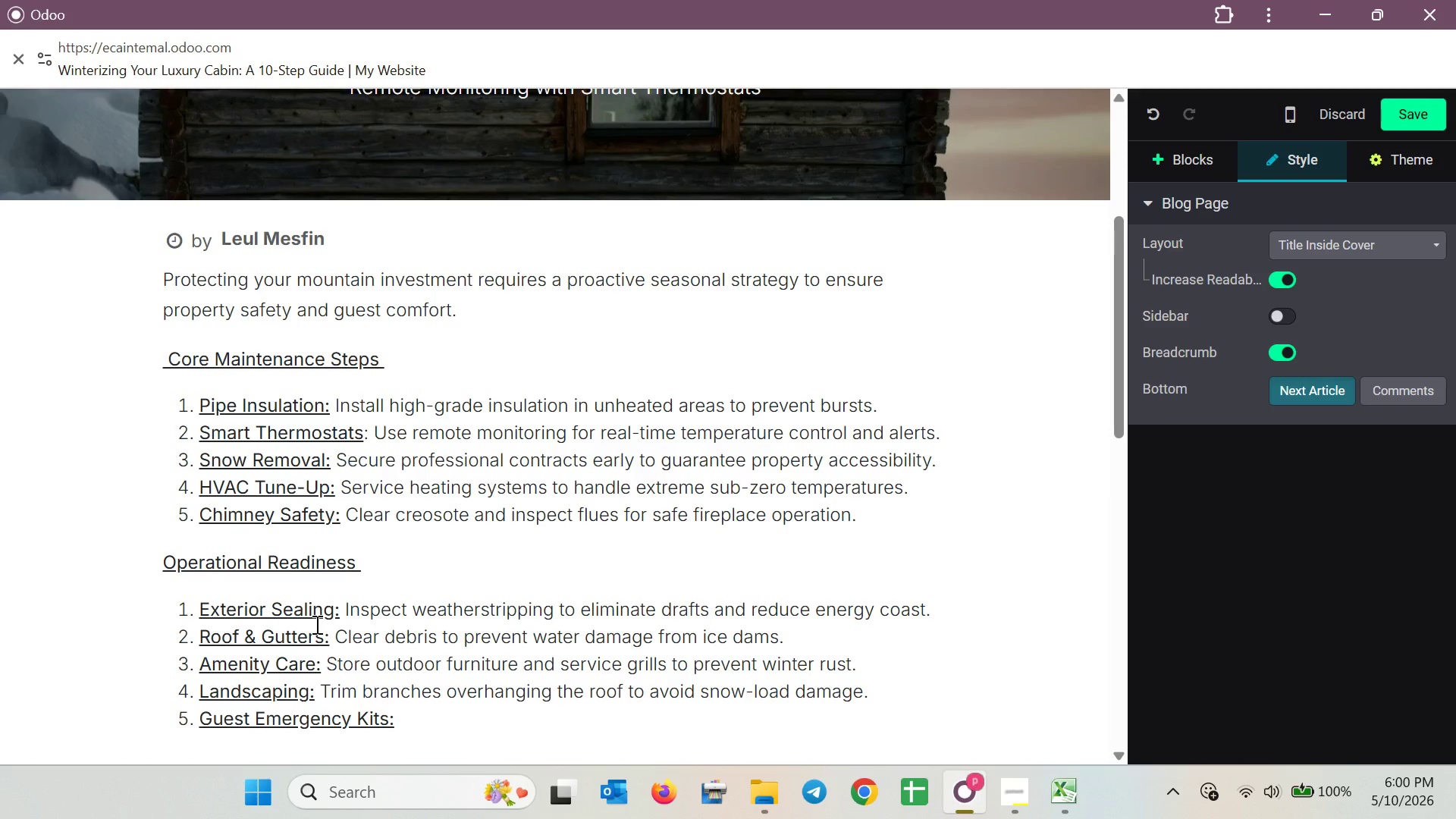 
key(ArrowLeft)
 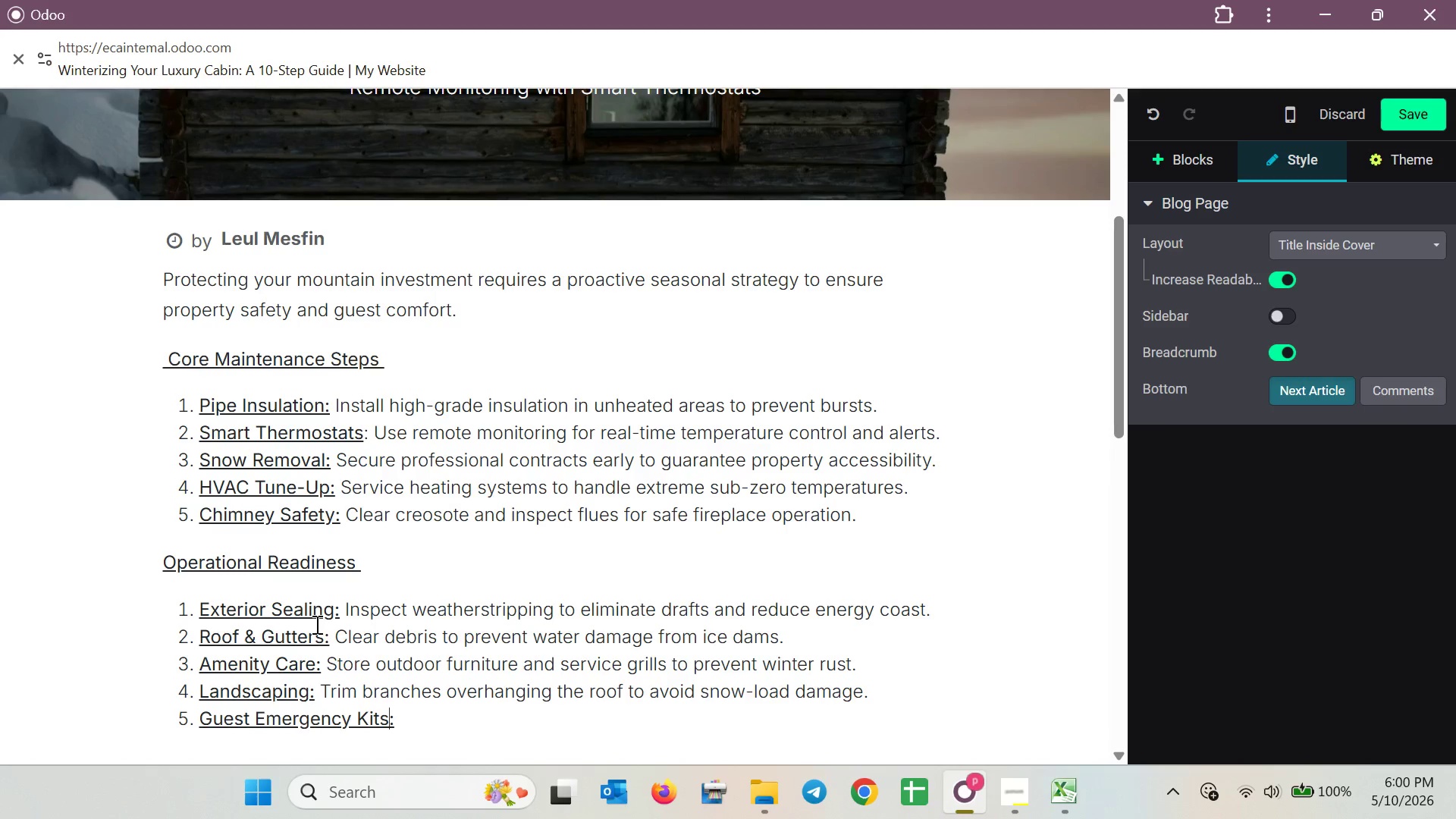 
key(ArrowRight)
 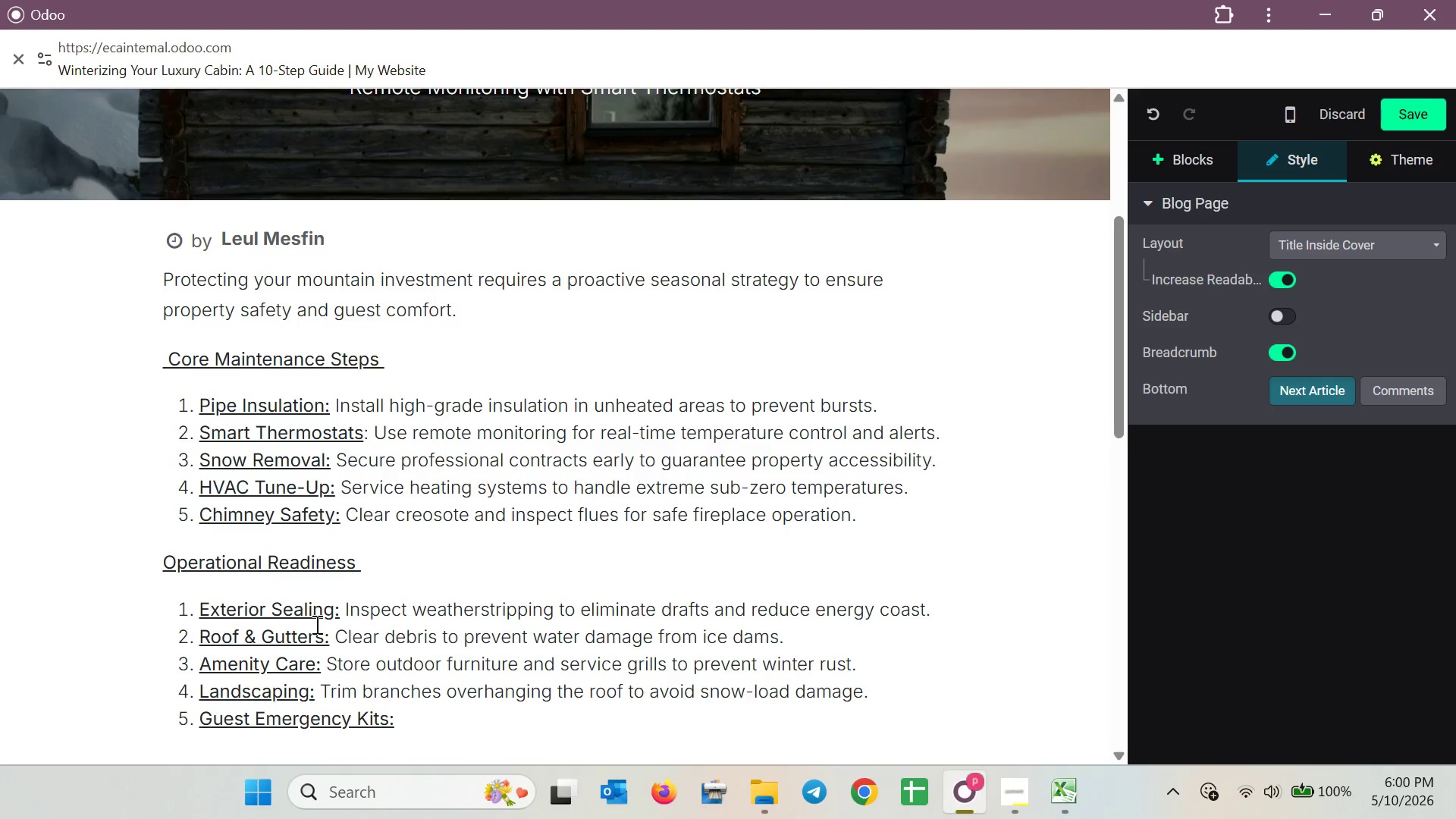 
key(Space)
 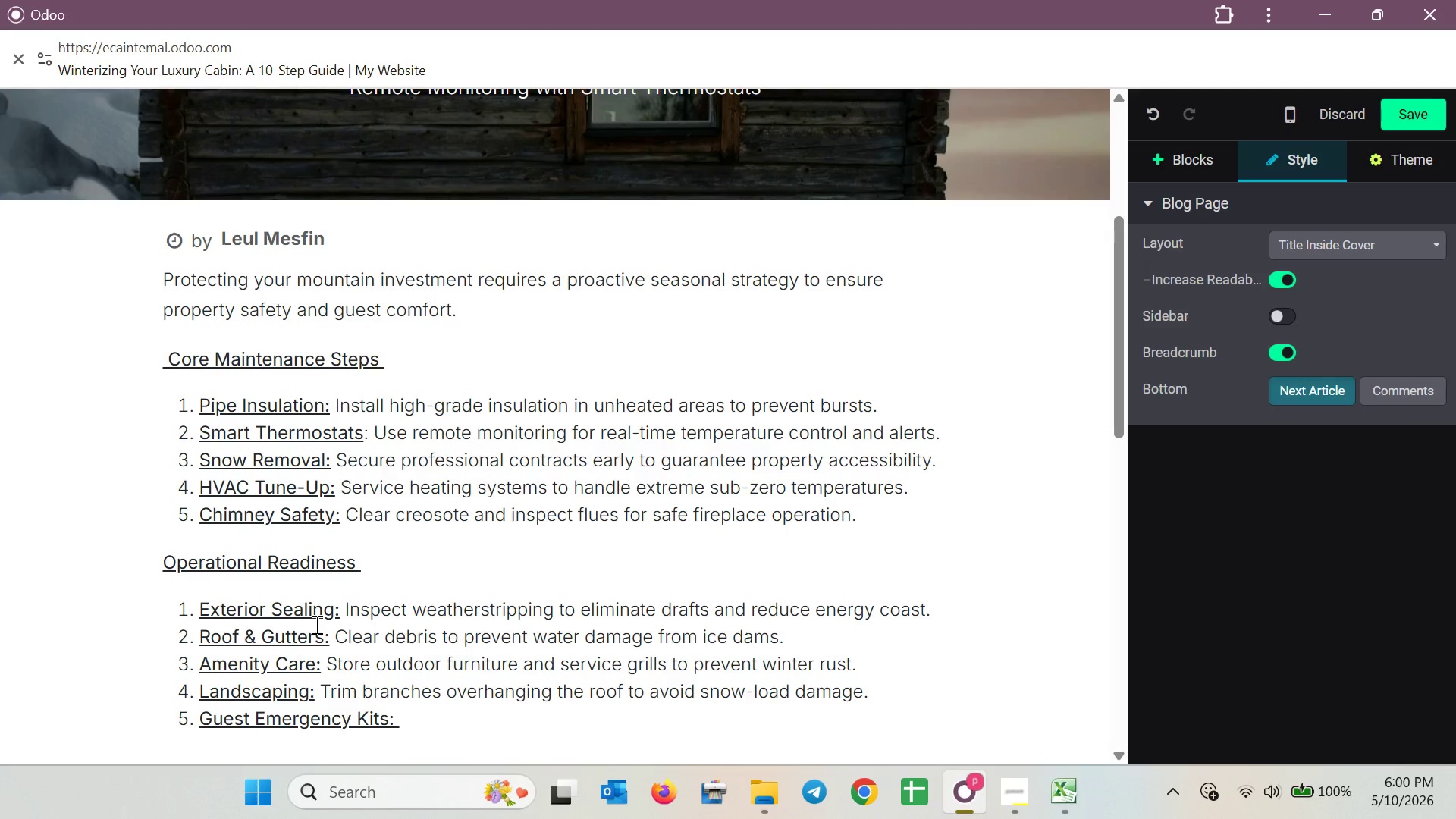 
key(Backspace)
 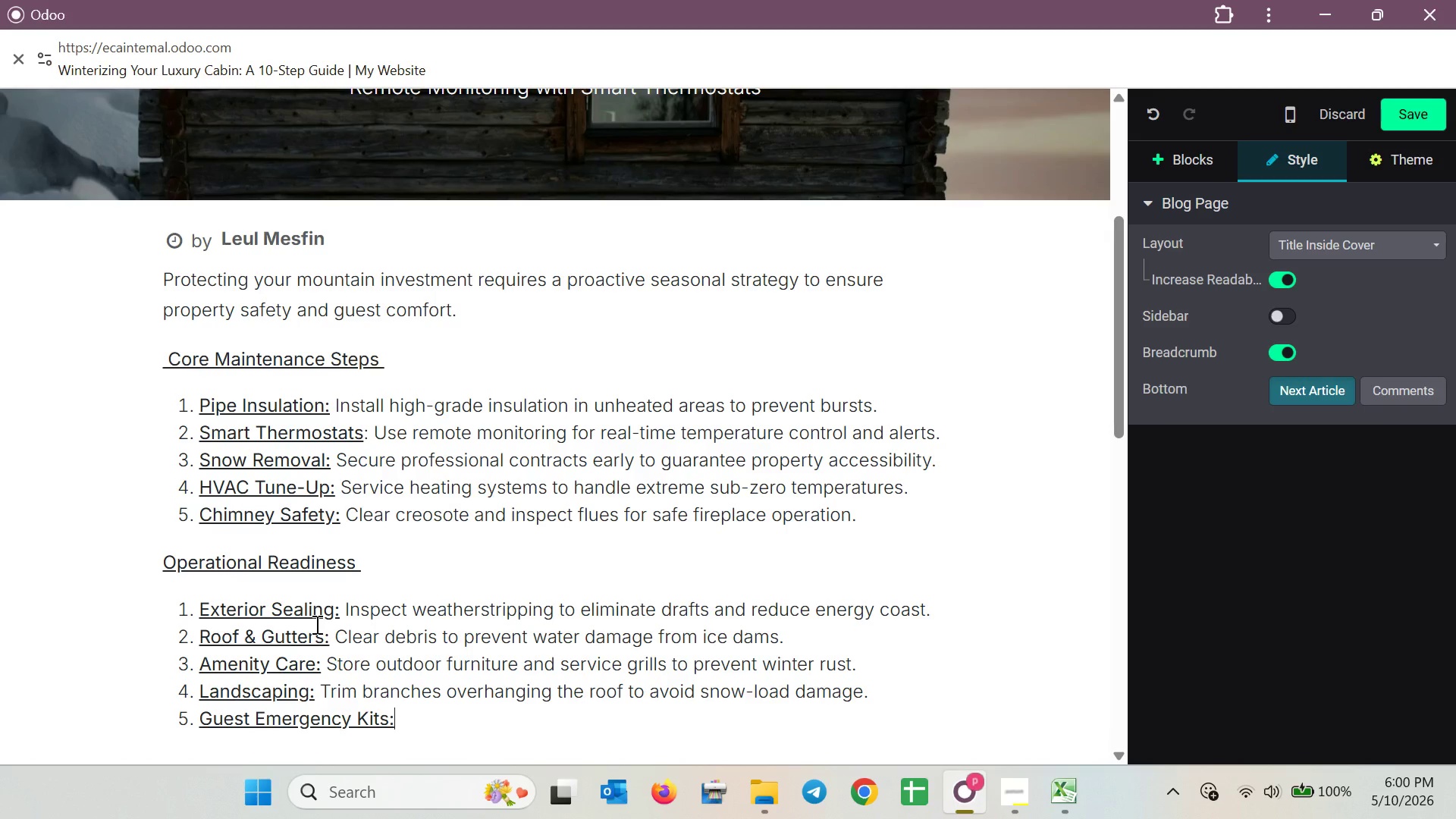 
wait(38.45)
 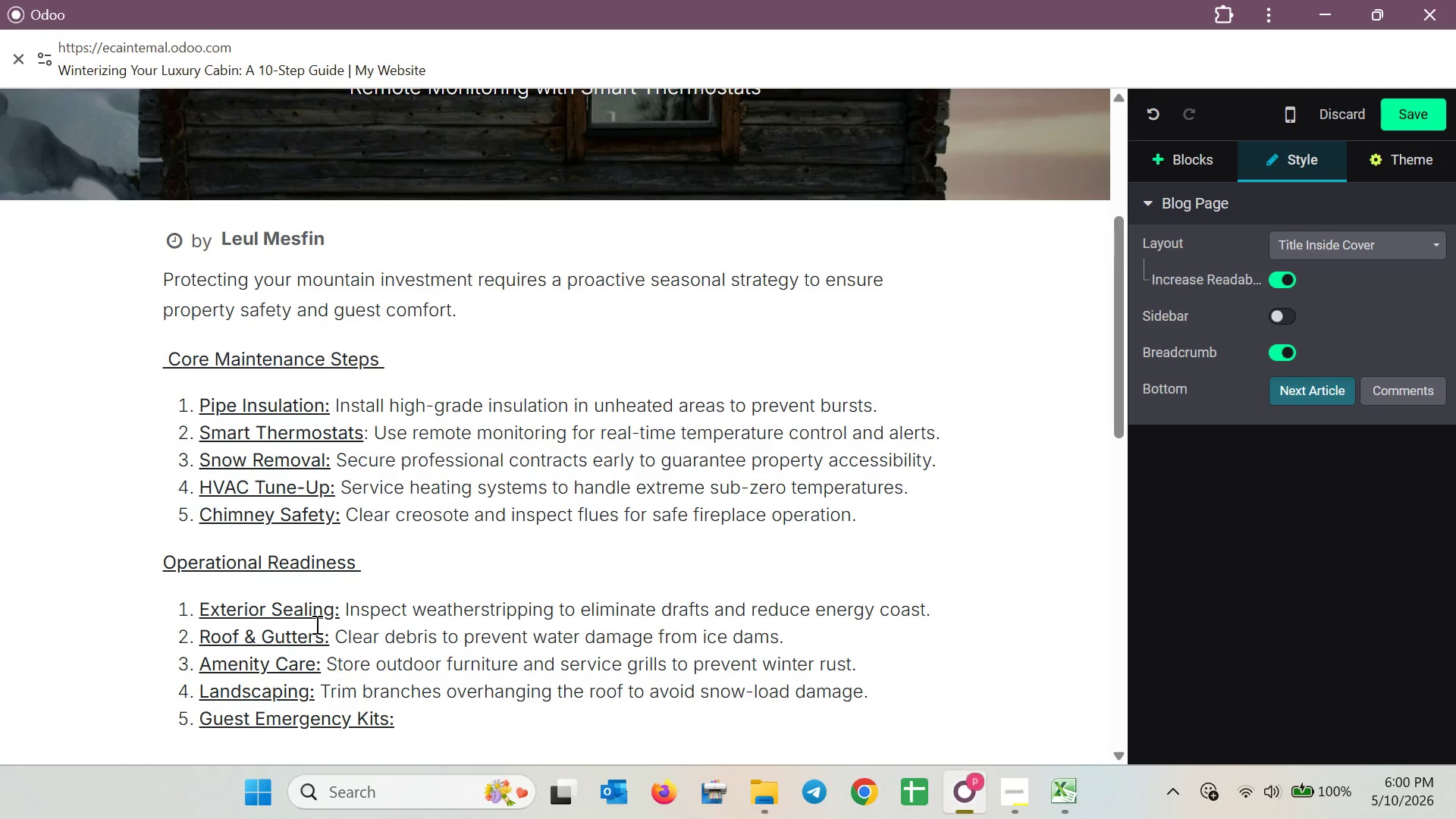 
key(Control+B)
 